 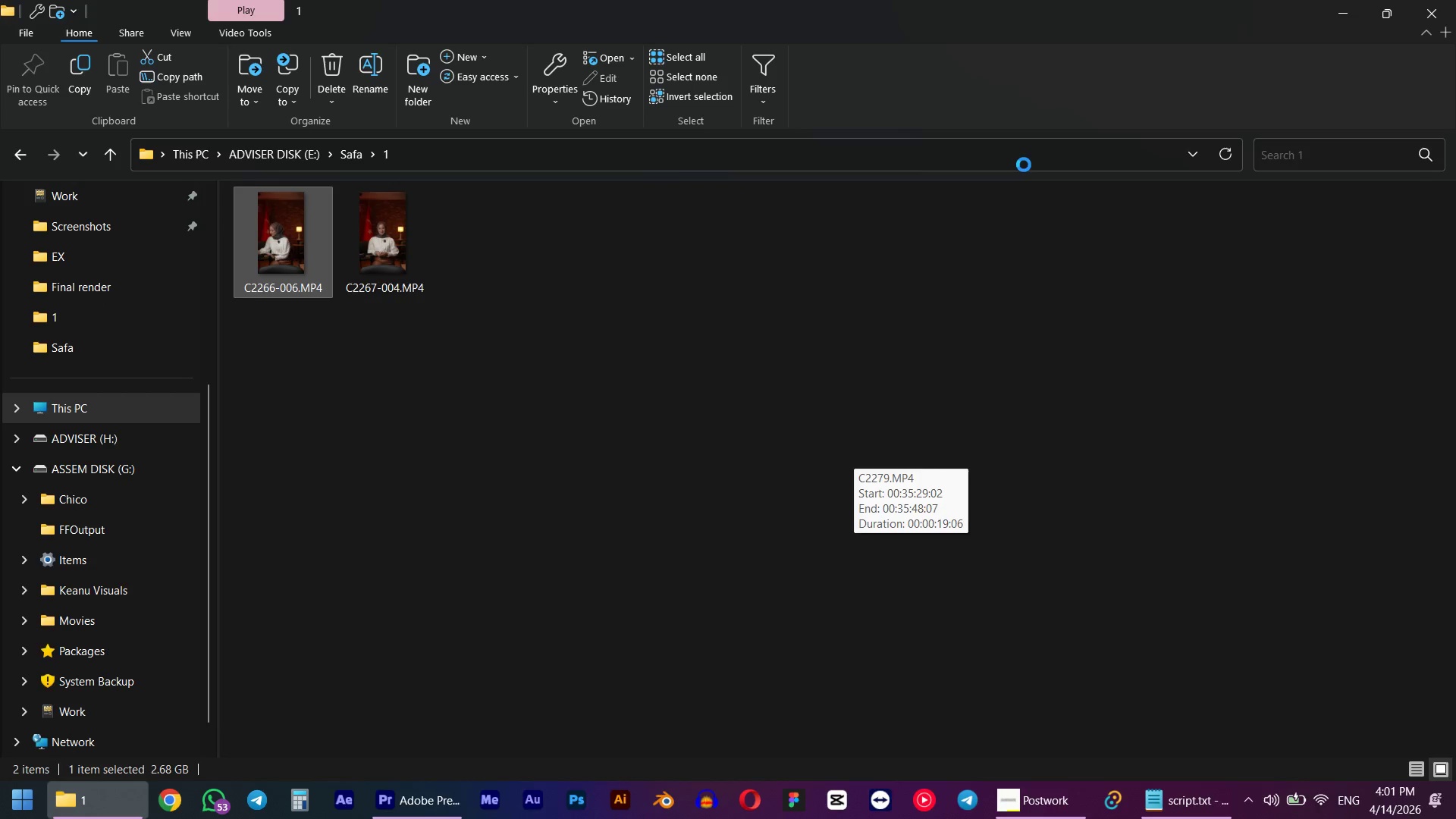 
double_click([412, 266])
 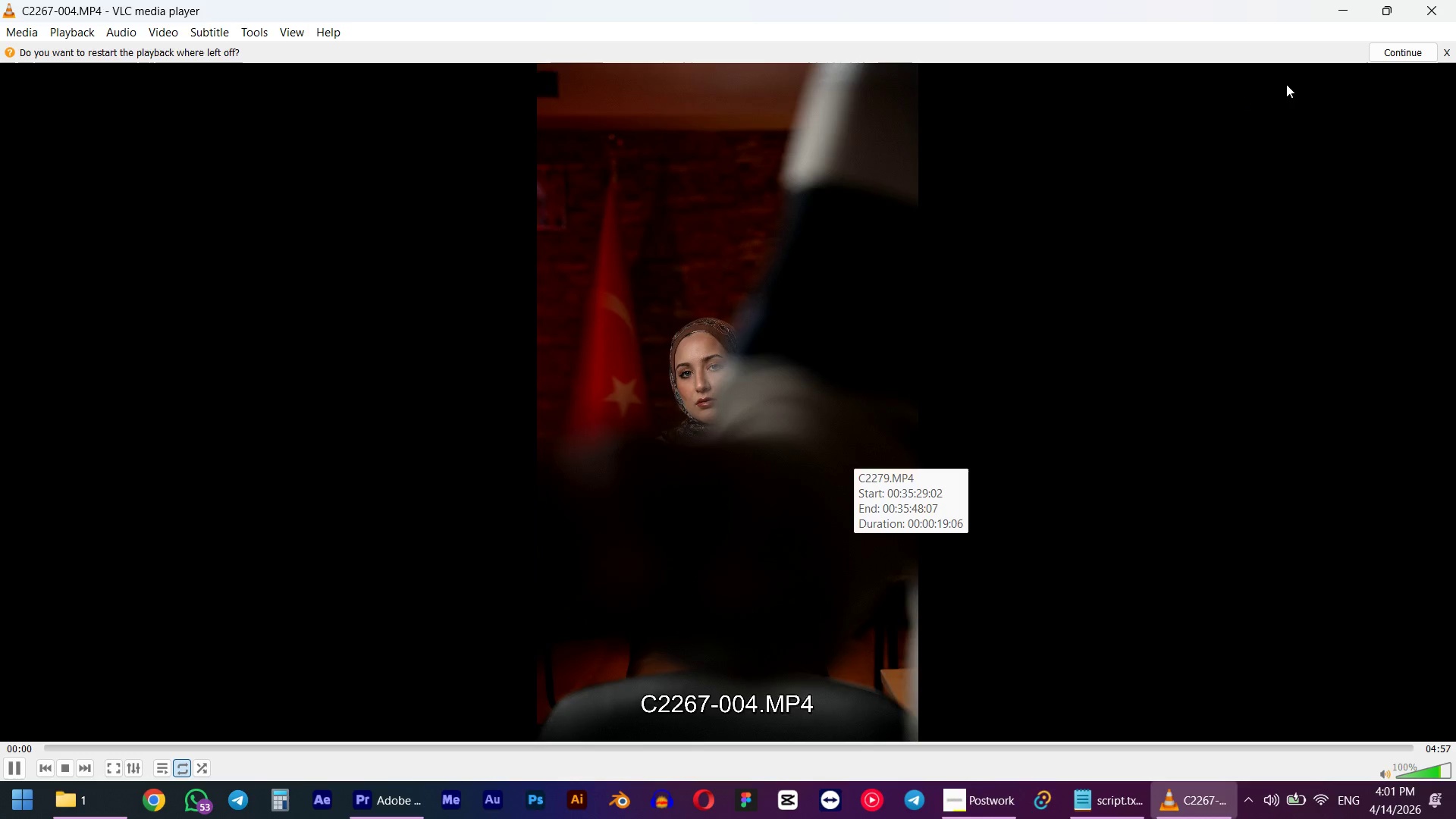 
left_click([1395, 58])
 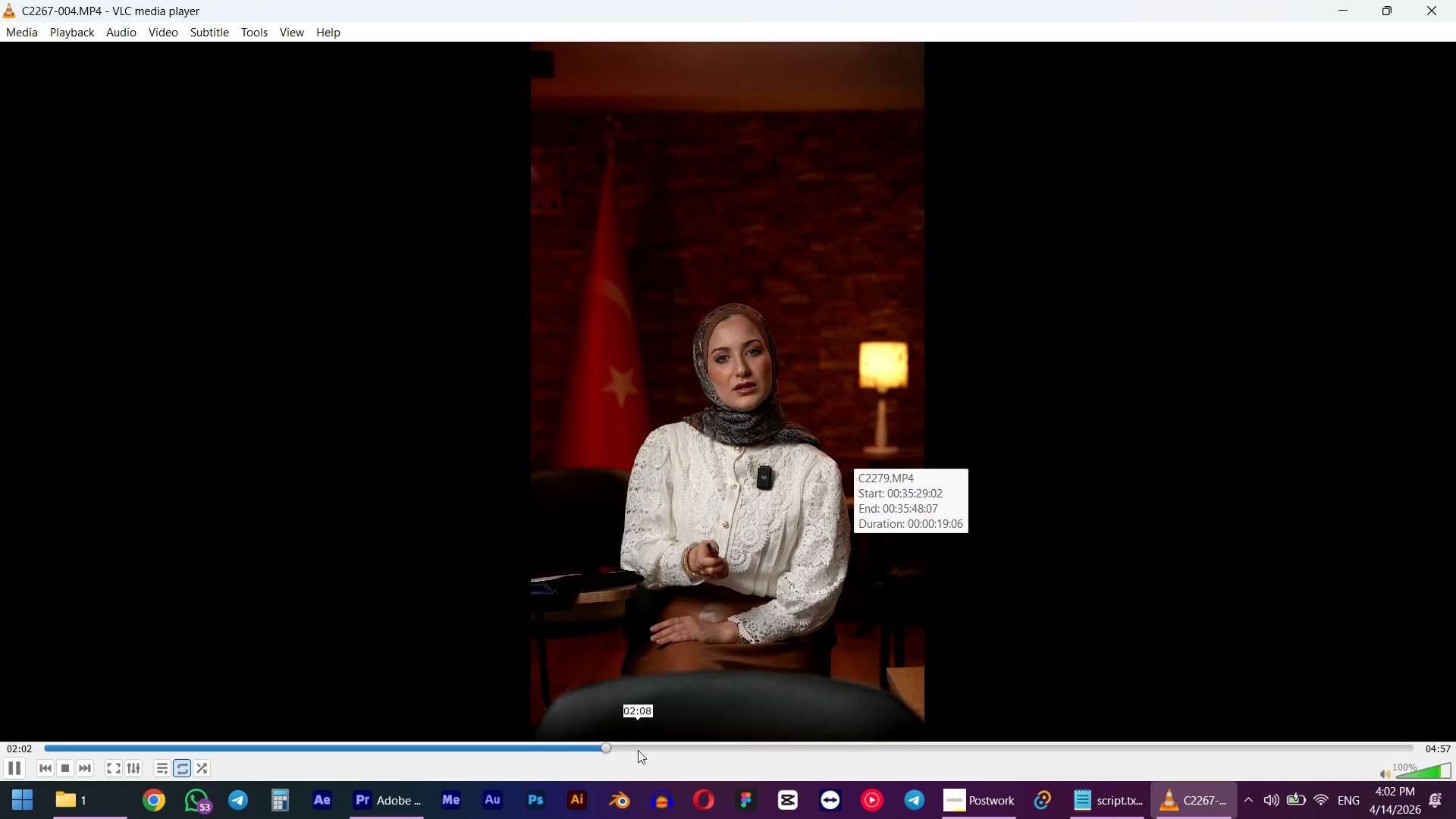 
wait(11.67)
 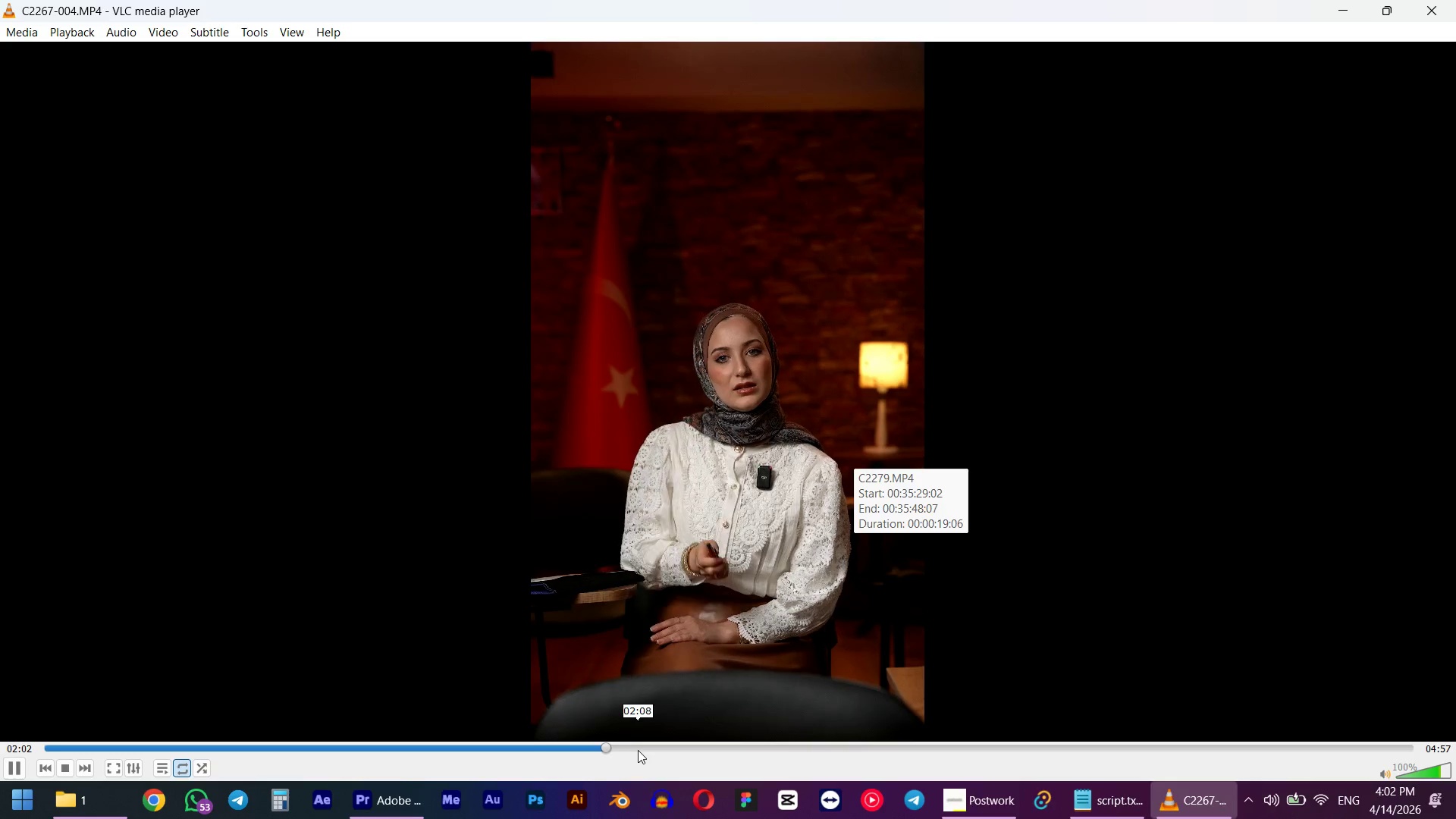 
left_click([330, 755])
 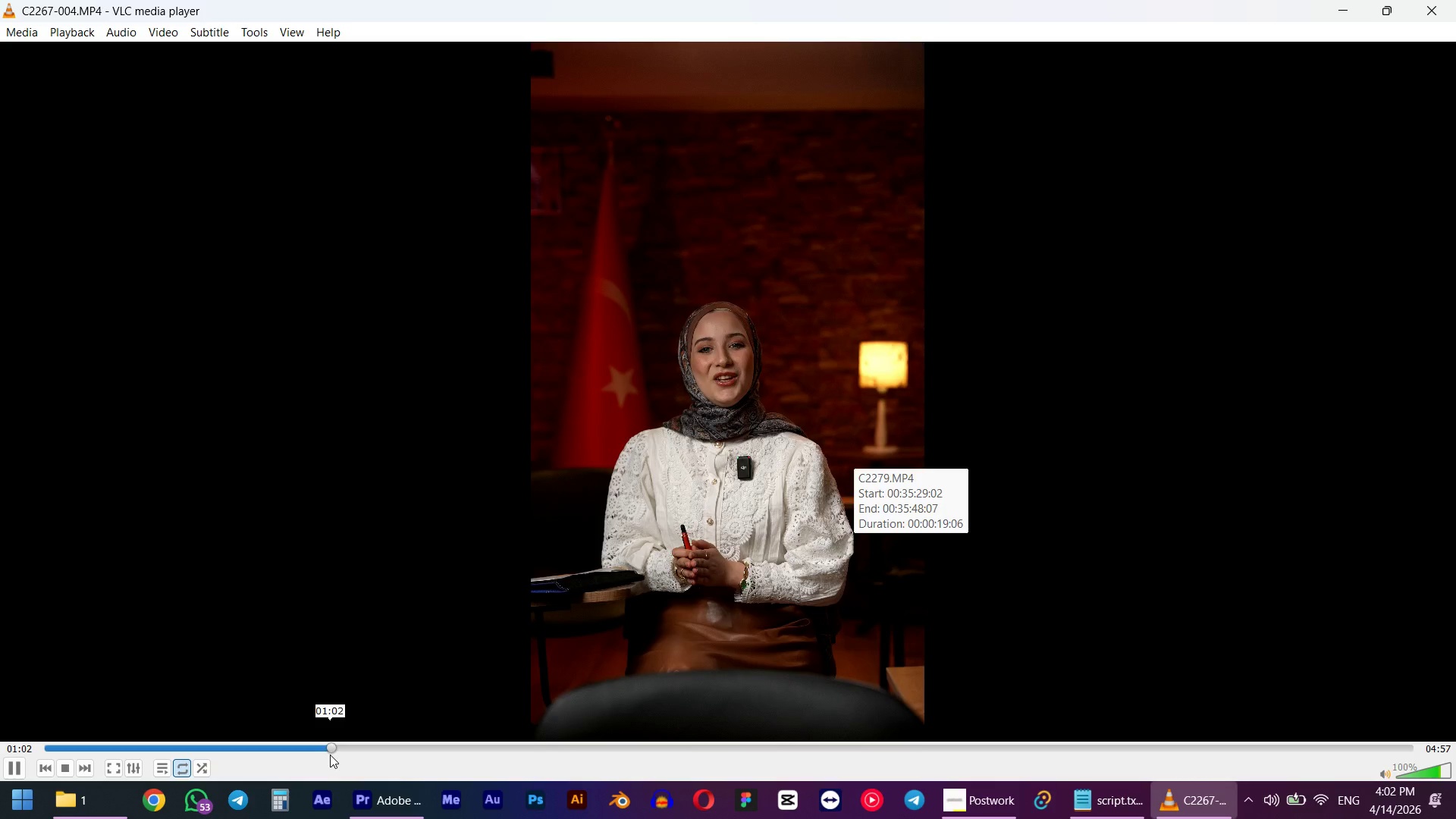 
left_click([220, 748])
 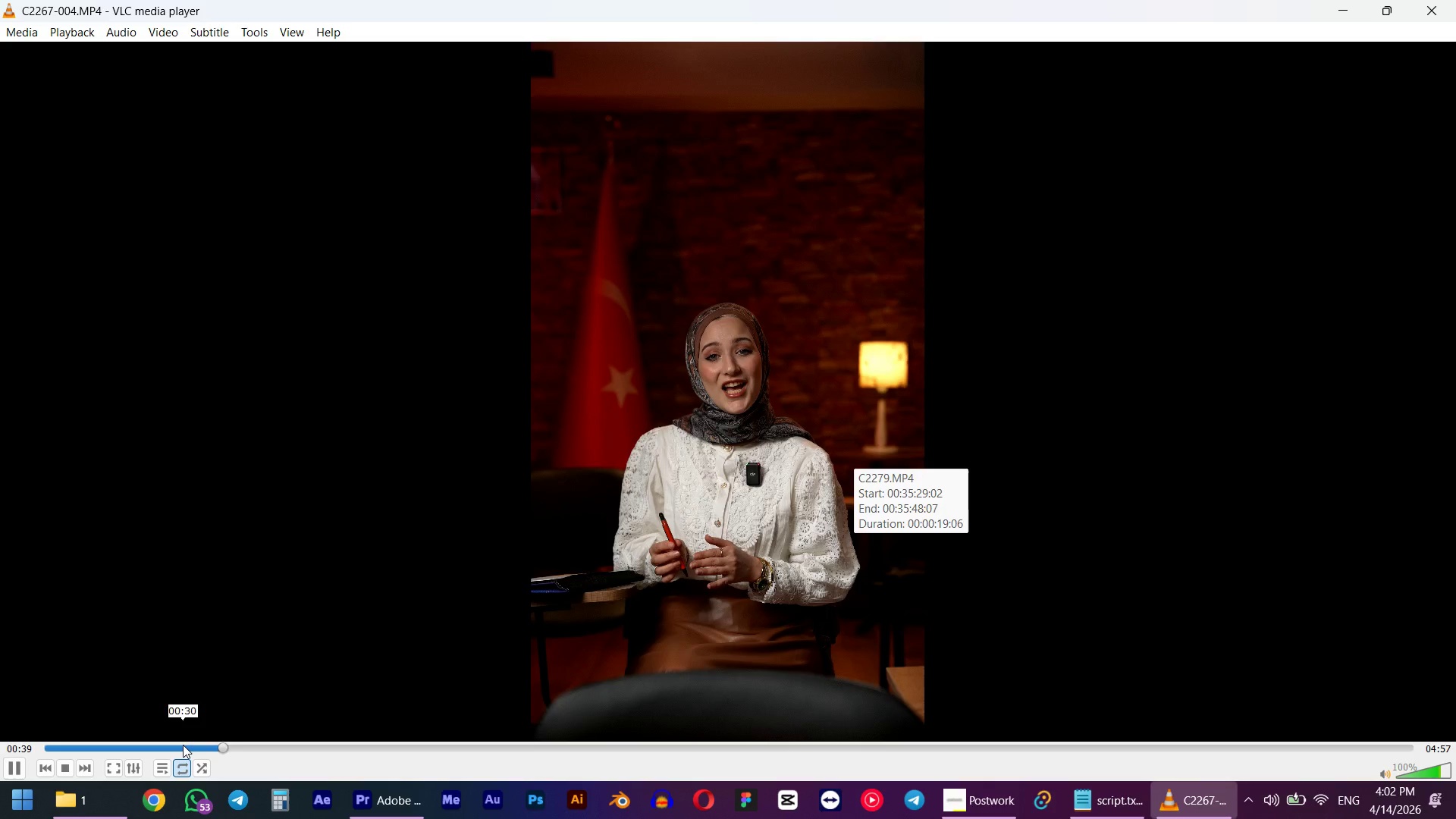 
left_click([183, 745])
 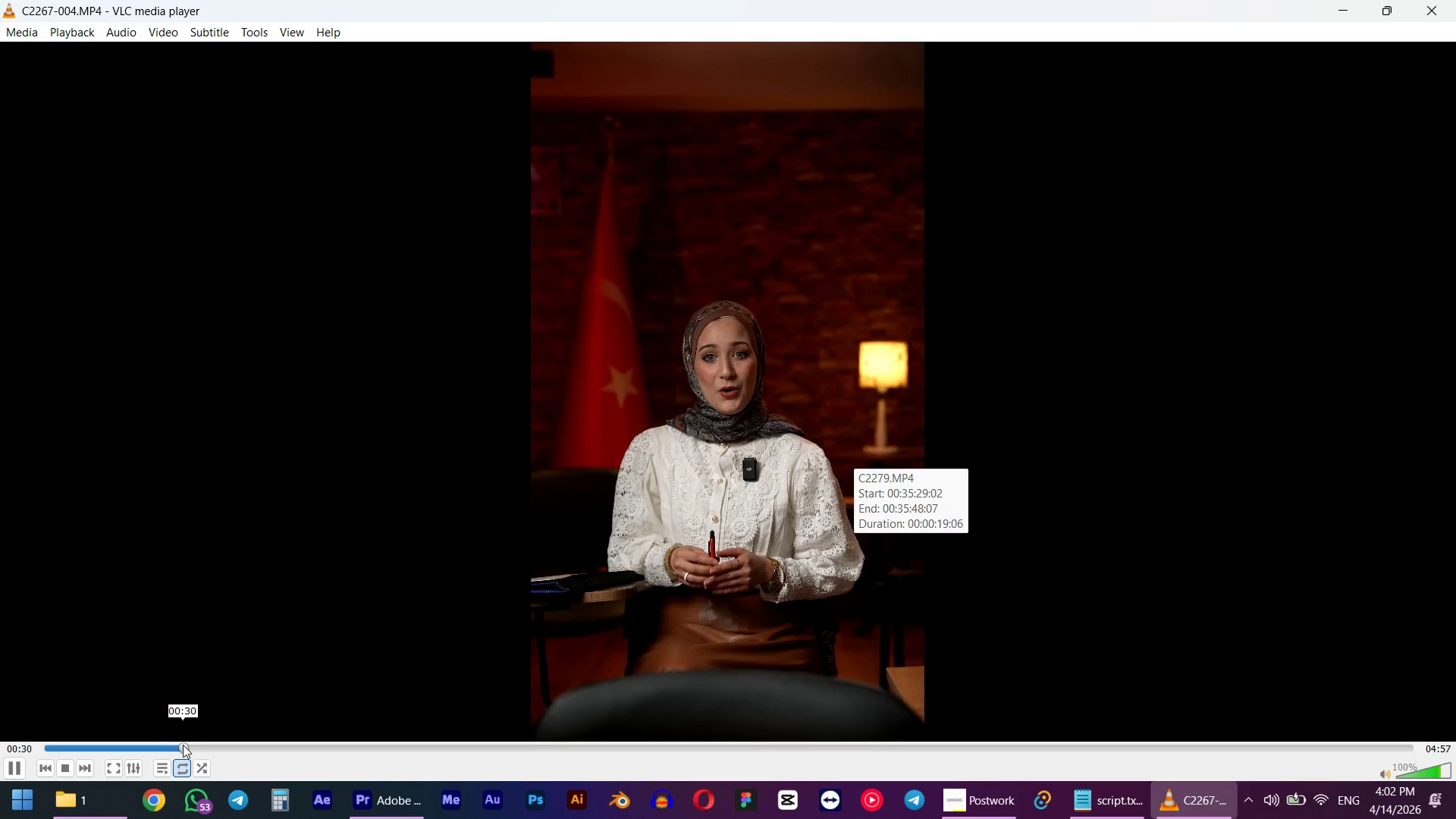 
left_click([135, 748])
 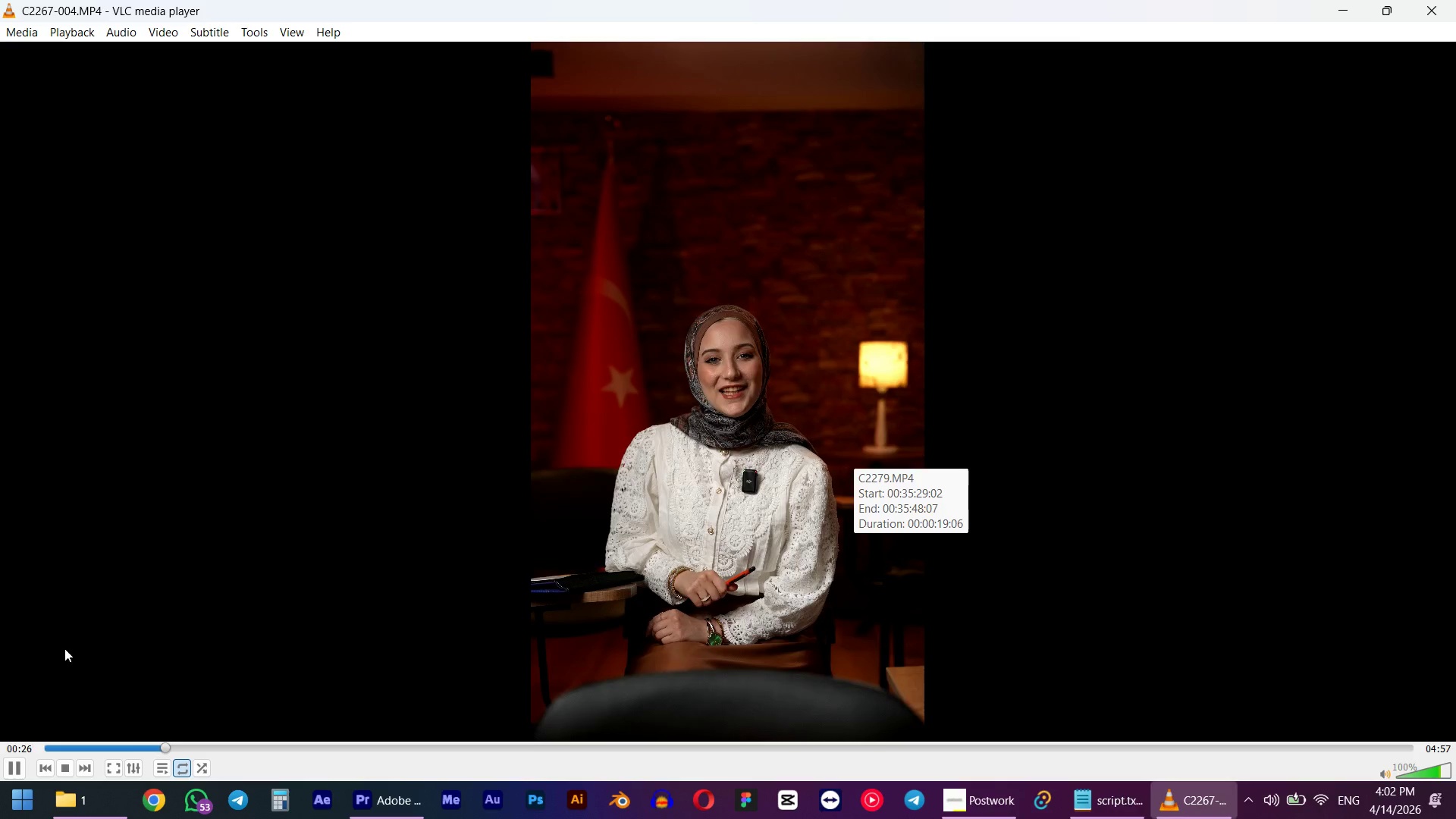 
wait(12.5)
 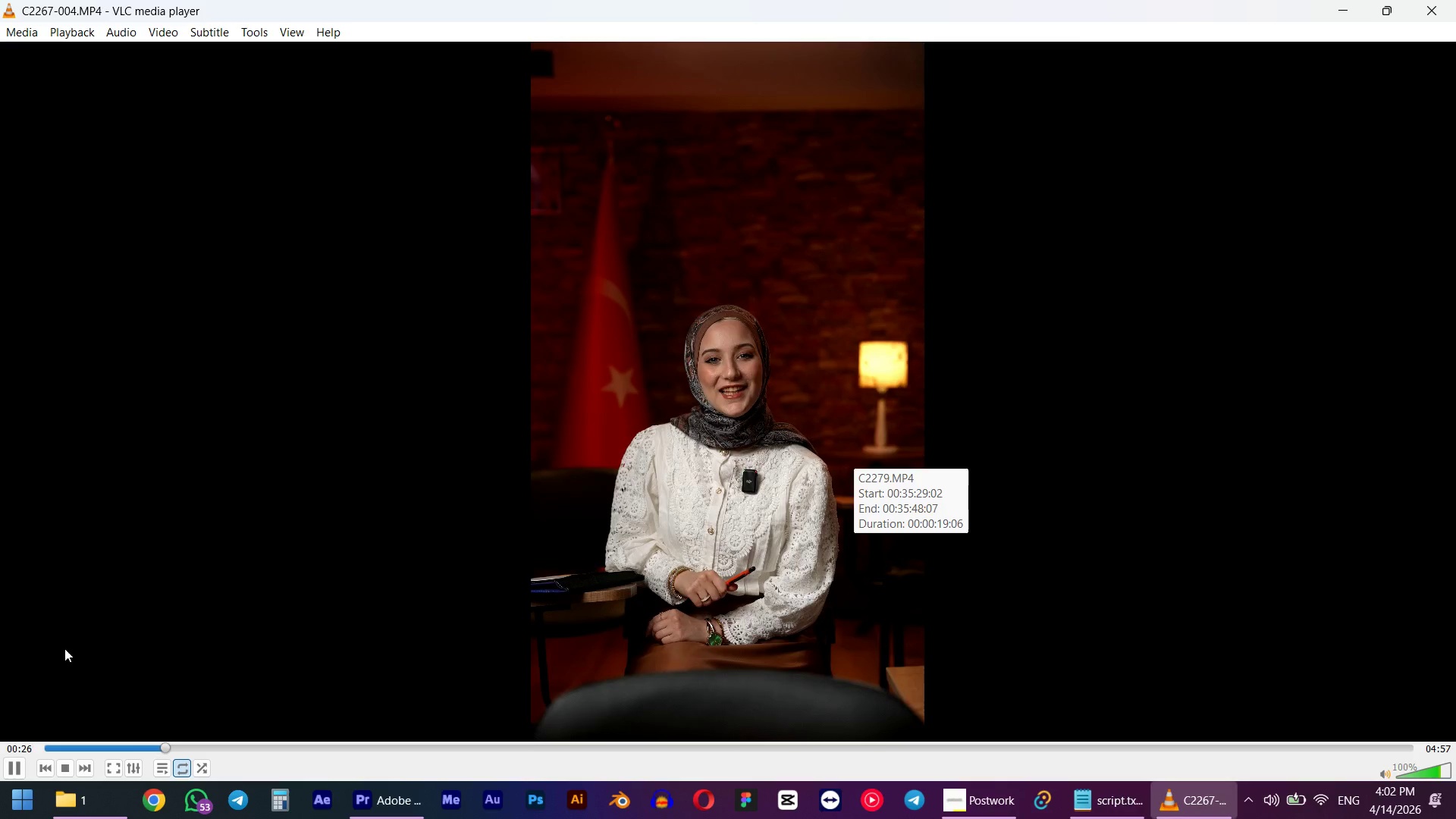 
key(Space)
 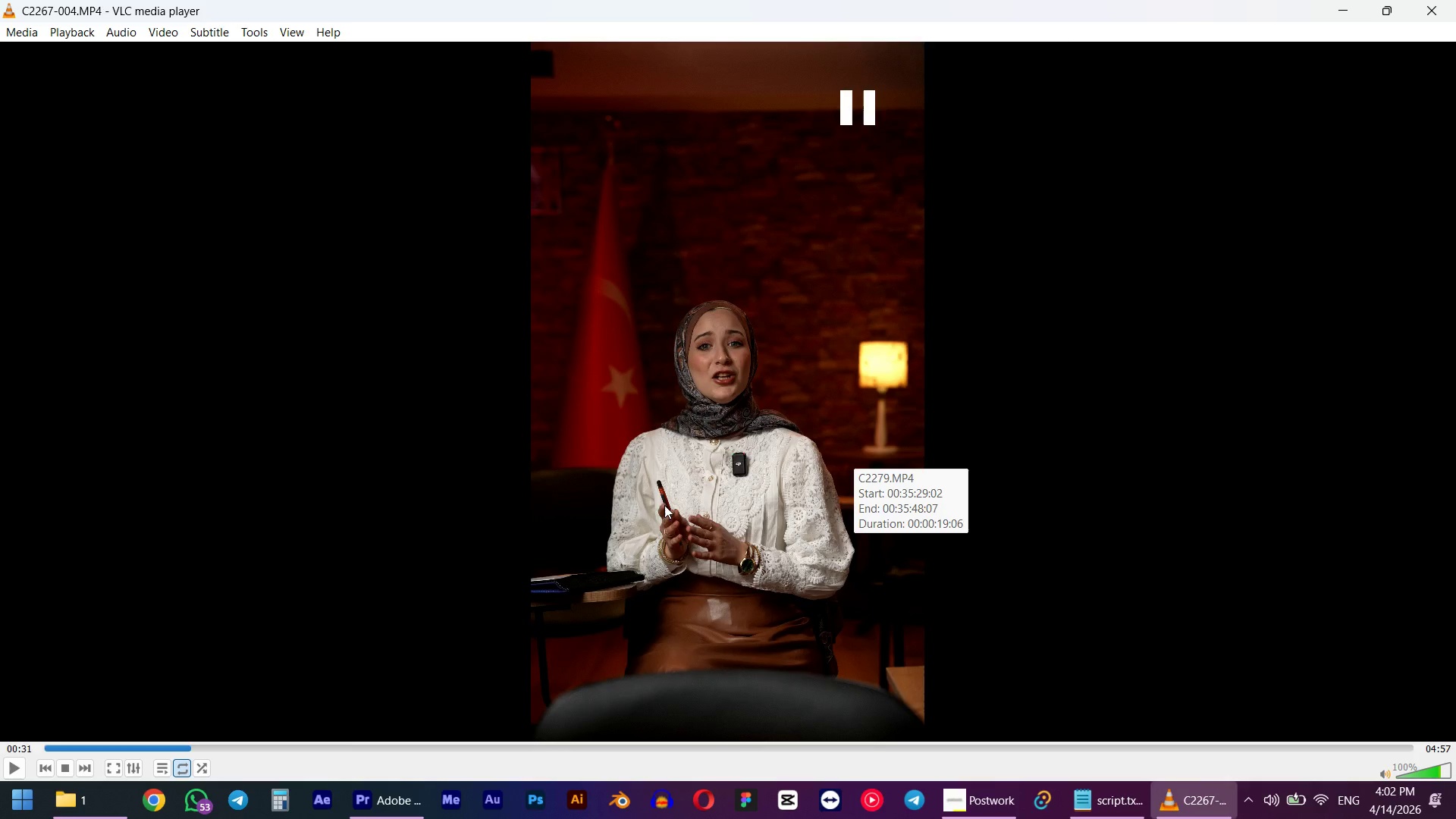 
key(Alt+Tab)
 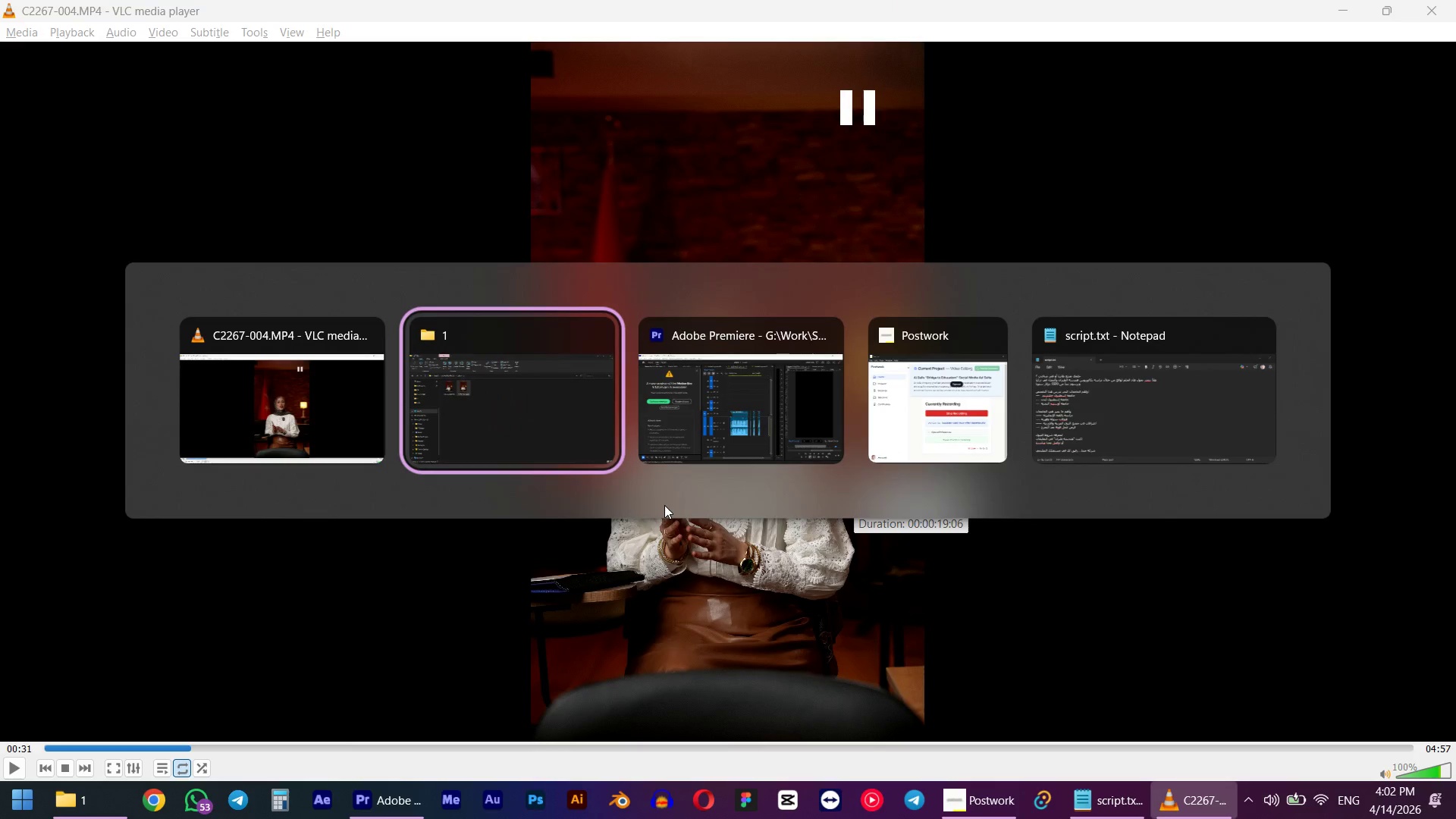 
key(Alt+Tab)
 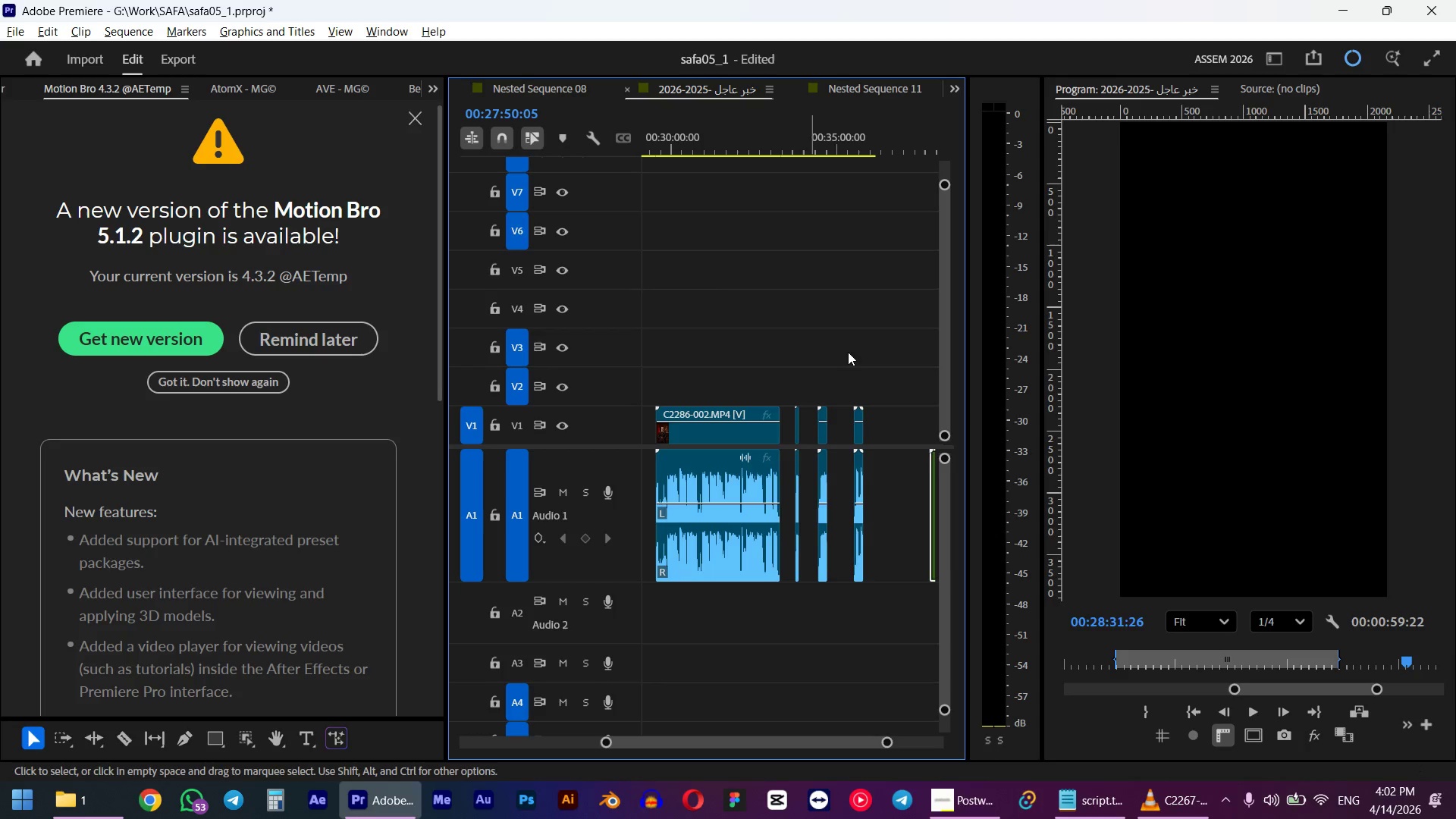 
left_click_drag(start_coordinate=[792, 144], to_coordinate=[823, 144])
 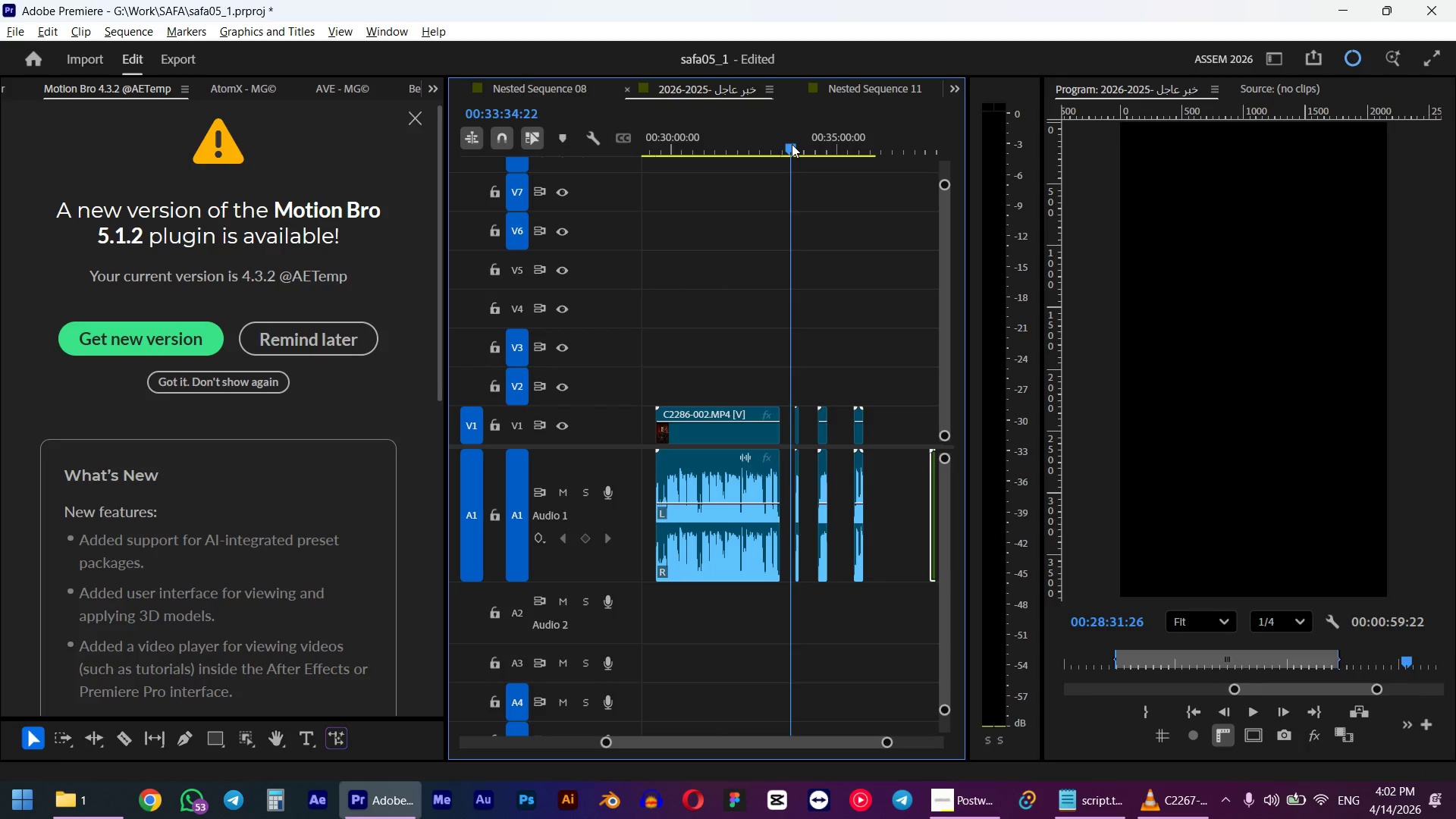 
hold_key(key=ShiftLeft, duration=0.61)
 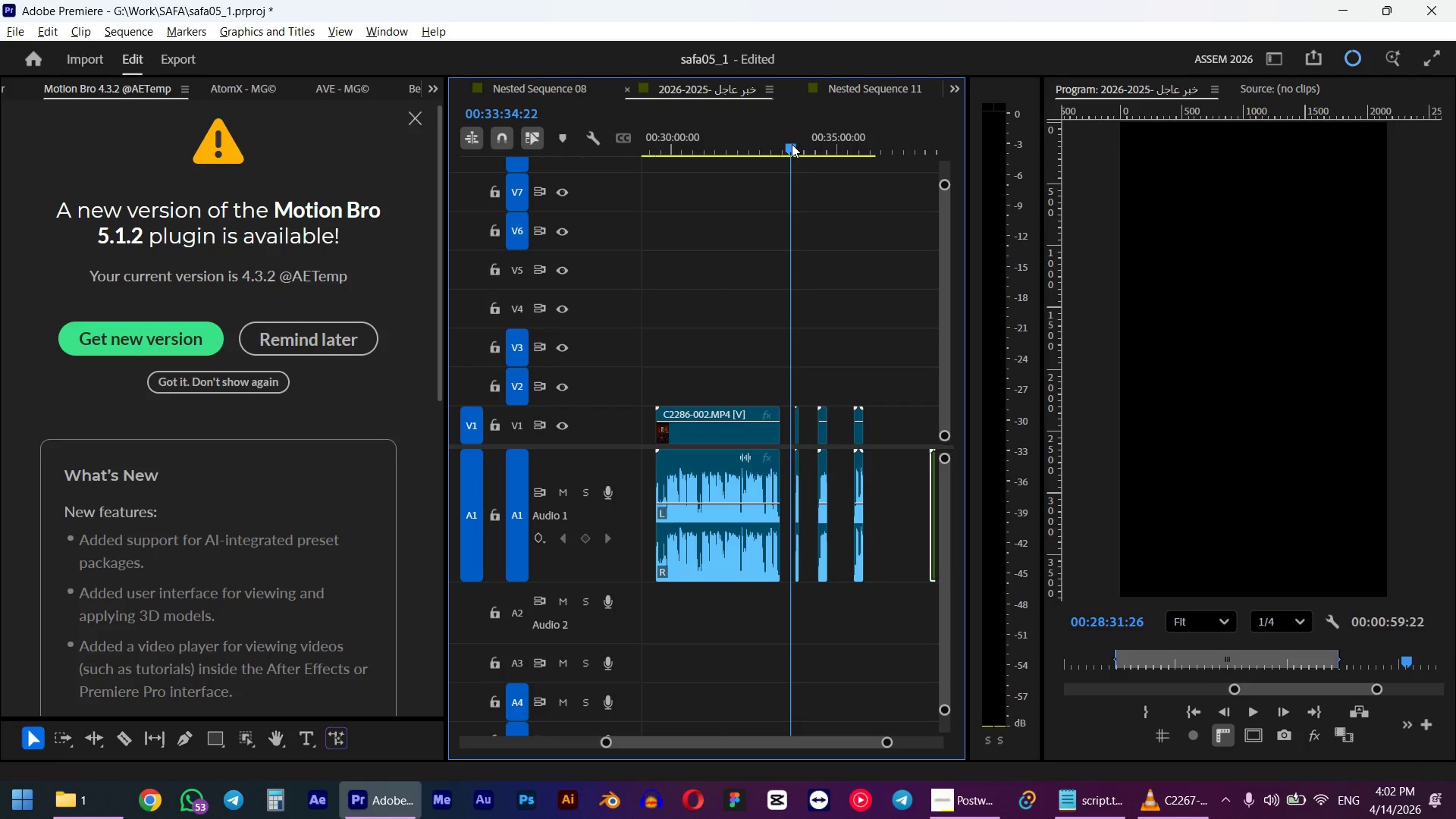 
key(Space)
 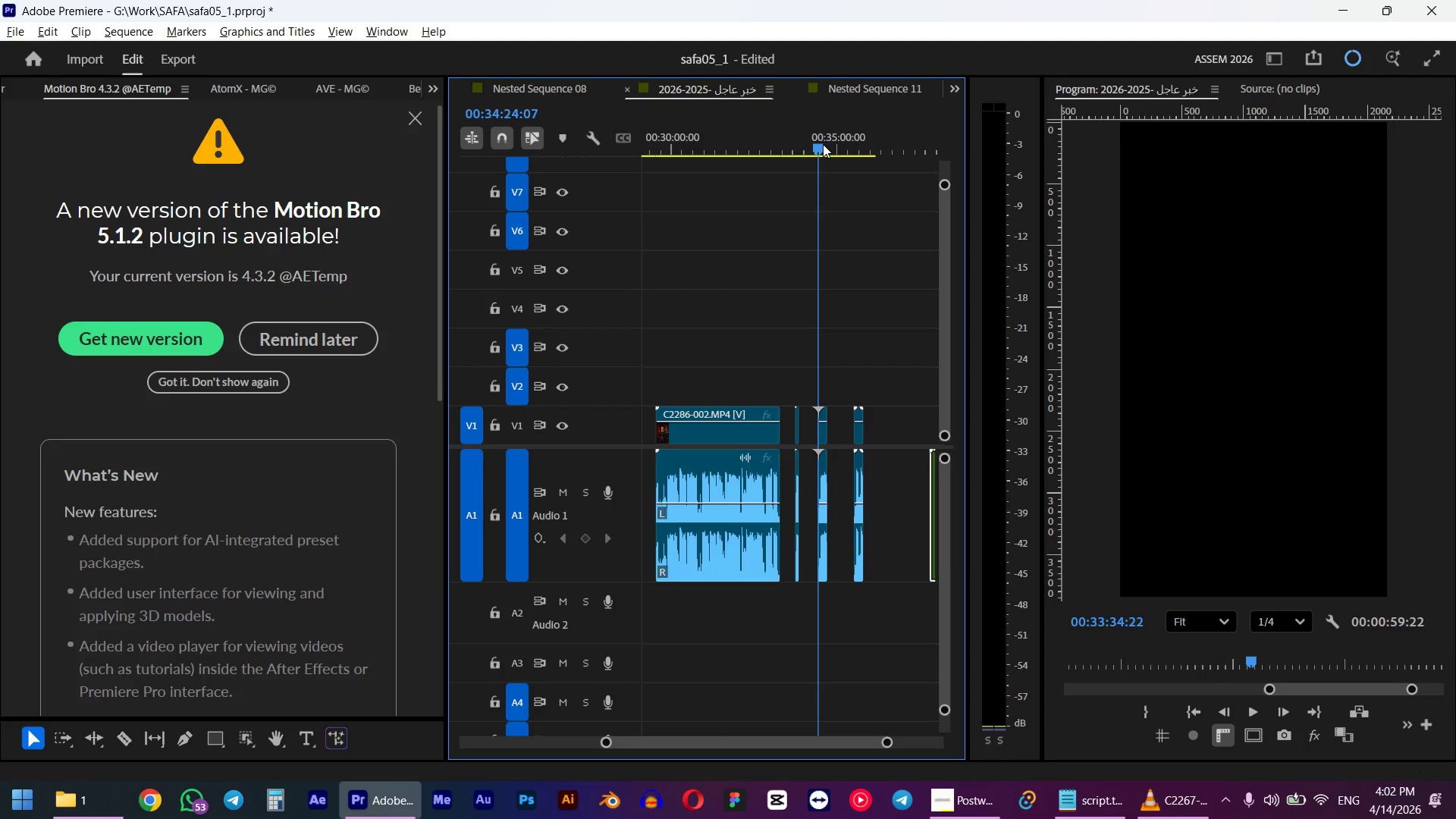 
hold_key(key=AltLeft, duration=0.56)
 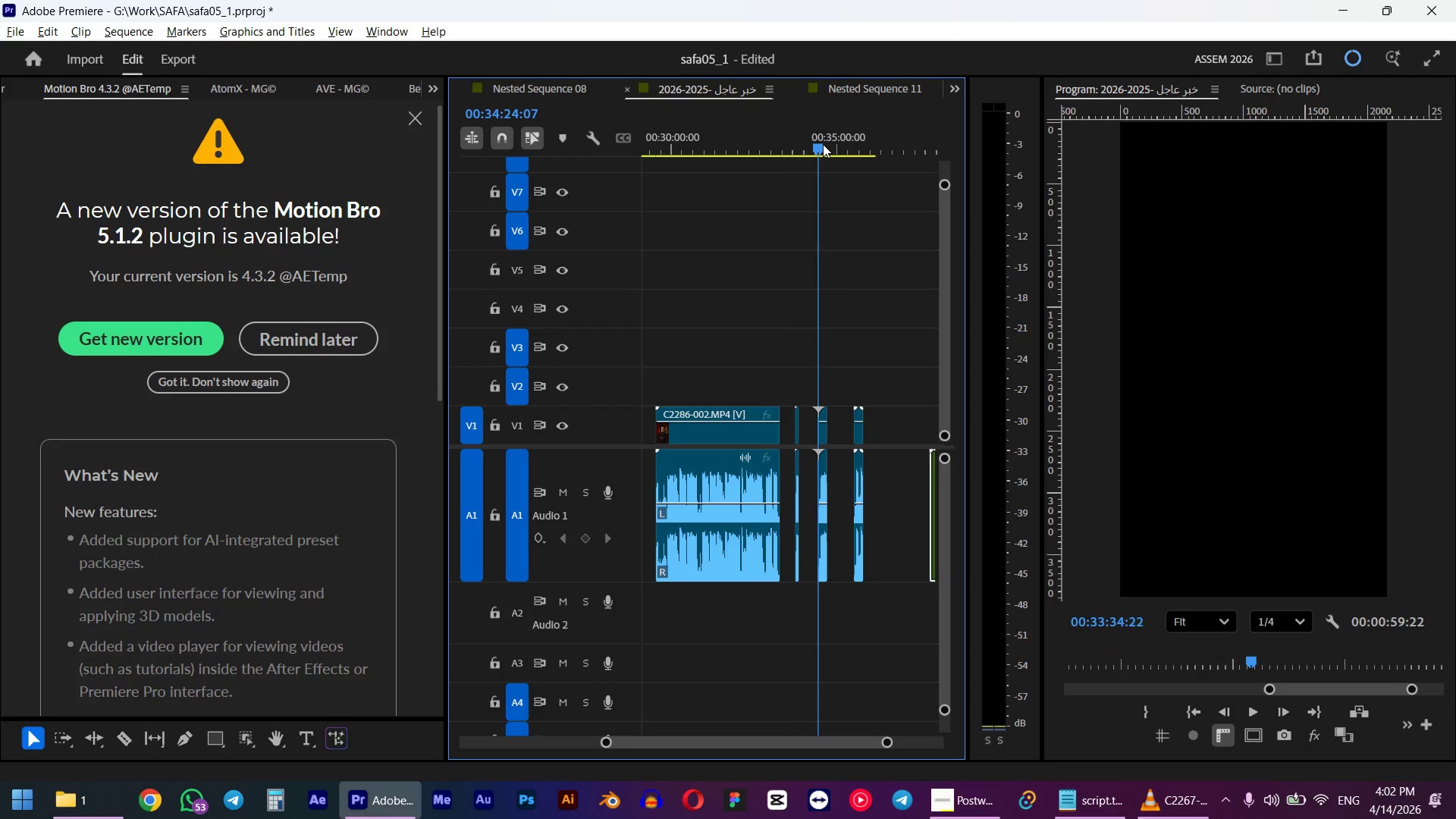 
key(Space)
 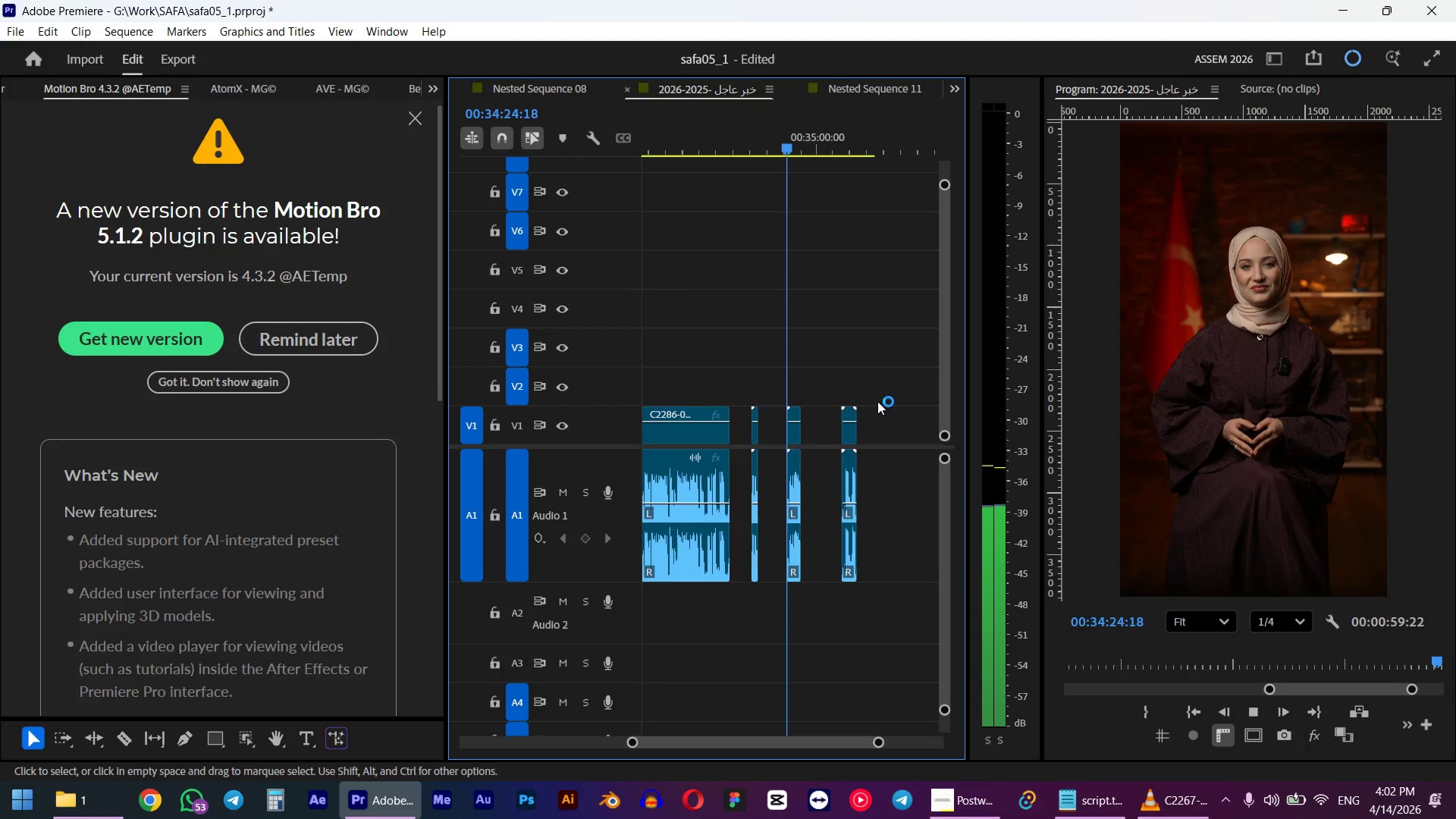 
scroll: coordinate [877, 401], scroll_direction: up, amount: 4.0
 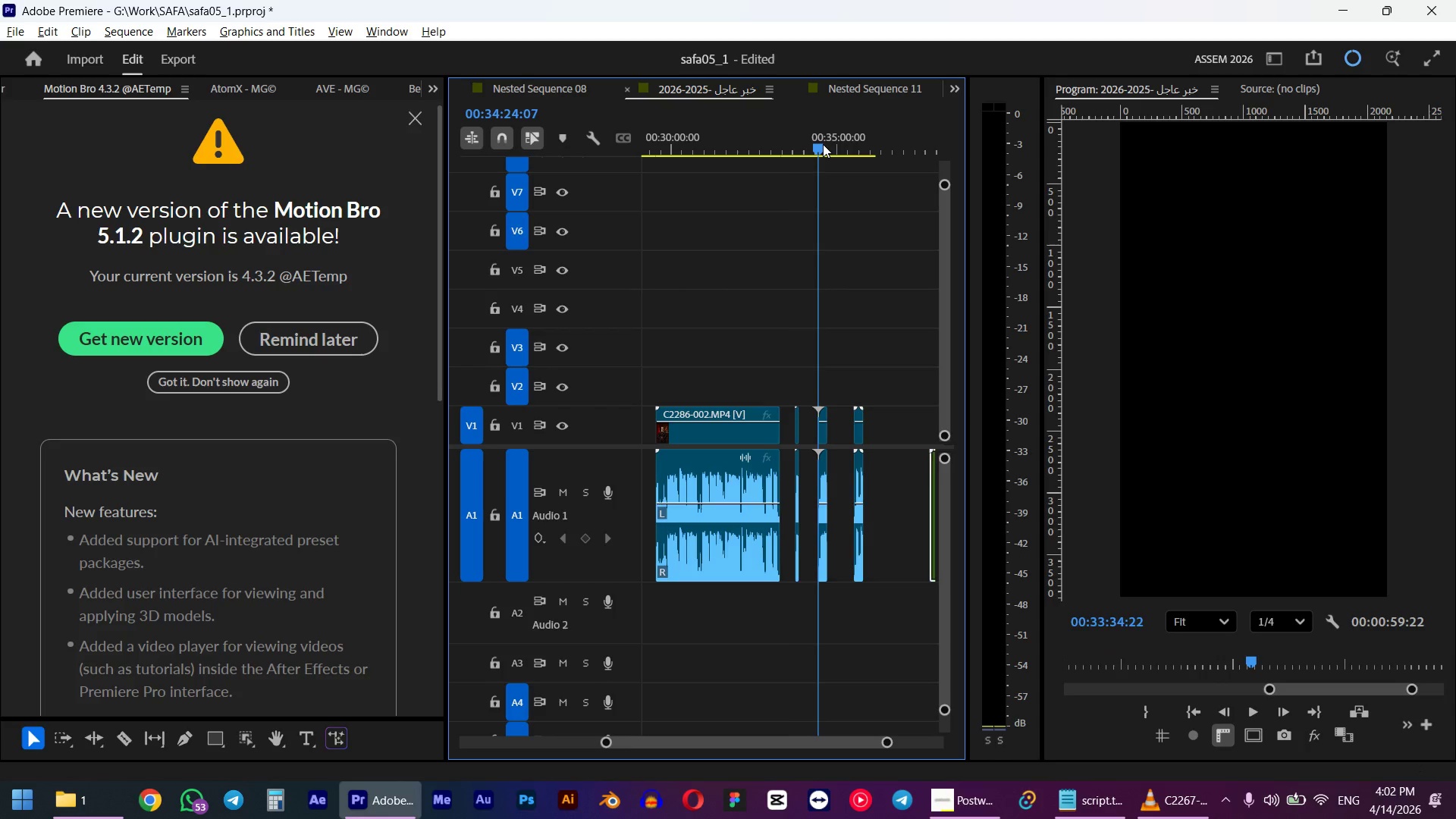 
left_click_drag(start_coordinate=[821, 133], to_coordinate=[843, 133])
 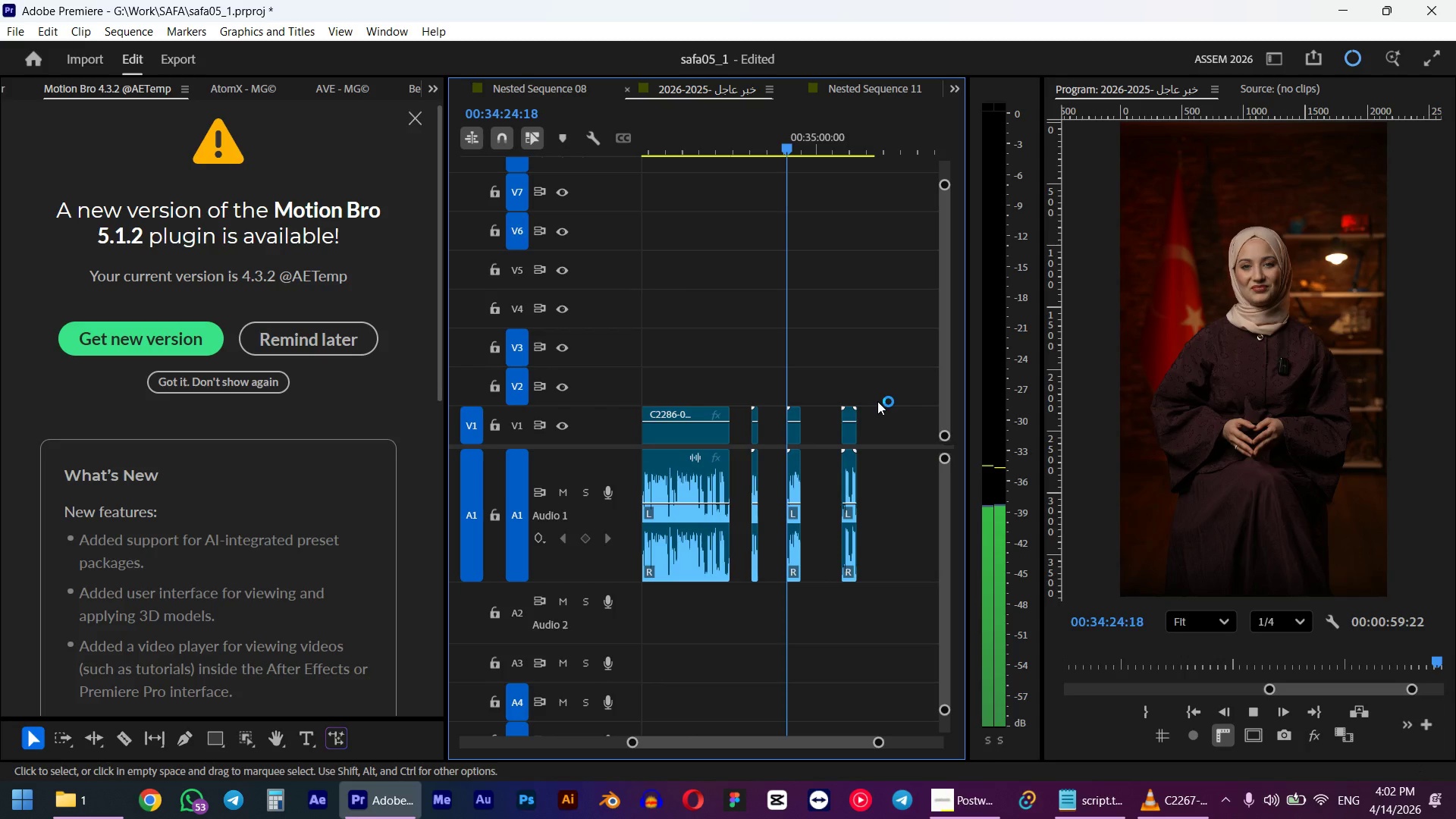 
hold_key(key=ShiftLeft, duration=0.56)
 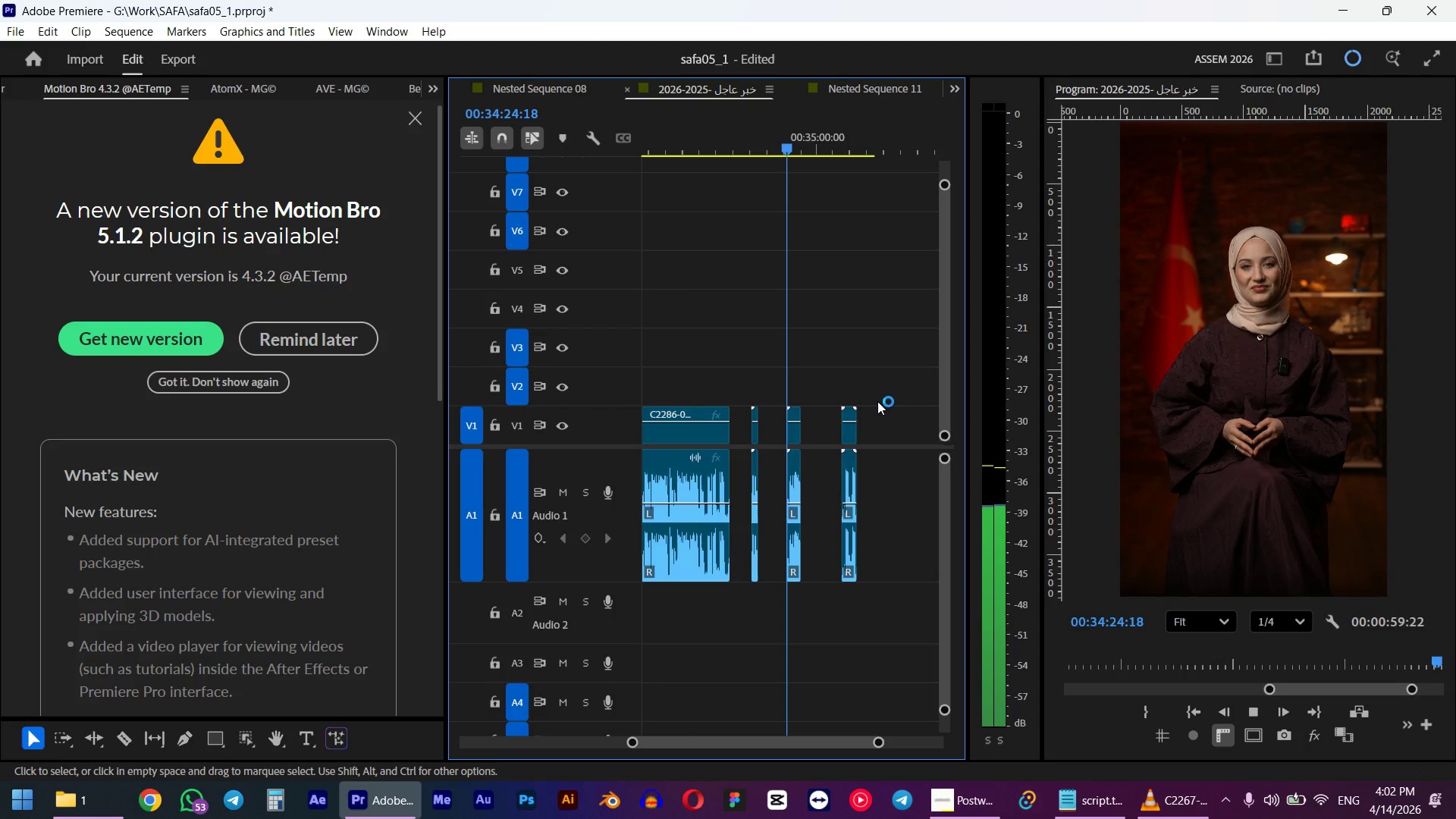 
key(Space)
 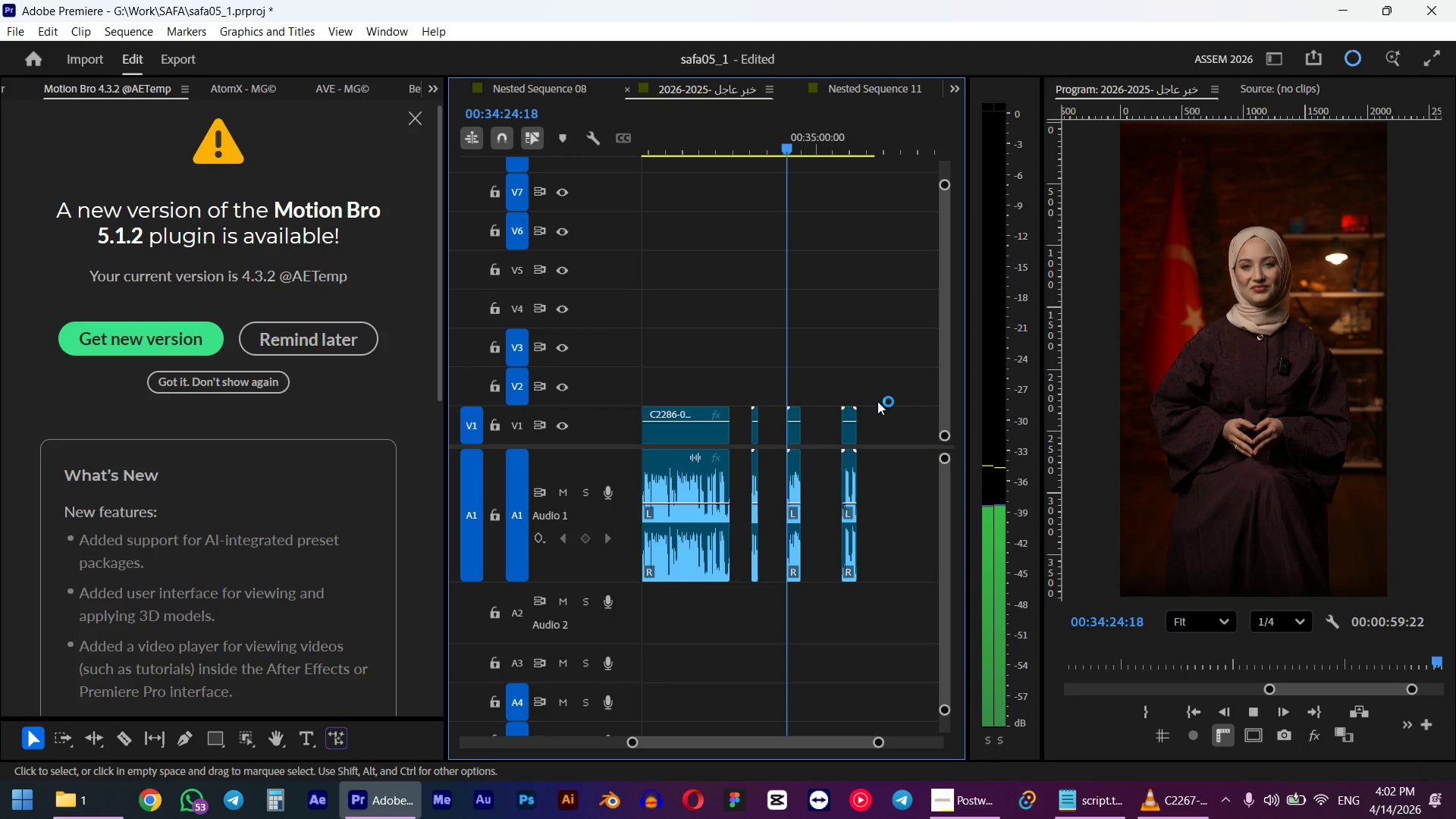 
key(Space)
 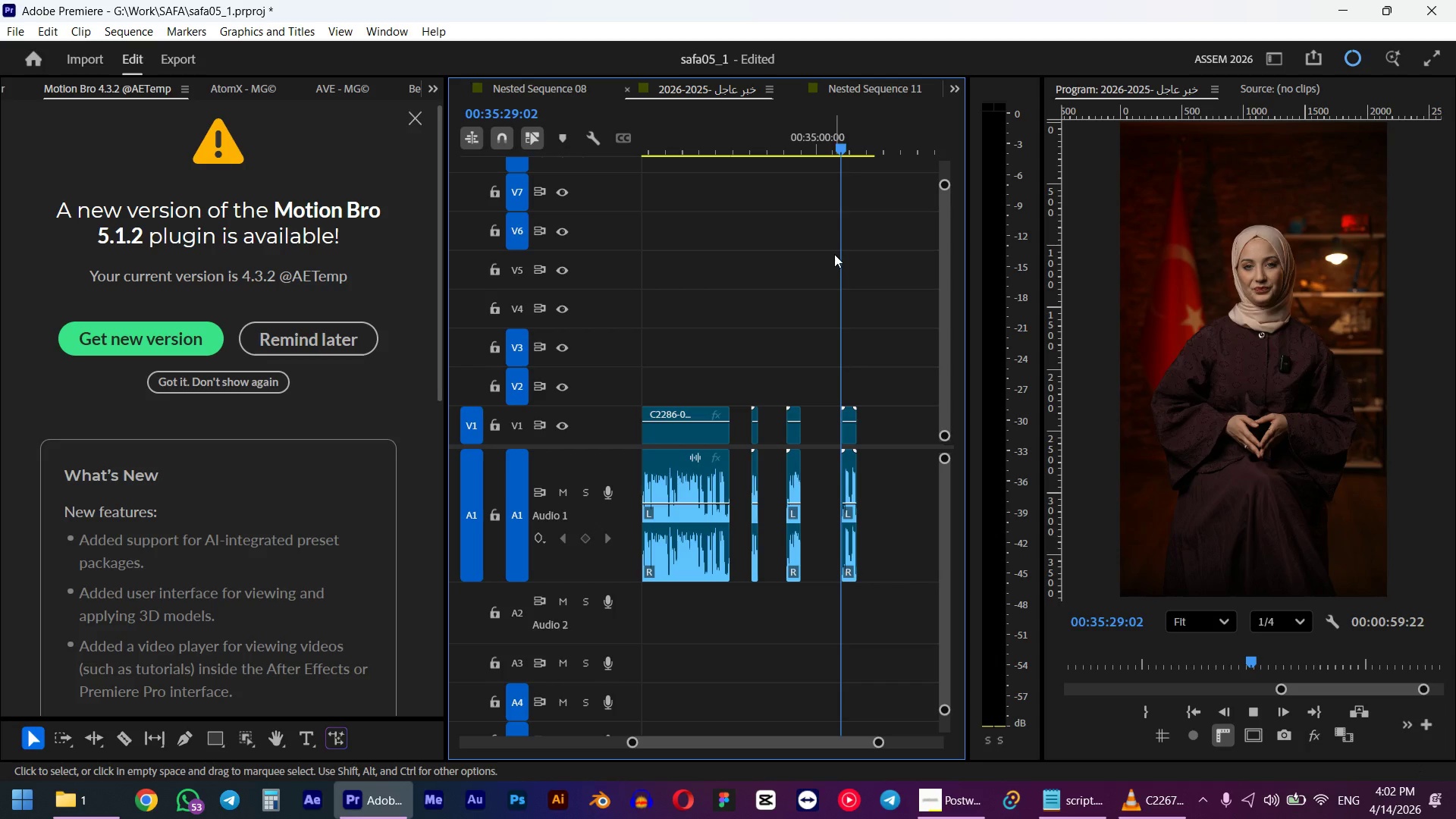 
hold_key(key=ControlLeft, duration=3.03)
scroll: coordinate [719, 300], scroll_direction: down, amount: 11.0
 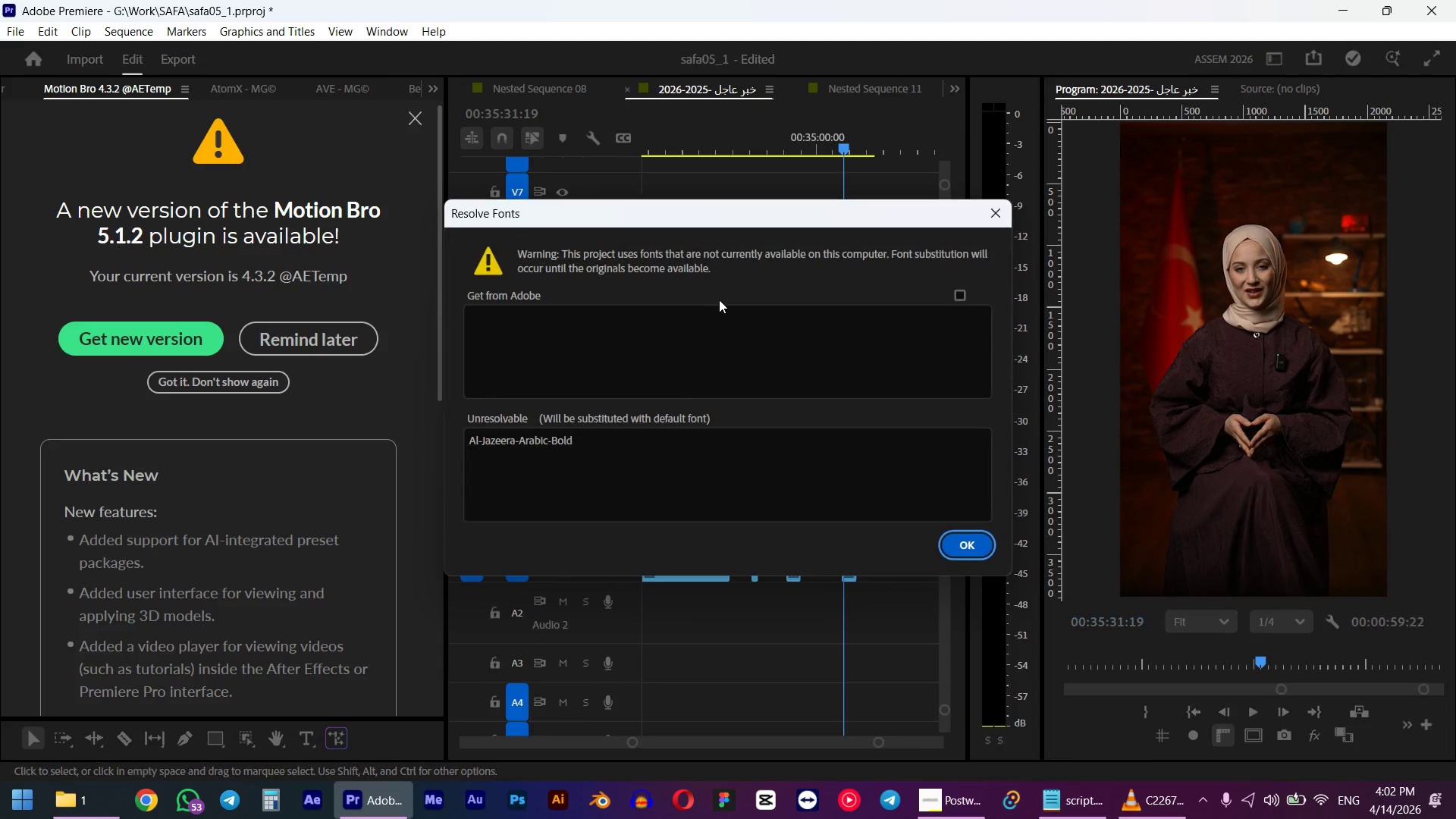 
left_click([971, 548])
 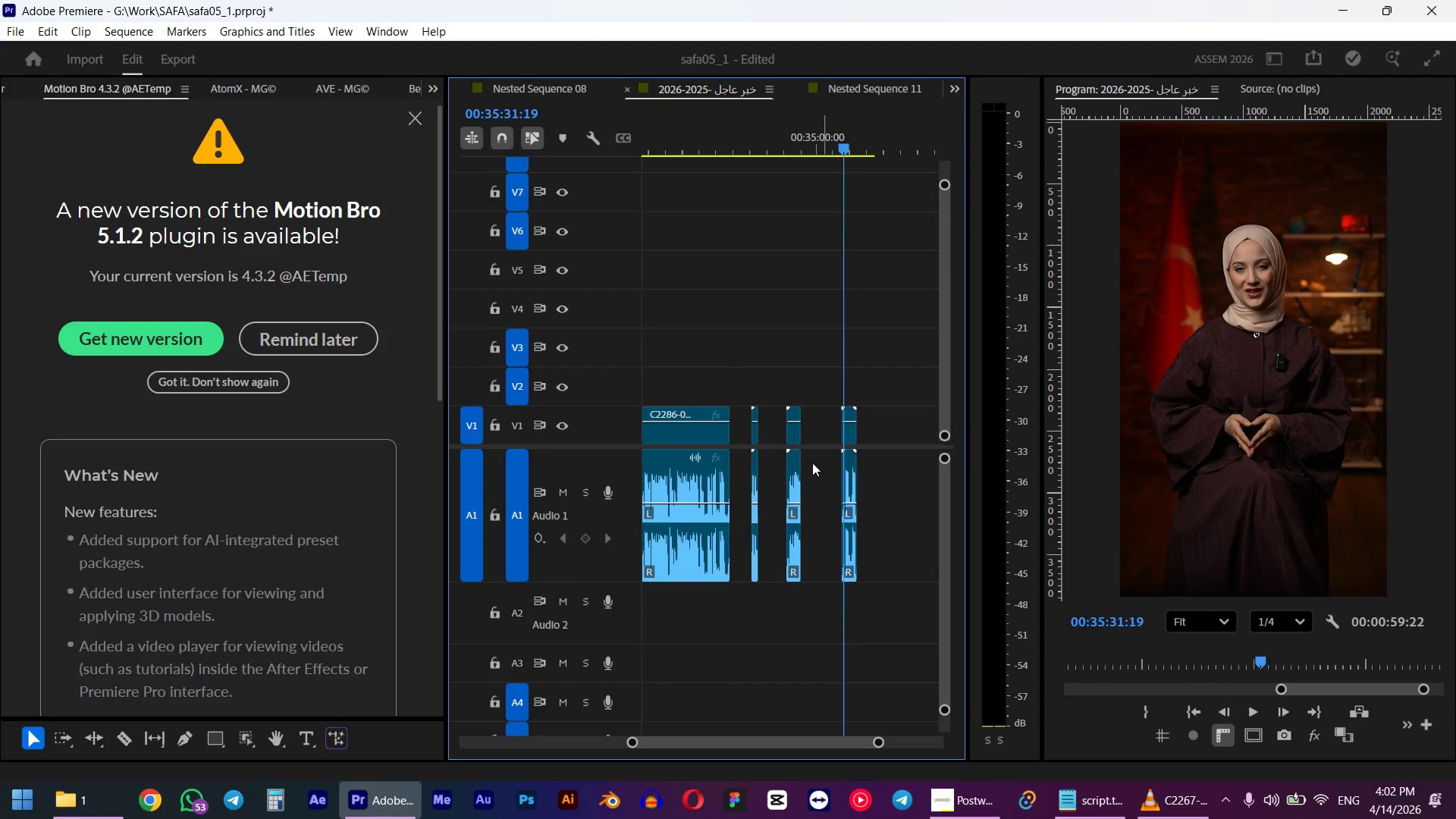 
hold_key(key=ControlLeft, duration=0.91)
scroll: coordinate [769, 406], scroll_direction: down, amount: 6.0
 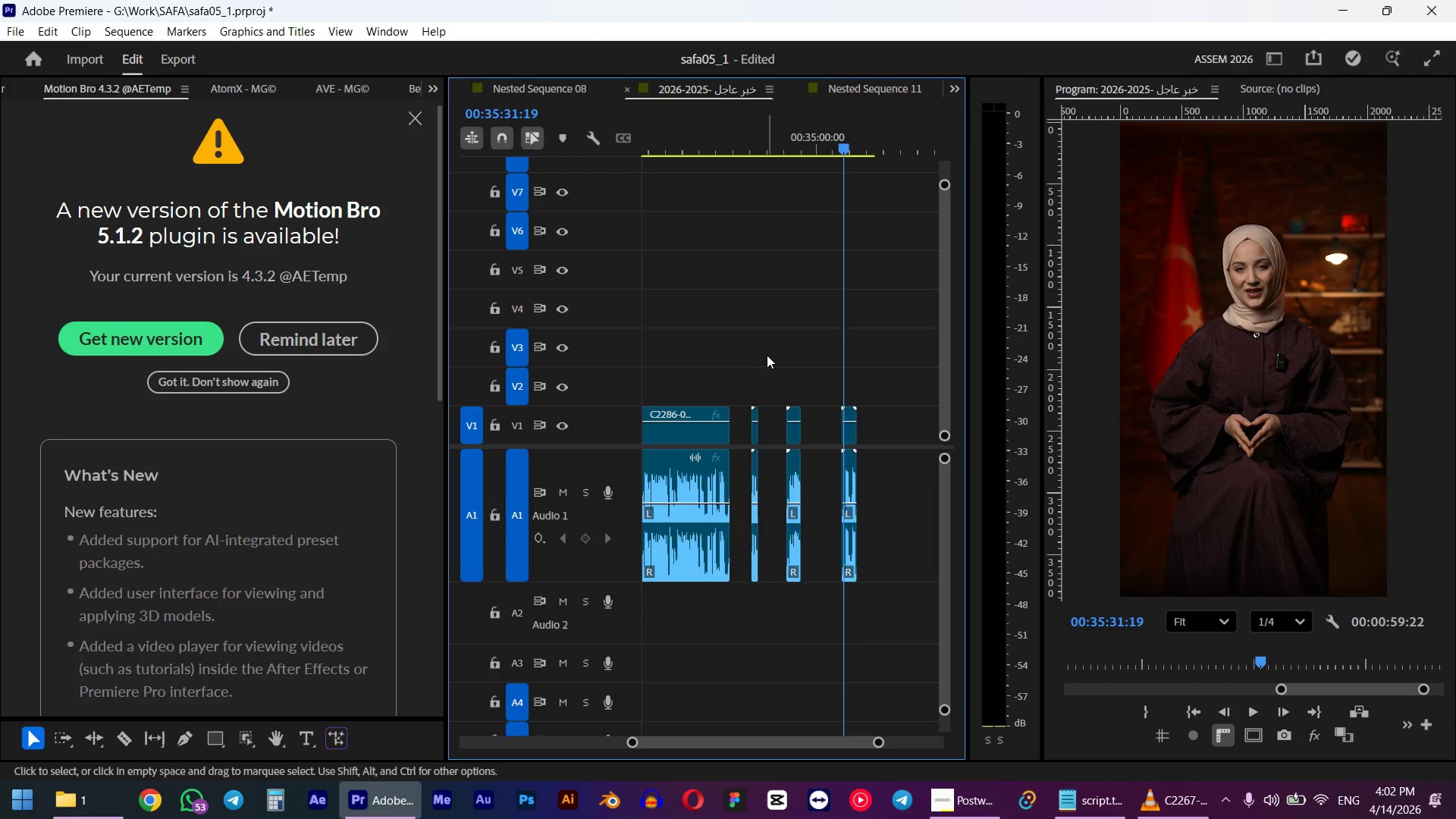 
hold_key(key=ControlLeft, duration=2.45)
scroll: coordinate [767, 355], scroll_direction: down, amount: 5.0
 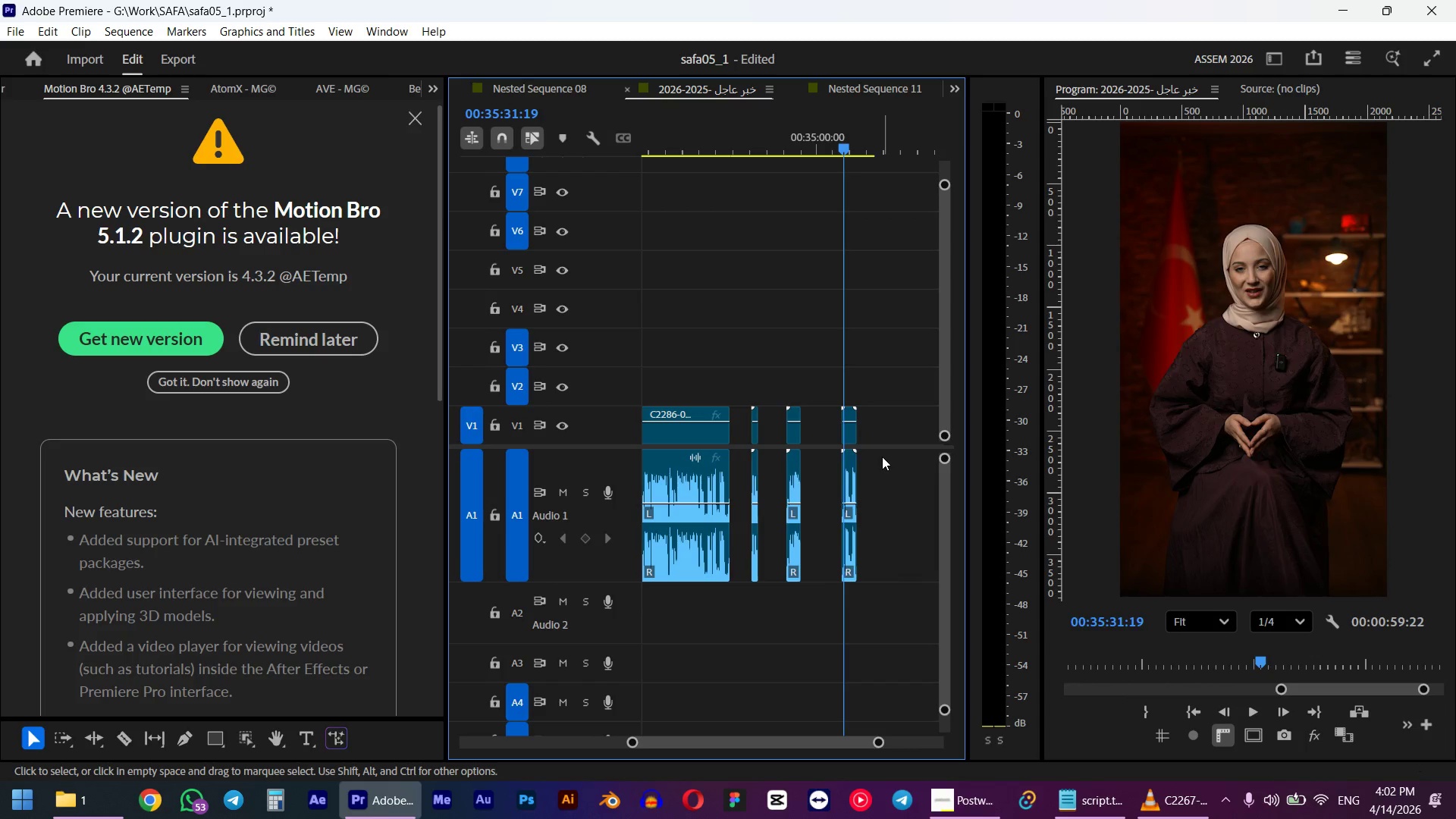 
left_click([882, 457])
 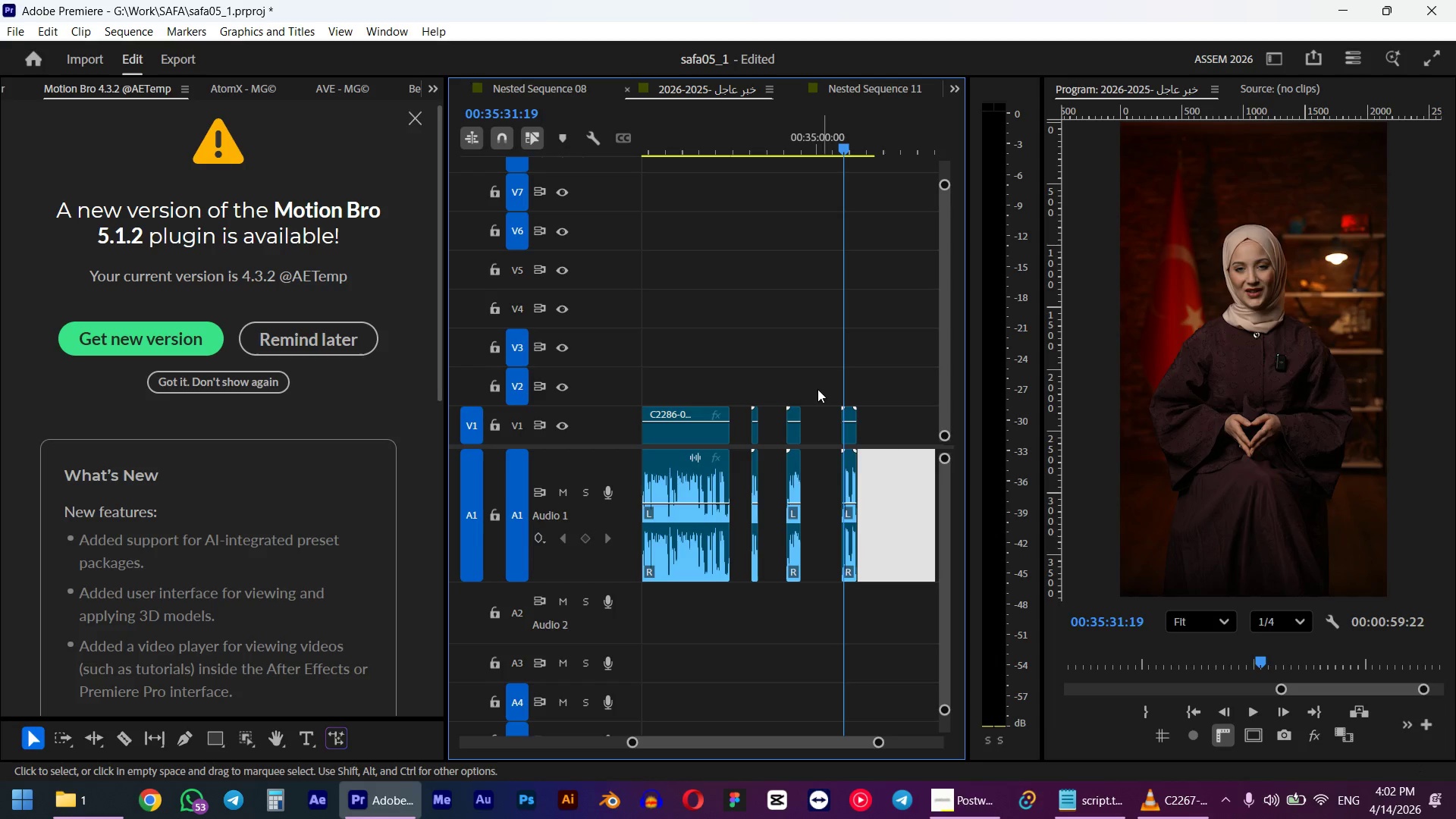 
hold_key(key=AltLeft, duration=1.02)
scroll: coordinate [802, 374], scroll_direction: down, amount: 14.0
 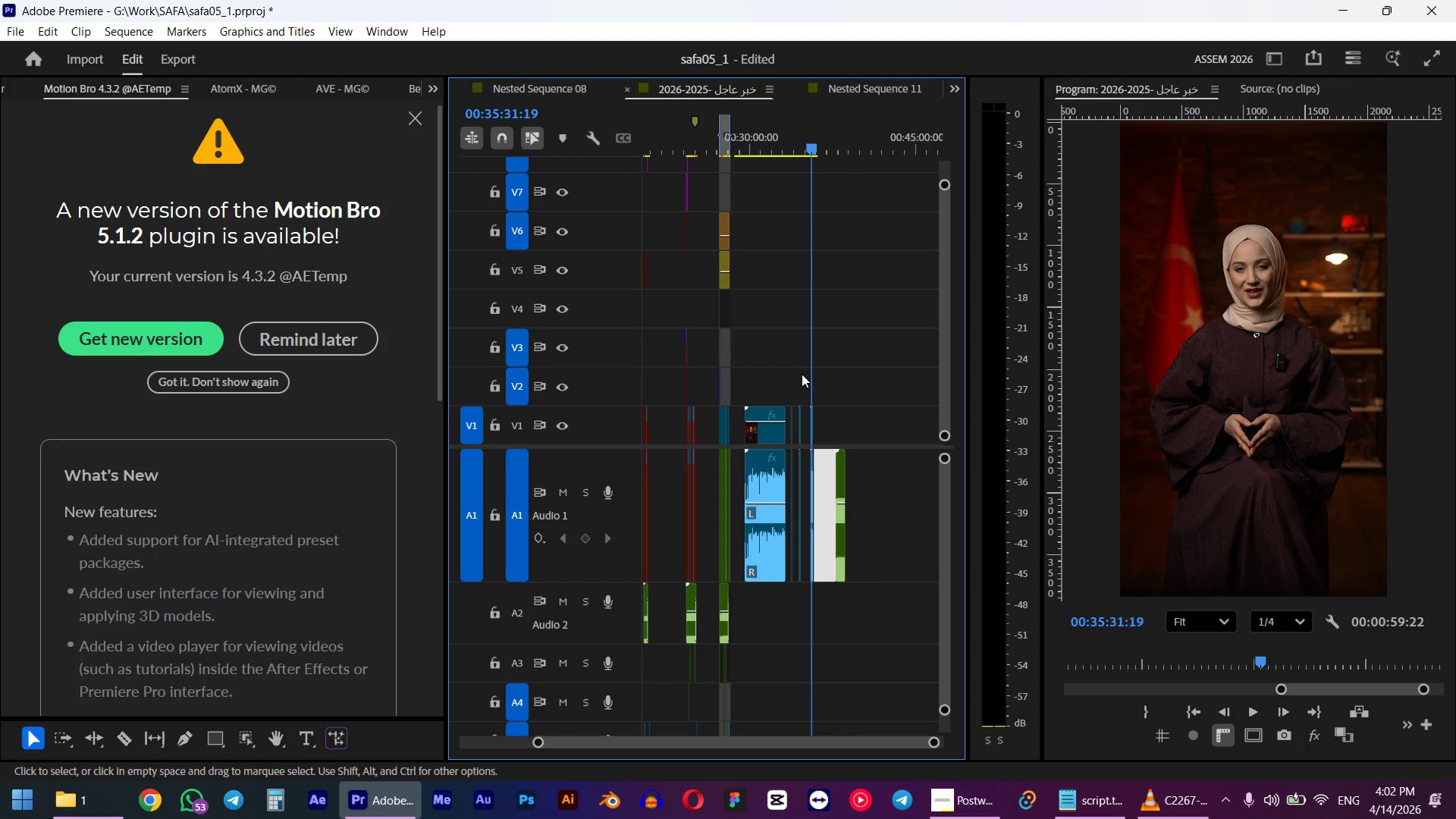 
hold_key(key=AltLeft, duration=0.31)
scroll: coordinate [802, 374], scroll_direction: up, amount: 4.0
 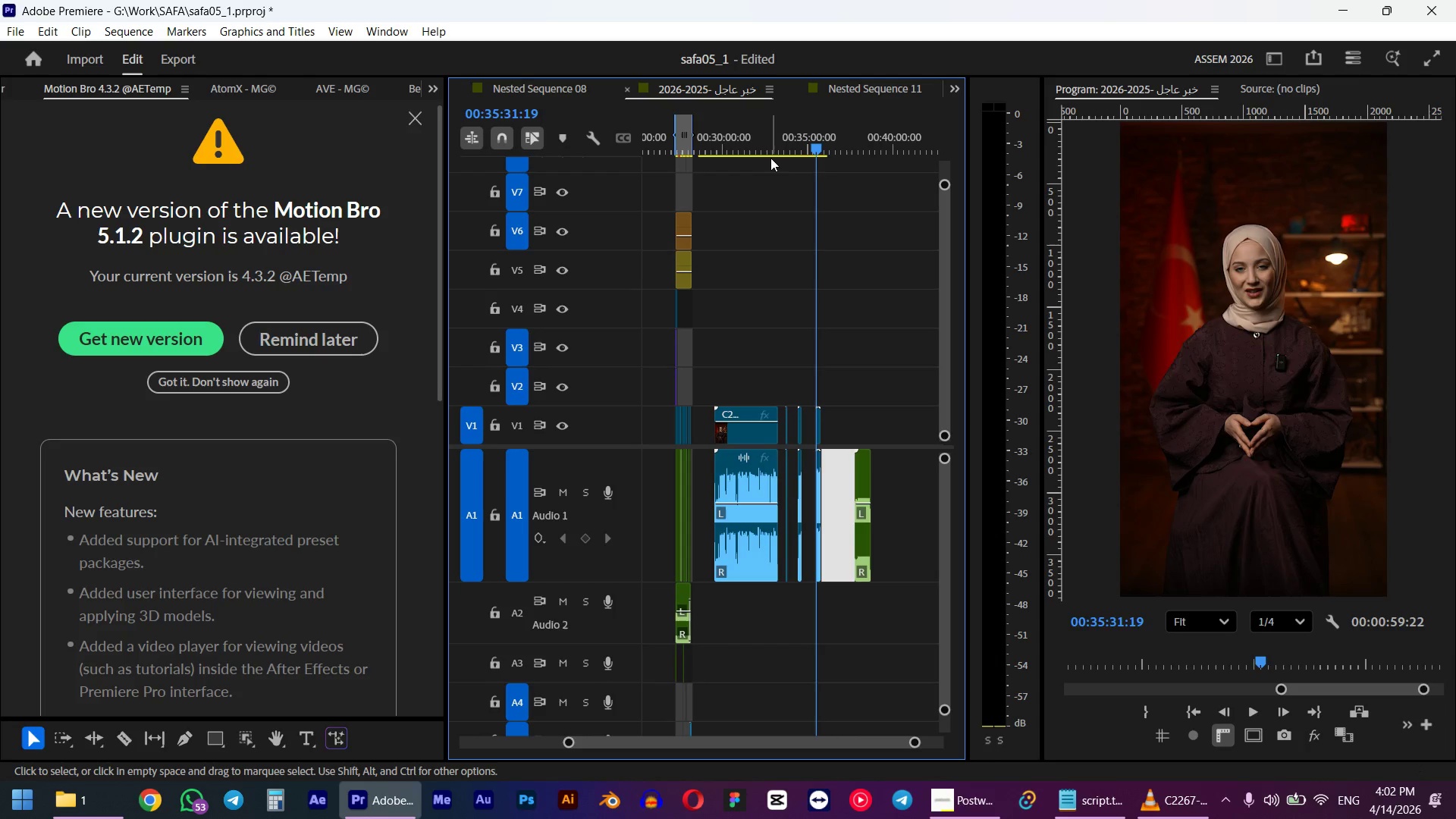 
hold_key(key=ControlLeft, duration=2.48)
scroll: coordinate [768, 228], scroll_direction: up, amount: 39.0
 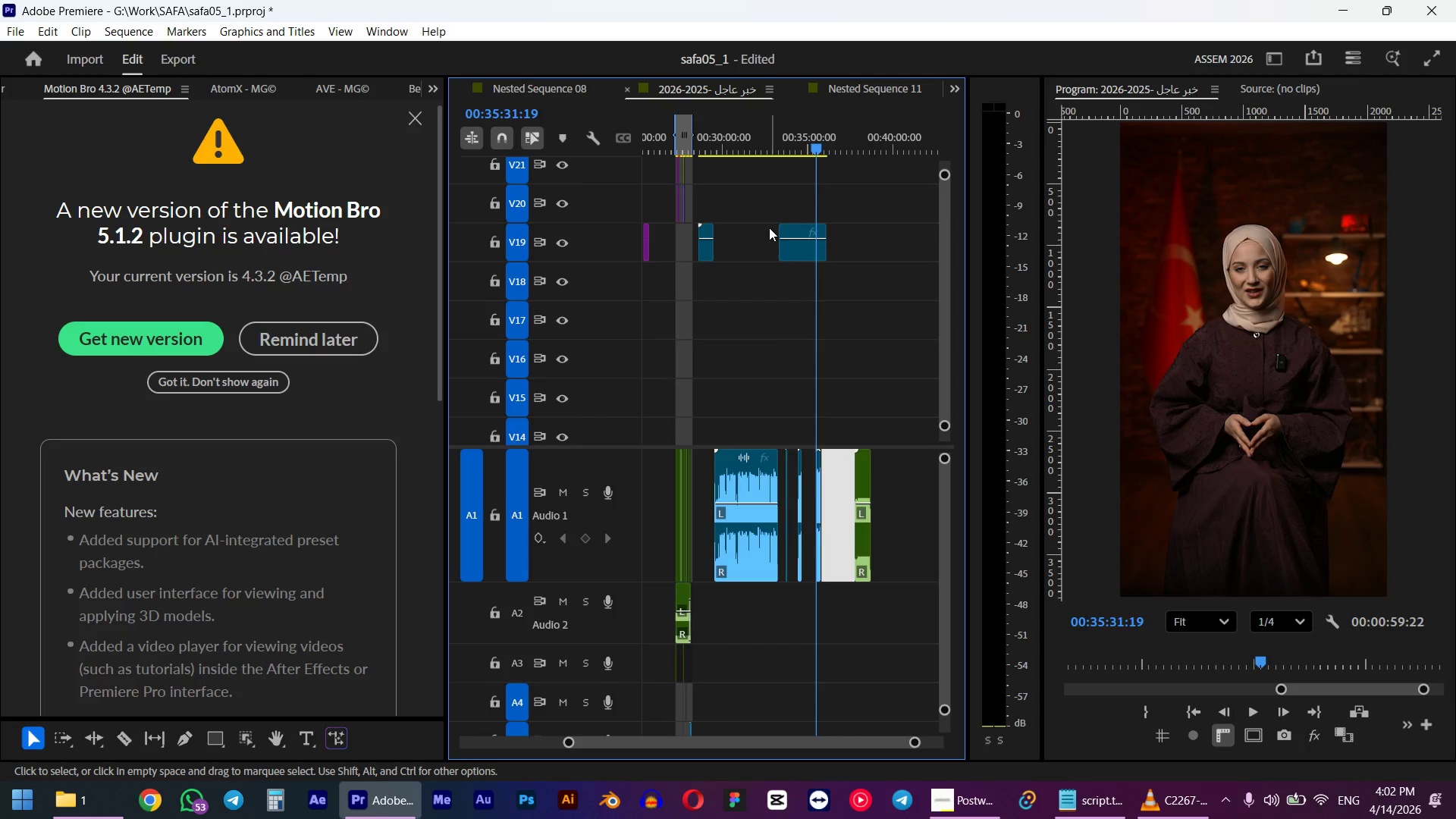 
left_click_drag(start_coordinate=[901, 238], to_coordinate=[780, 328])
 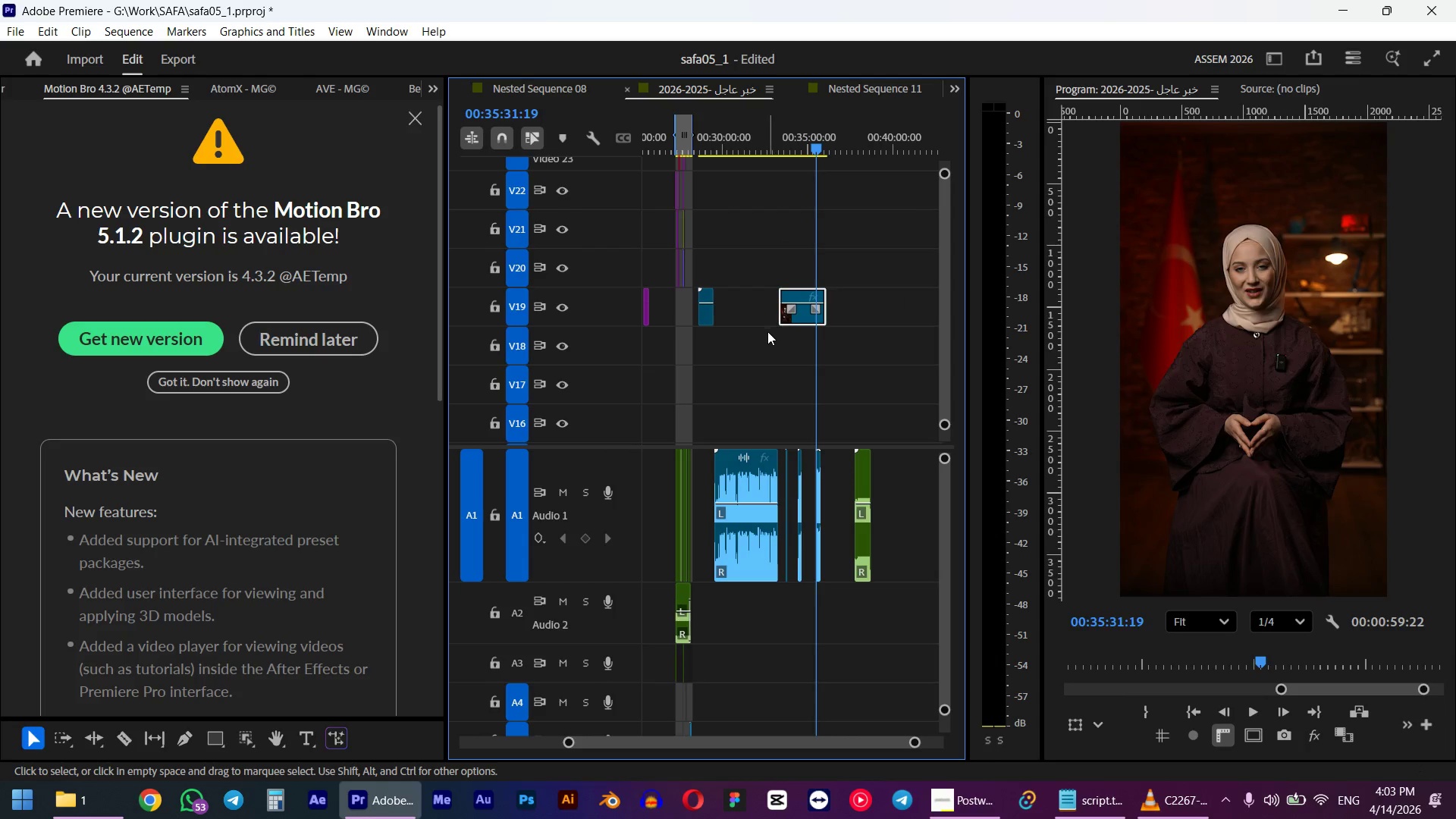 
hold_key(key=ControlLeft, duration=1.81)
scroll: coordinate [770, 332], scroll_direction: down, amount: 28.0
 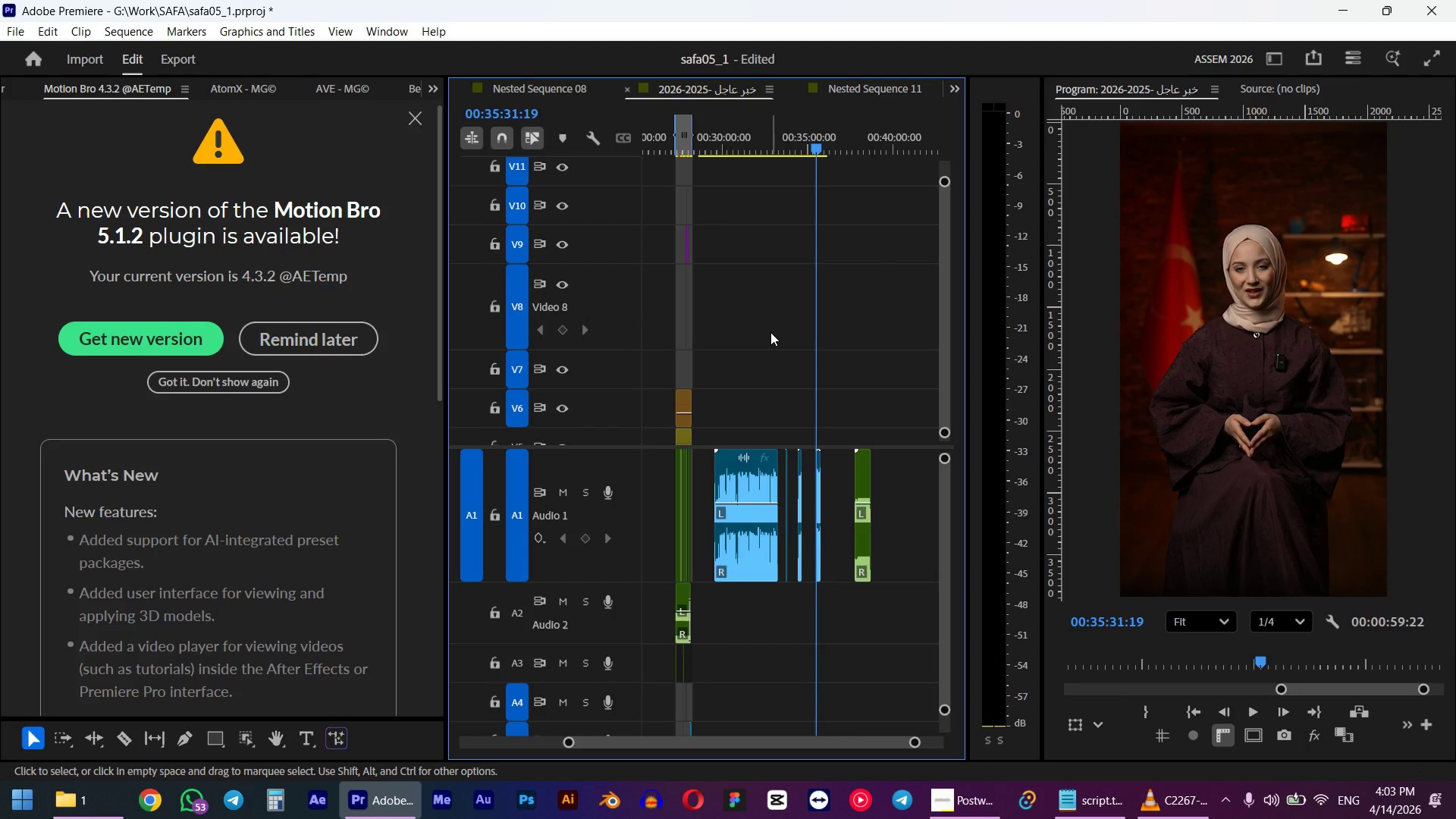 
key(Delete)
 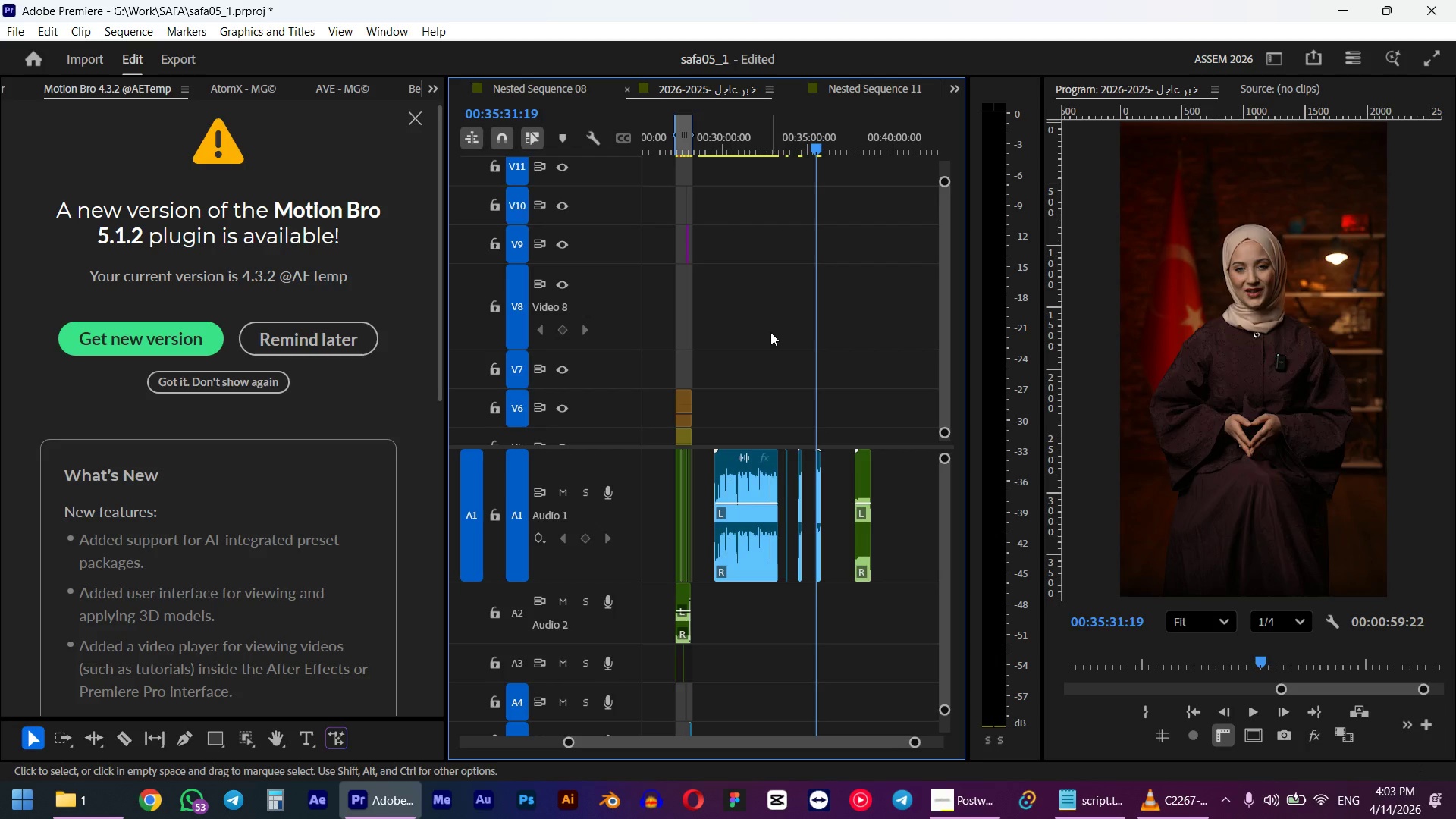 
hold_key(key=AltLeft, duration=1.11)
scroll: coordinate [810, 449], scroll_direction: up, amount: 10.0
 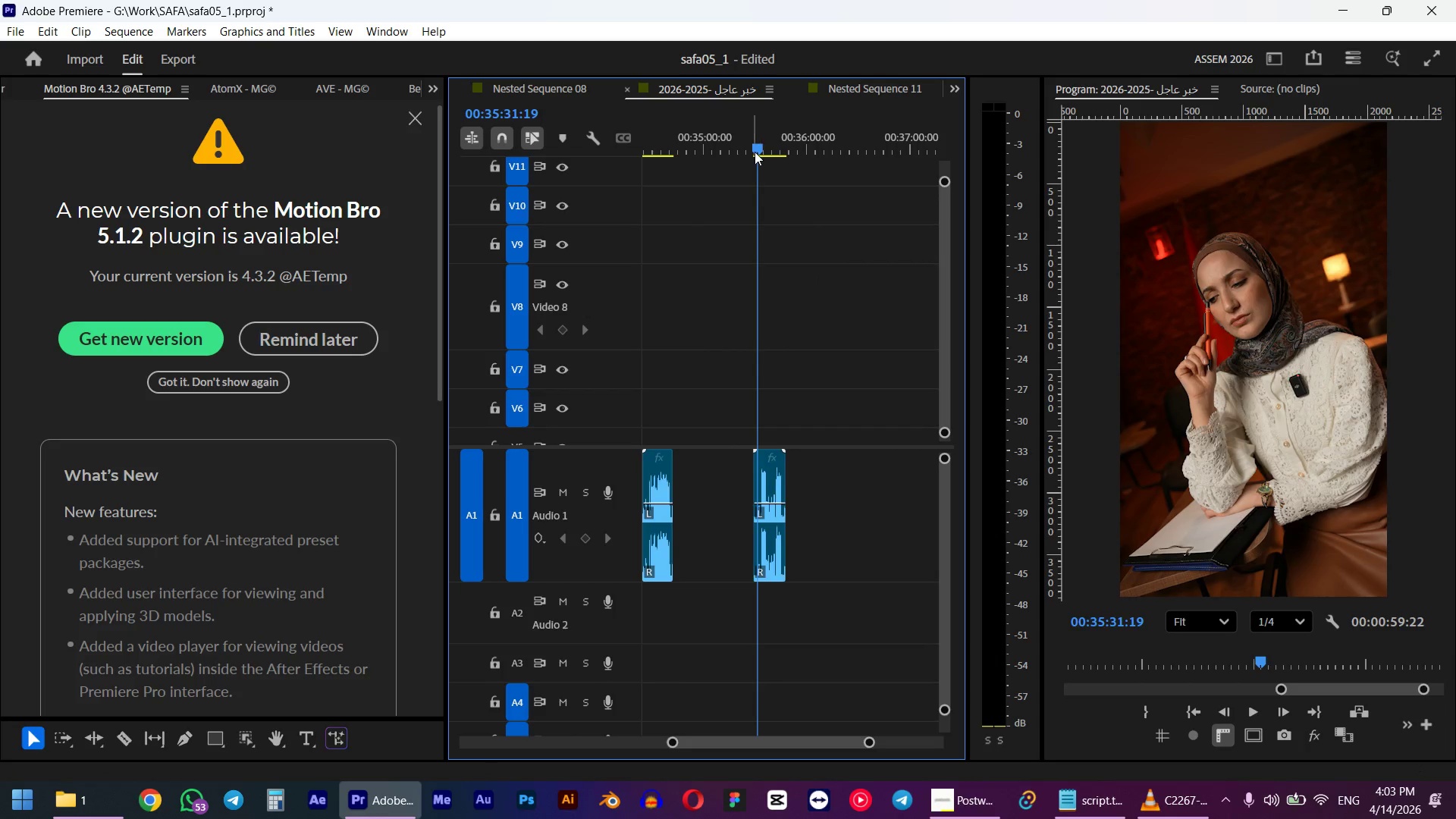 
hold_key(key=ShiftLeft, duration=0.62)
 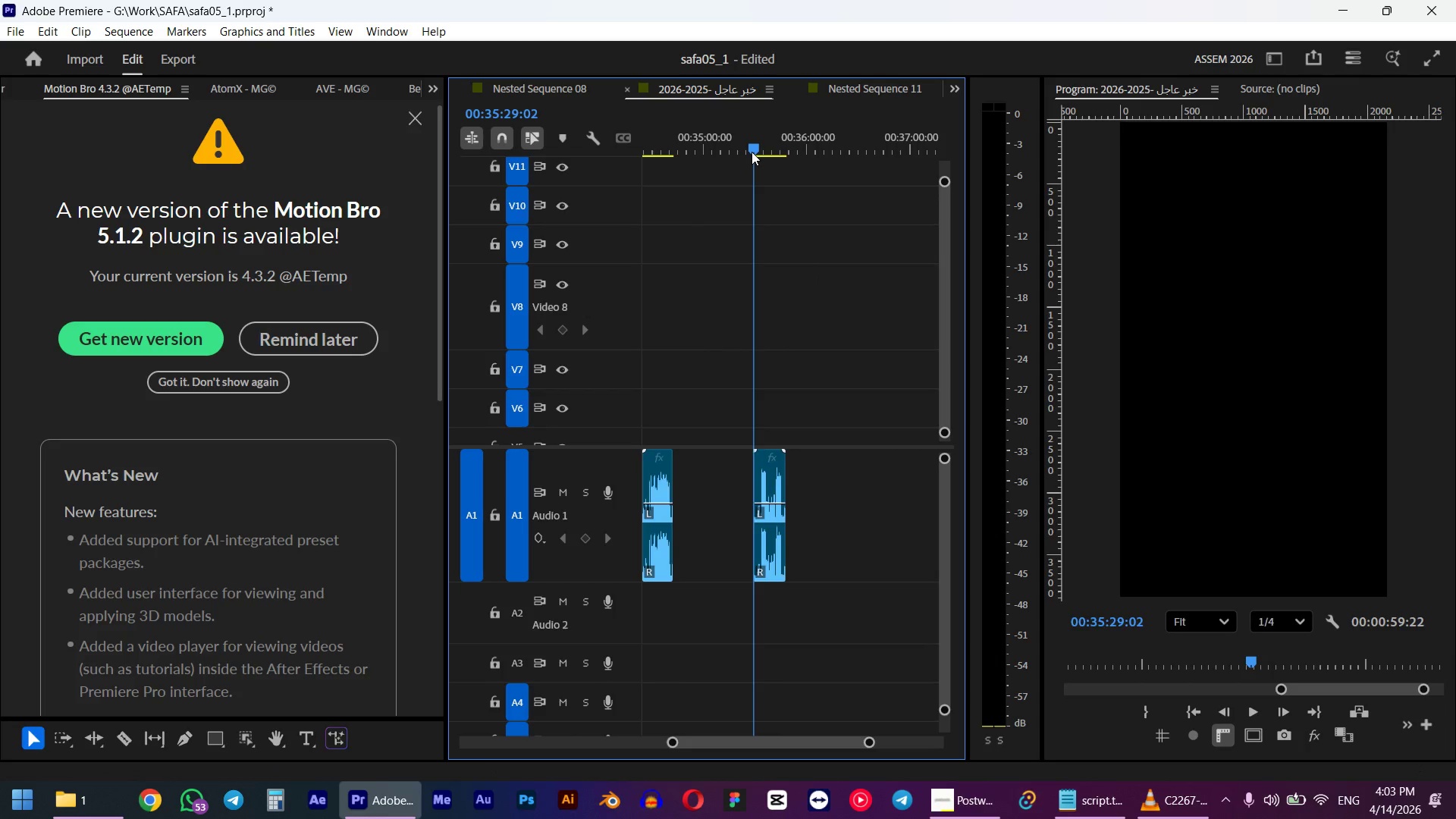 
key(Space)
 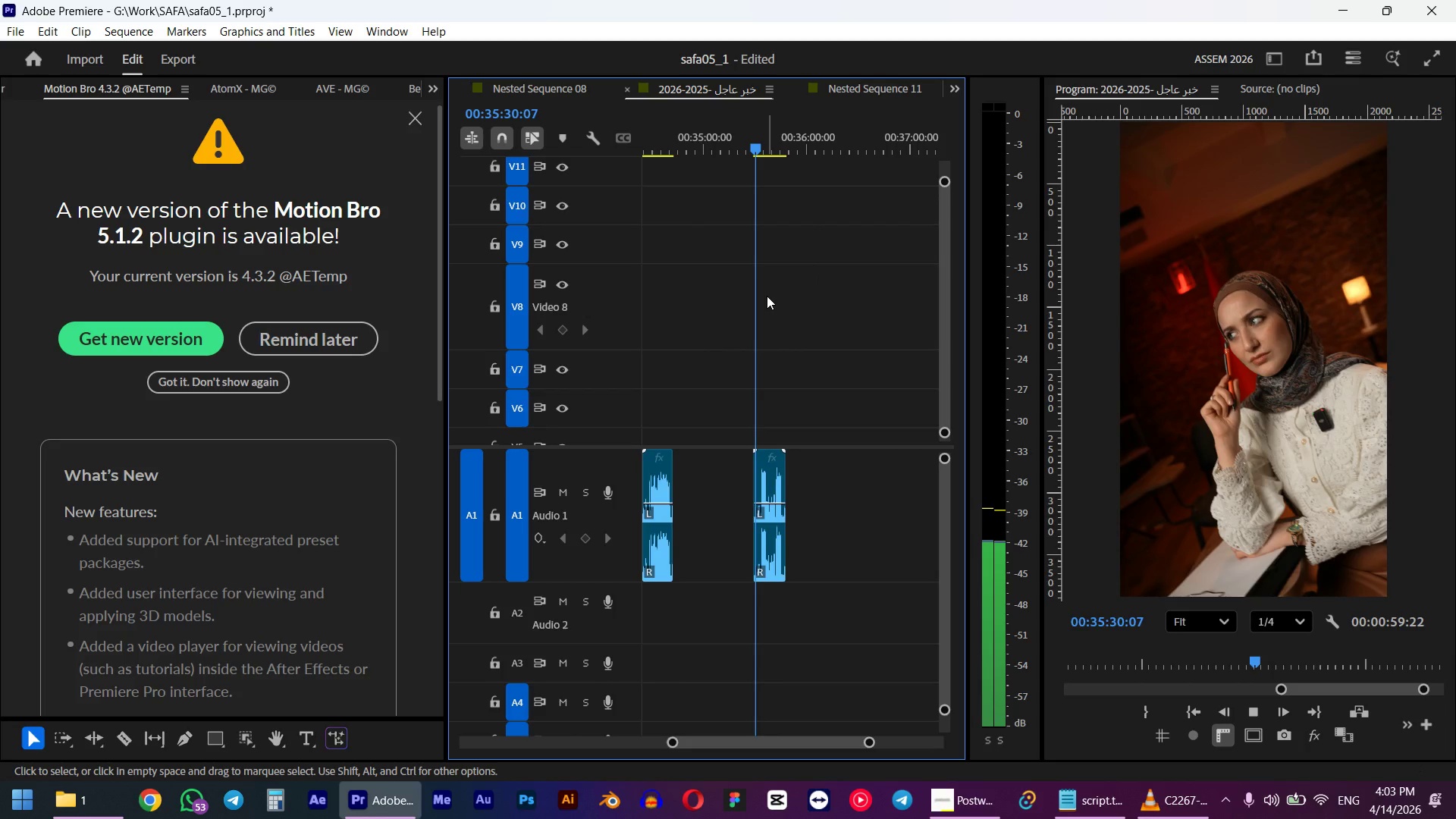 
wait(8.89)
 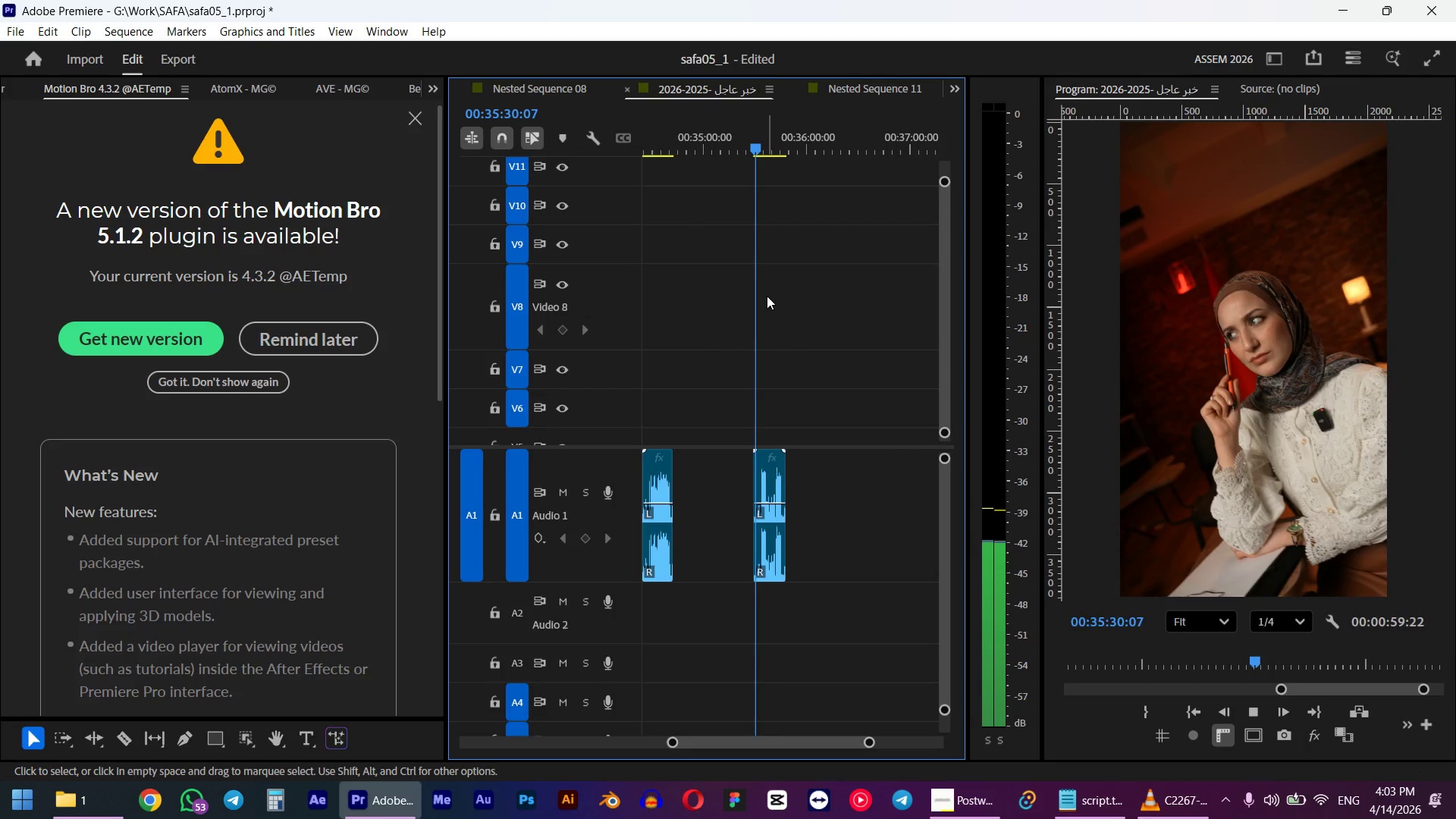 
key(Space)
 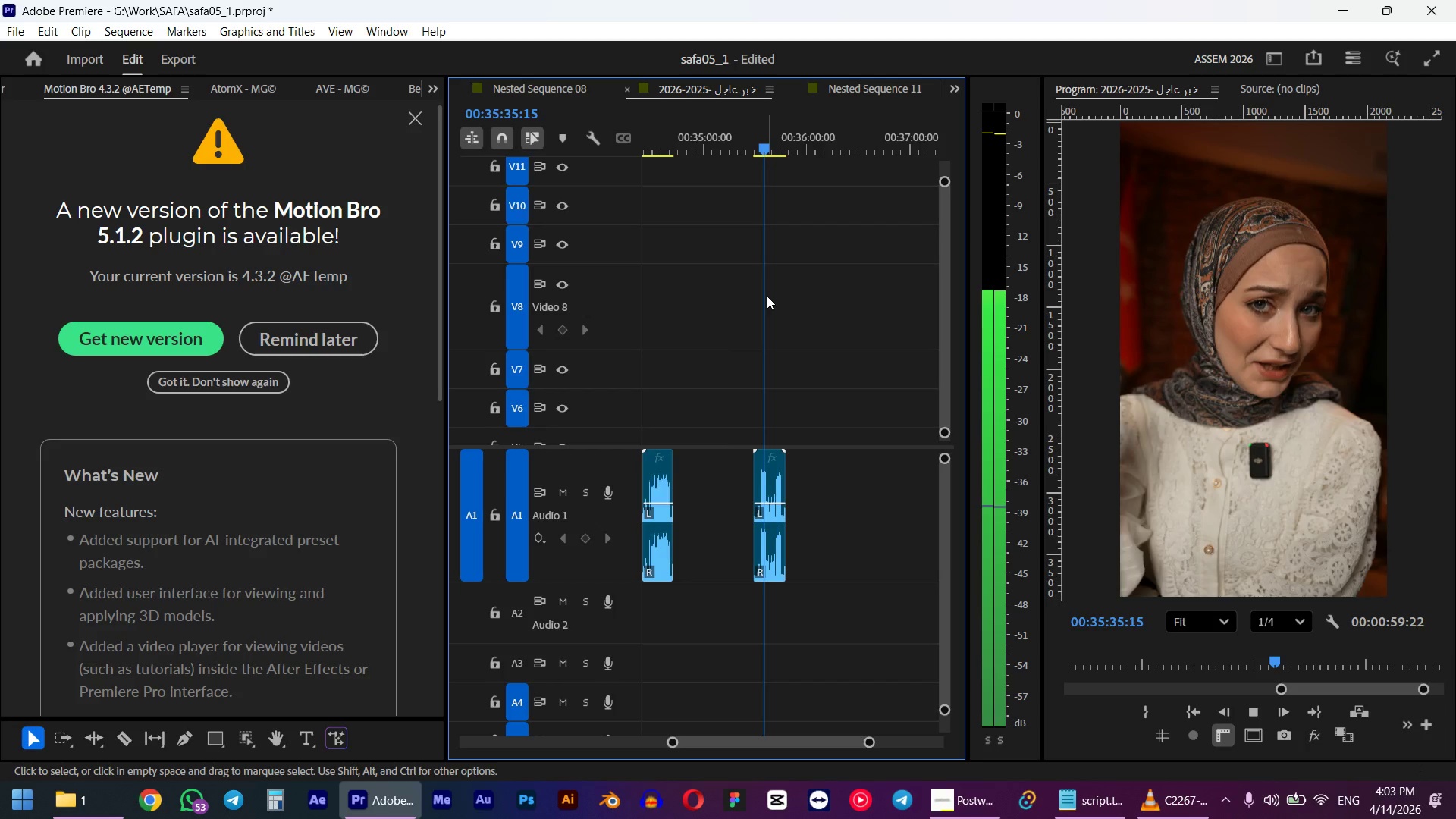 
hold_key(key=AltLeft, duration=0.83)
scroll: coordinate [787, 380], scroll_direction: up, amount: 10.0
 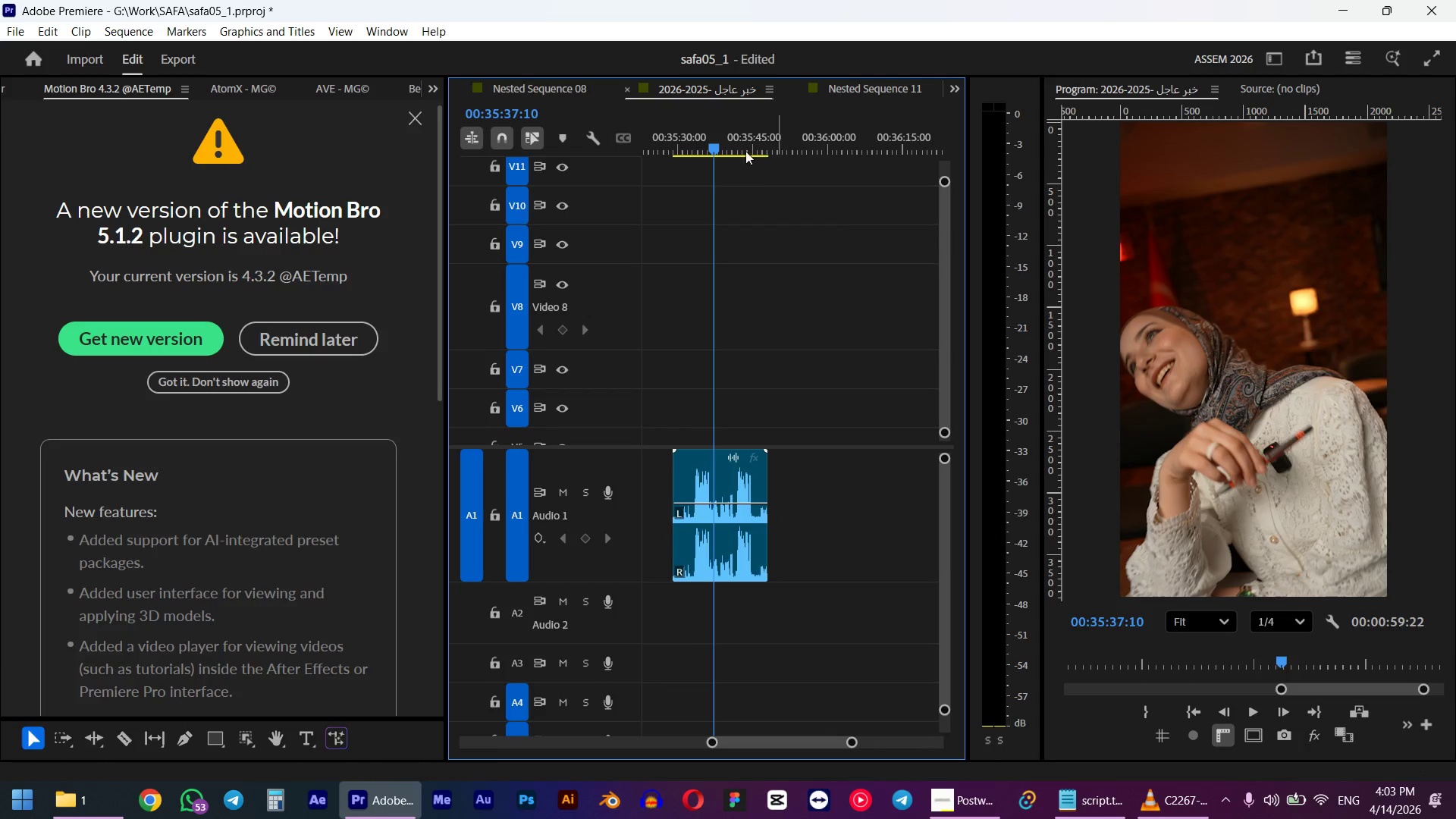 
left_click_drag(start_coordinate=[739, 125], to_coordinate=[738, 130])
 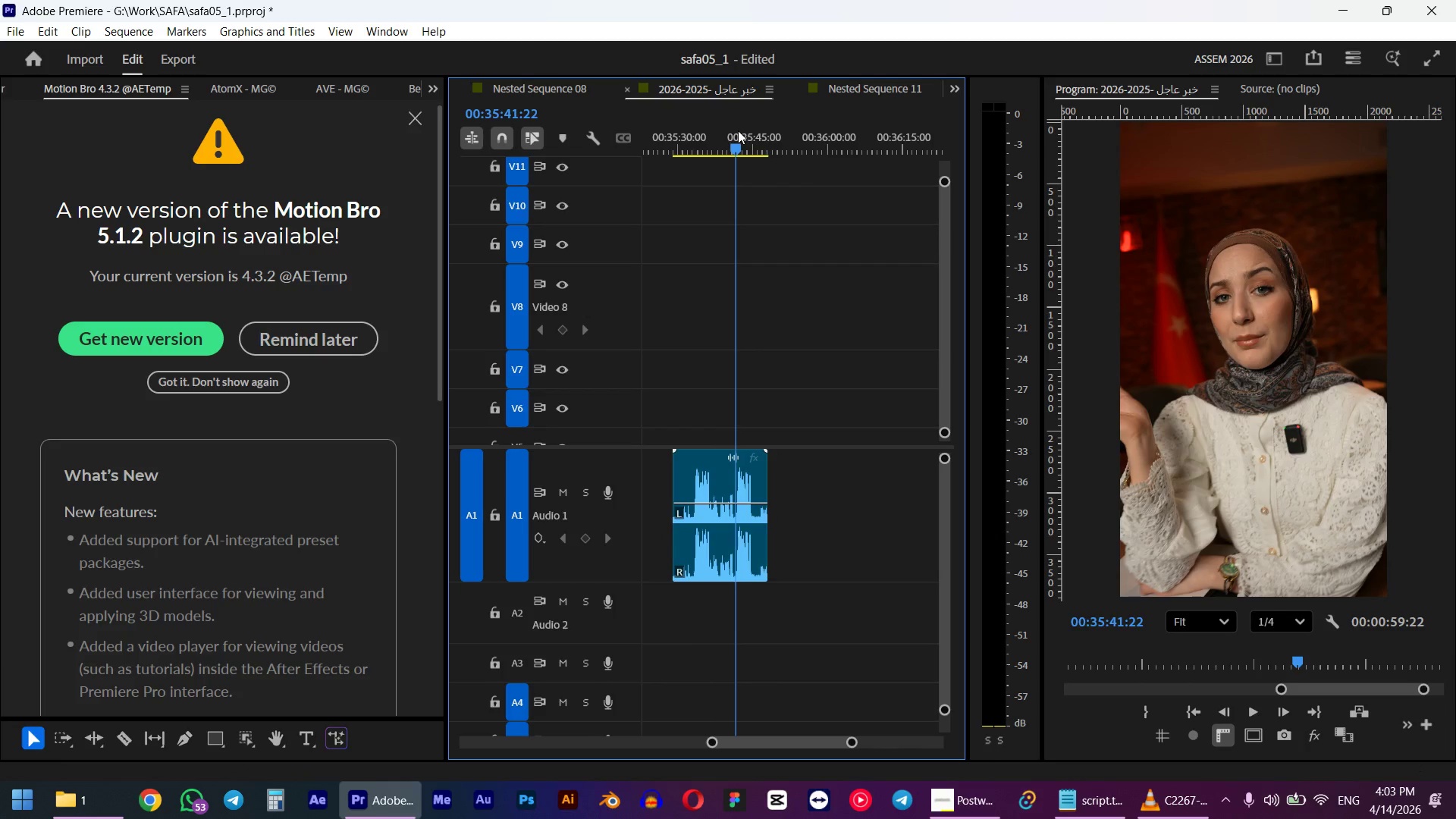 
key(Space)
 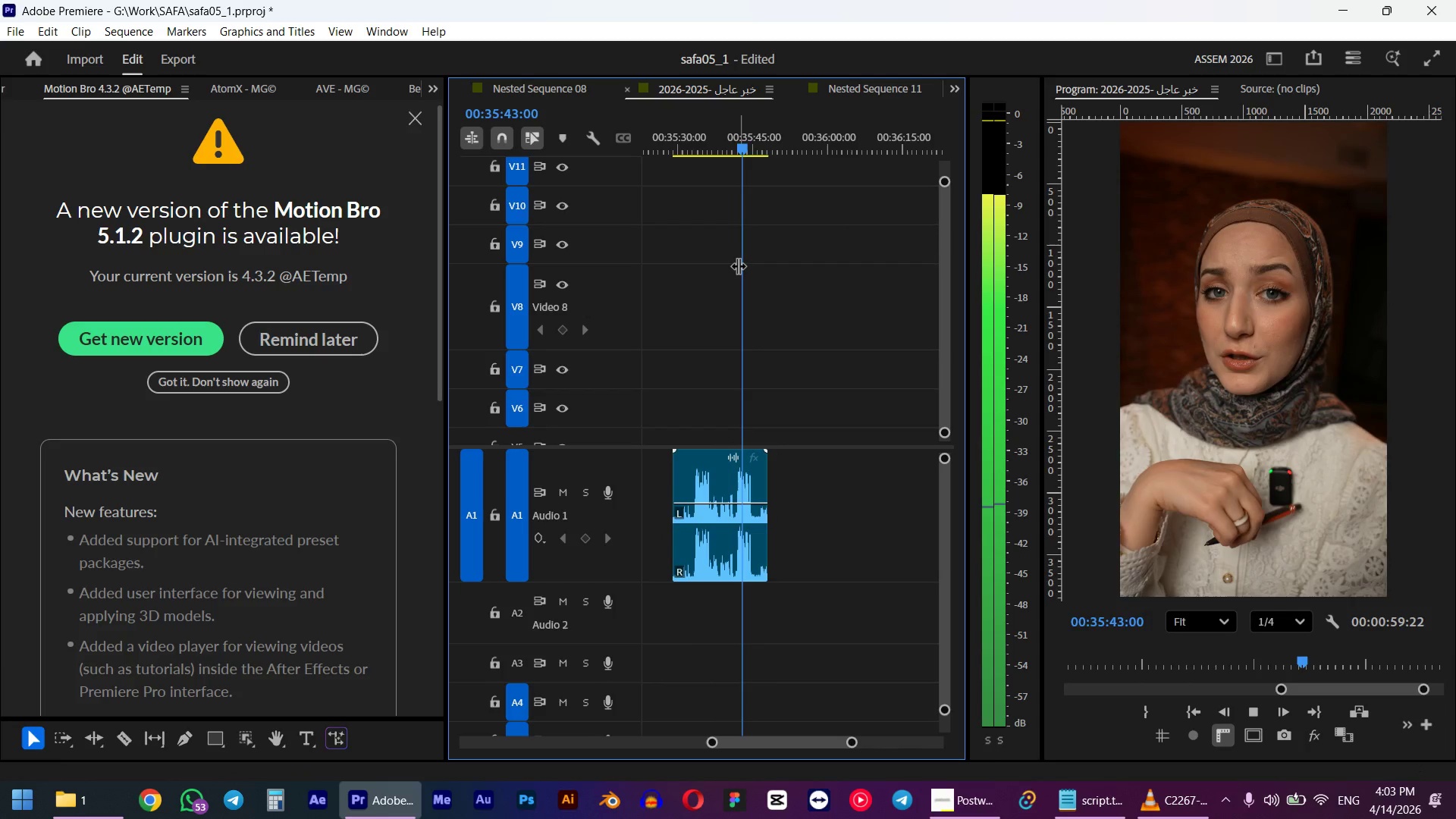 
key(Space)
 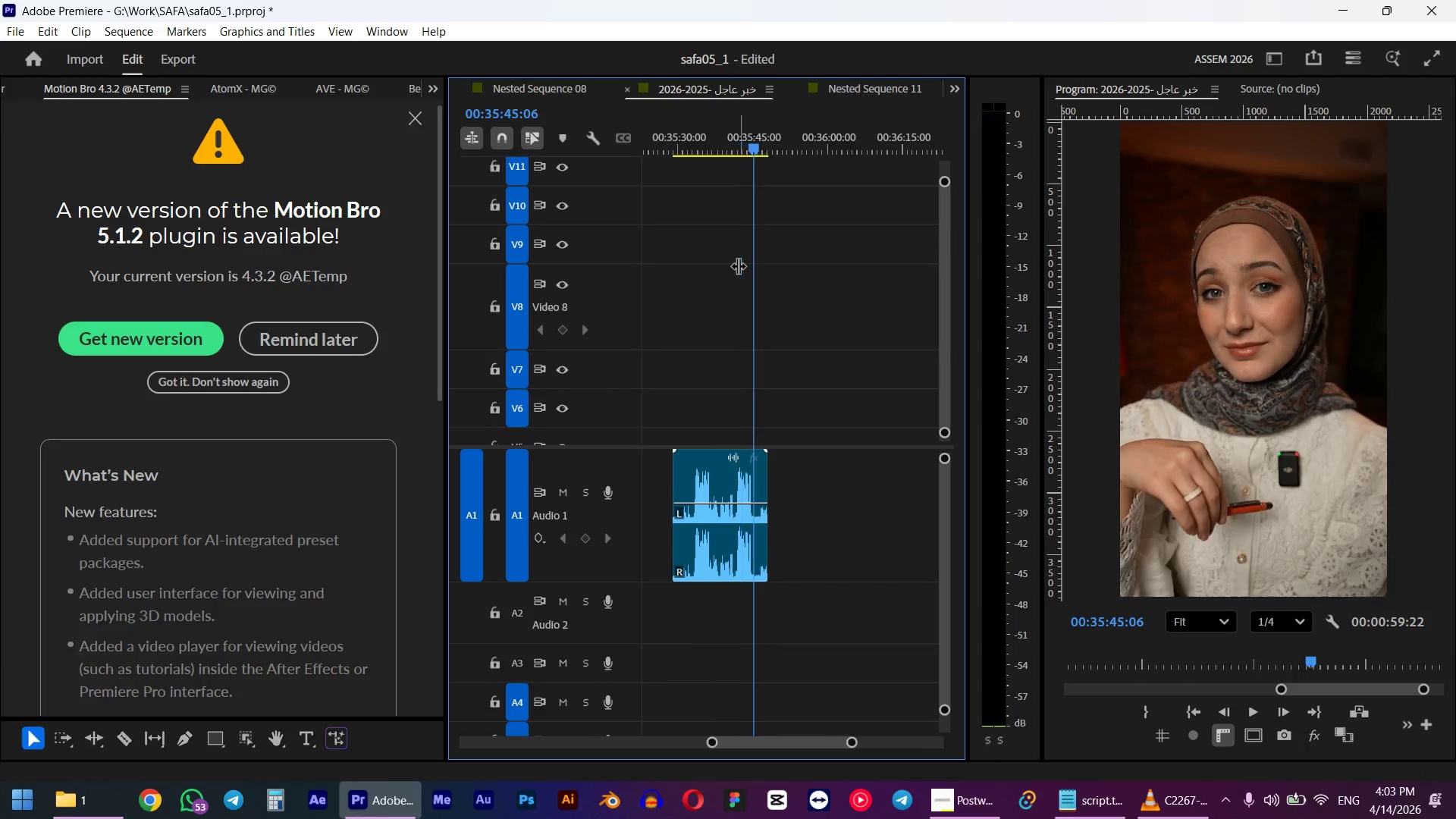 
hold_key(key=AltLeft, duration=0.39)
scroll: coordinate [725, 329], scroll_direction: up, amount: 2.0
 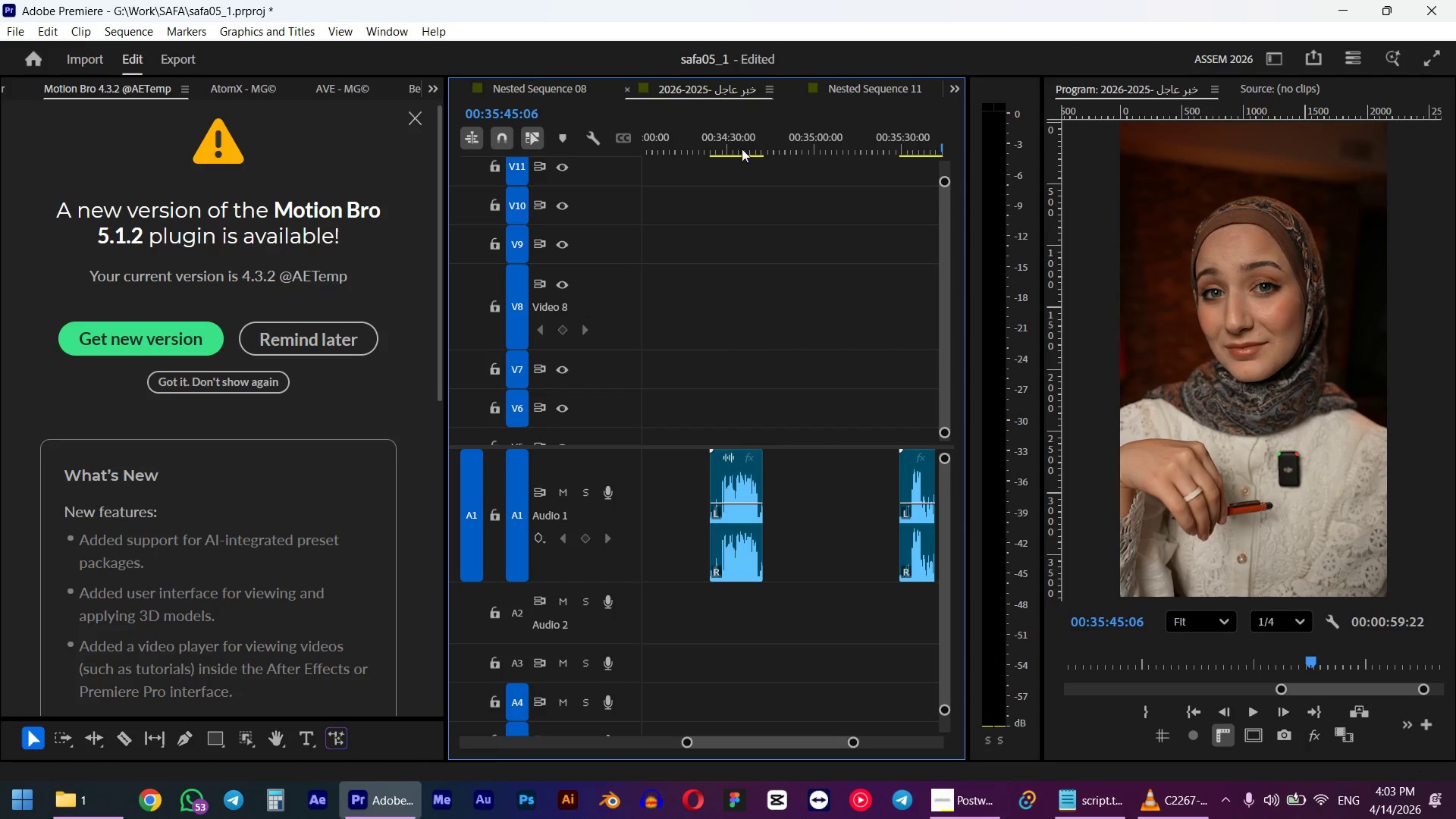 
left_click_drag(start_coordinate=[726, 127], to_coordinate=[726, 138])
 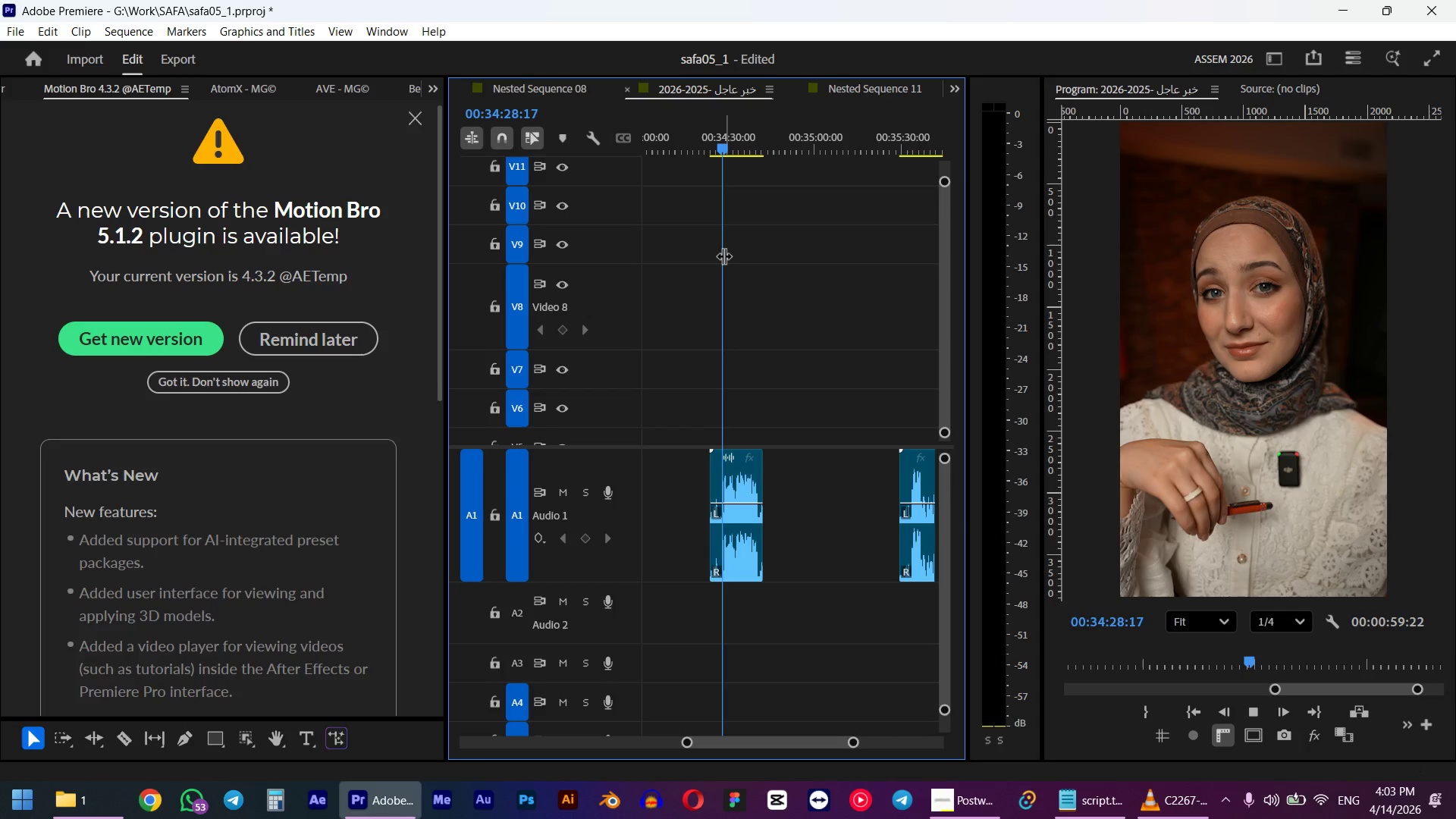 
hold_key(key=ShiftLeft, duration=0.7)
 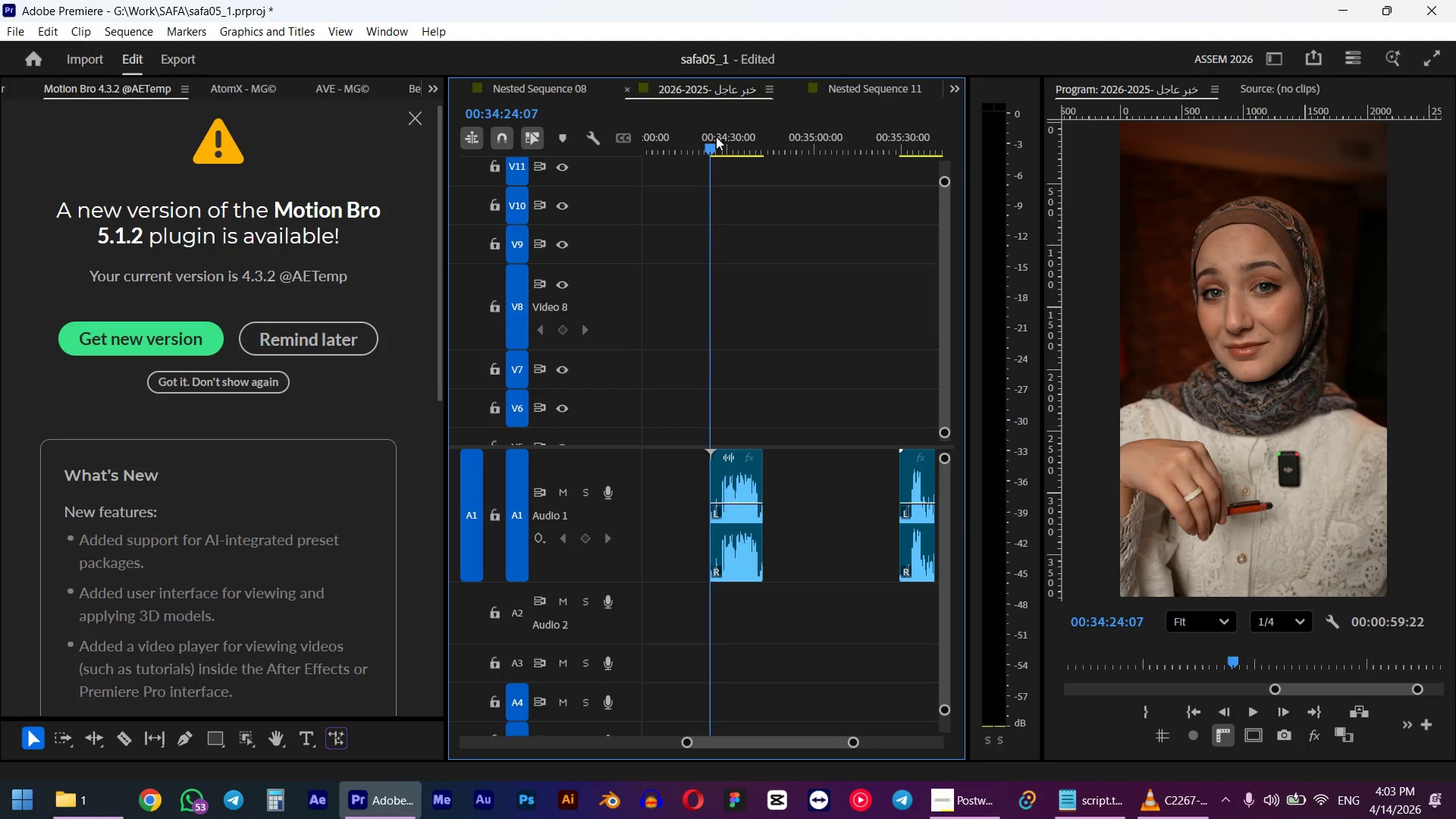 
key(Space)
 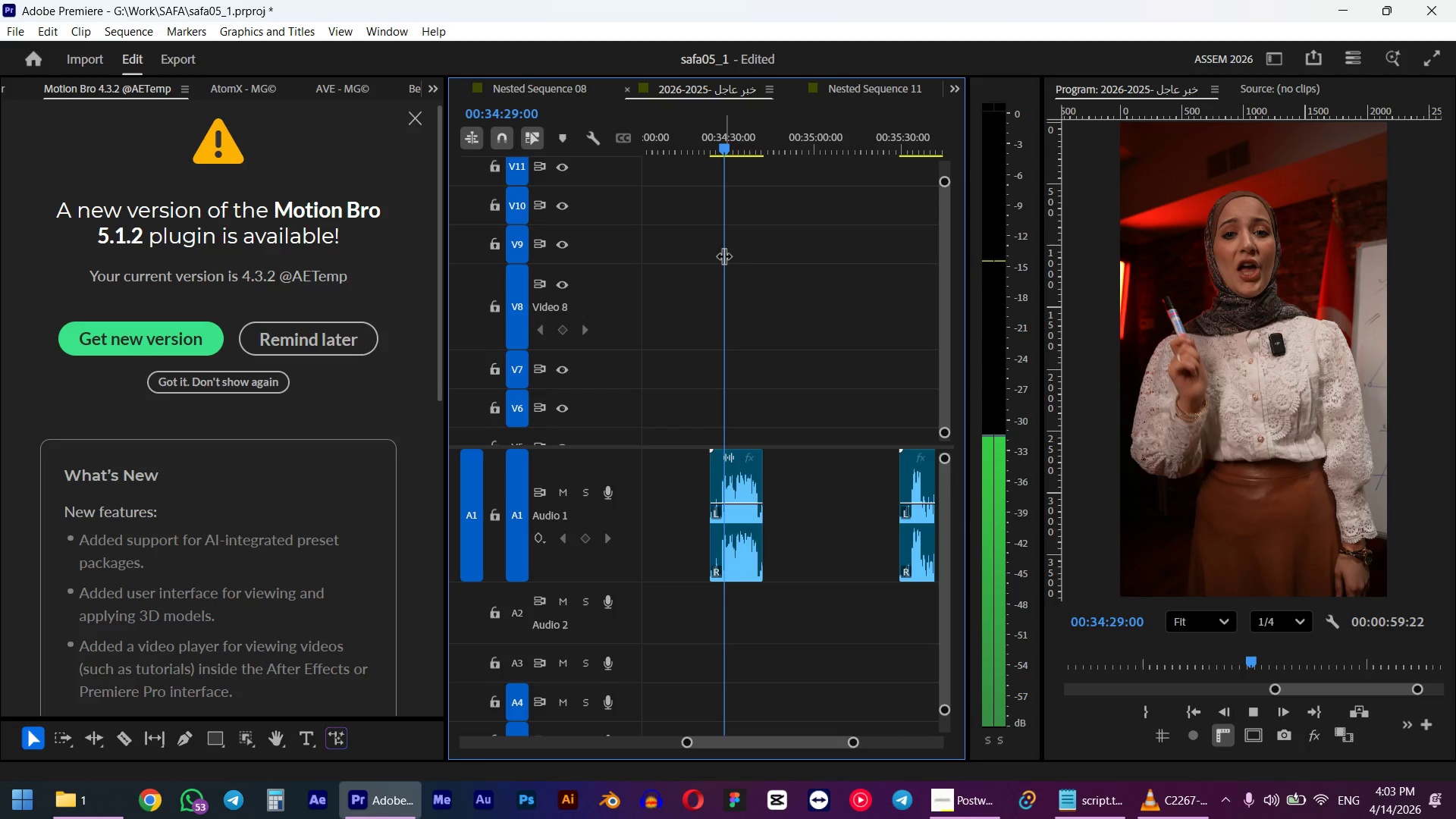 
wait(6.67)
 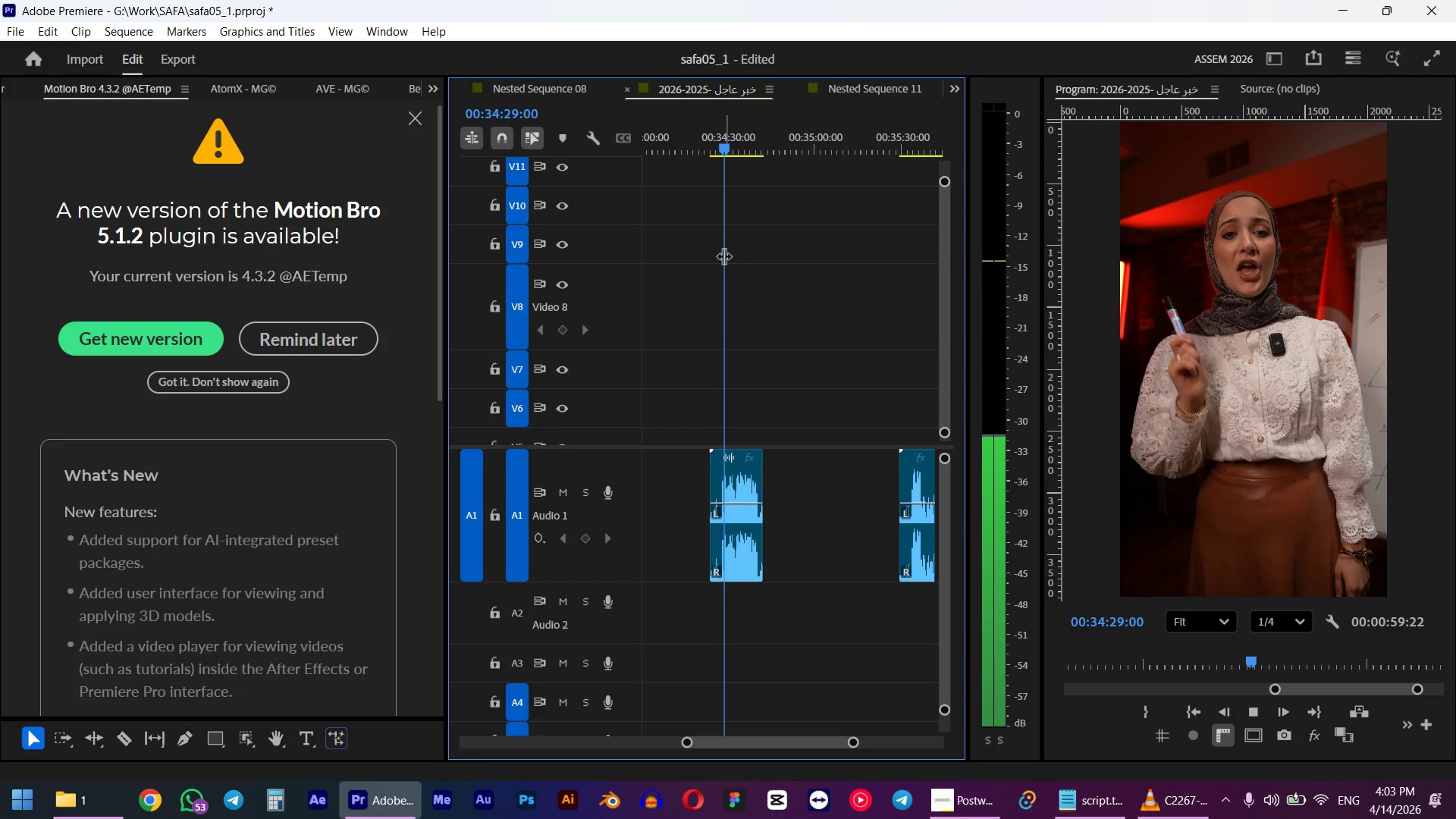 
key(Space)
 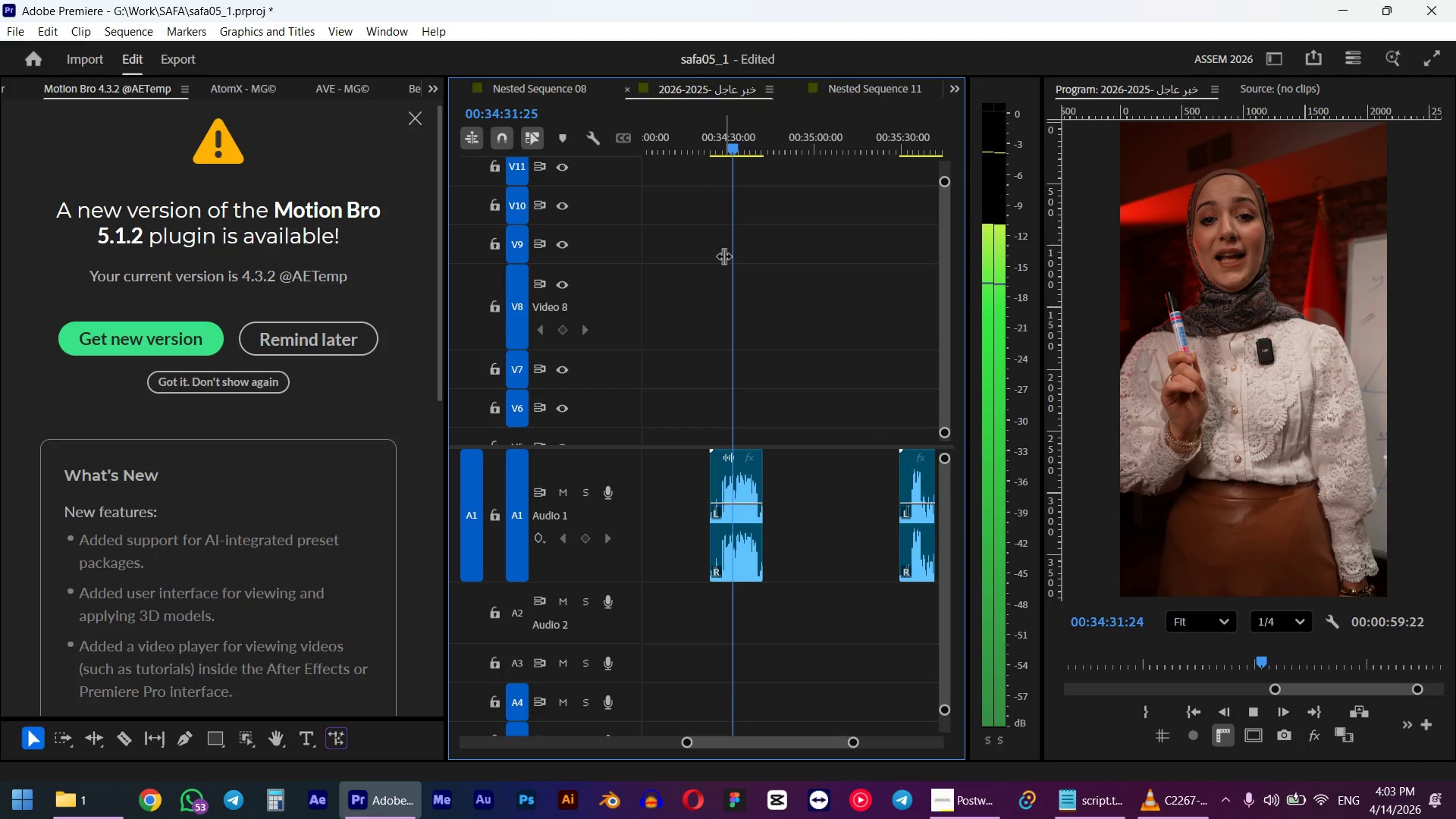 
key(Alt+AltLeft)
 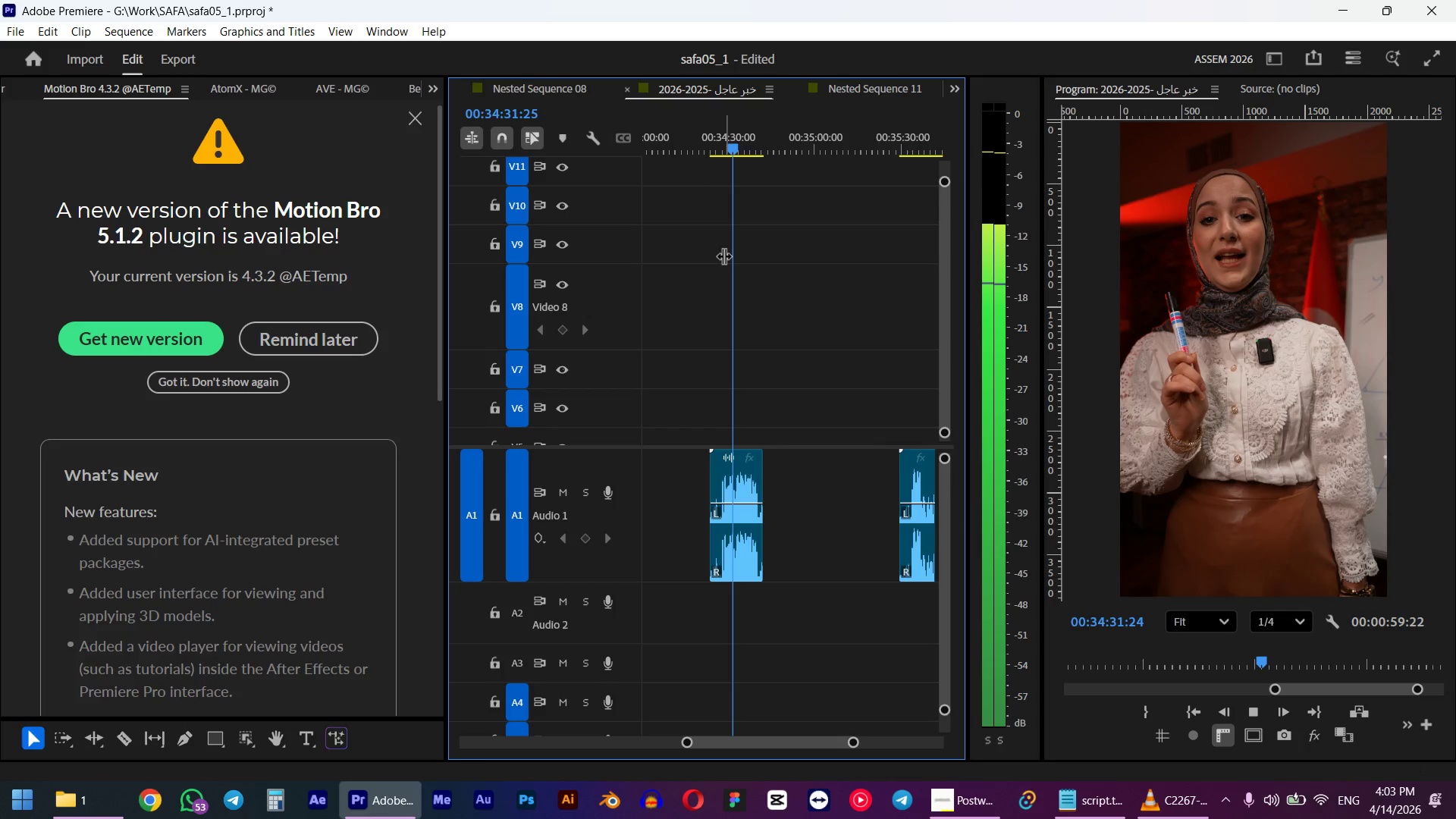 
key(Tab)
 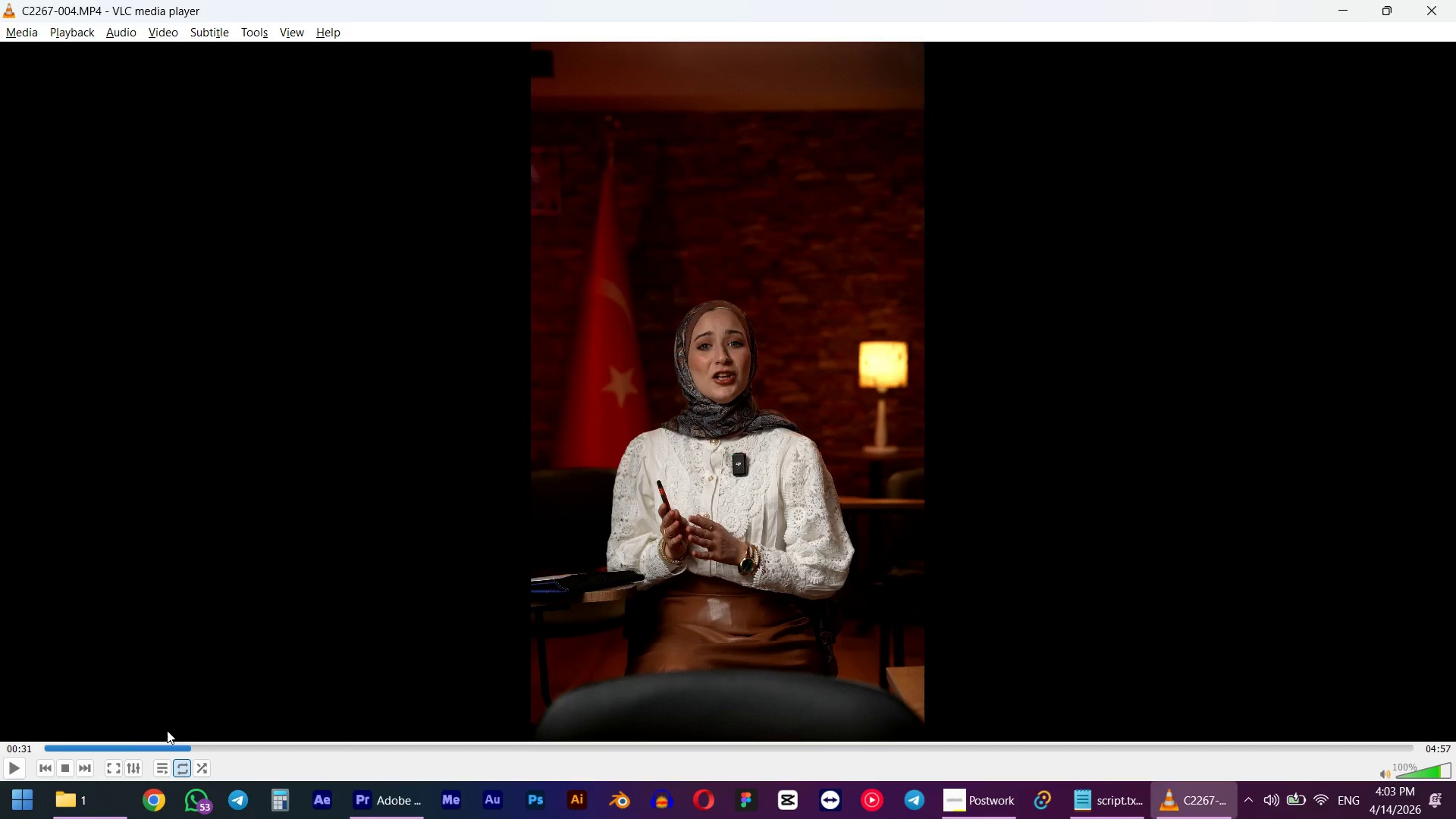 
left_click([149, 742])
 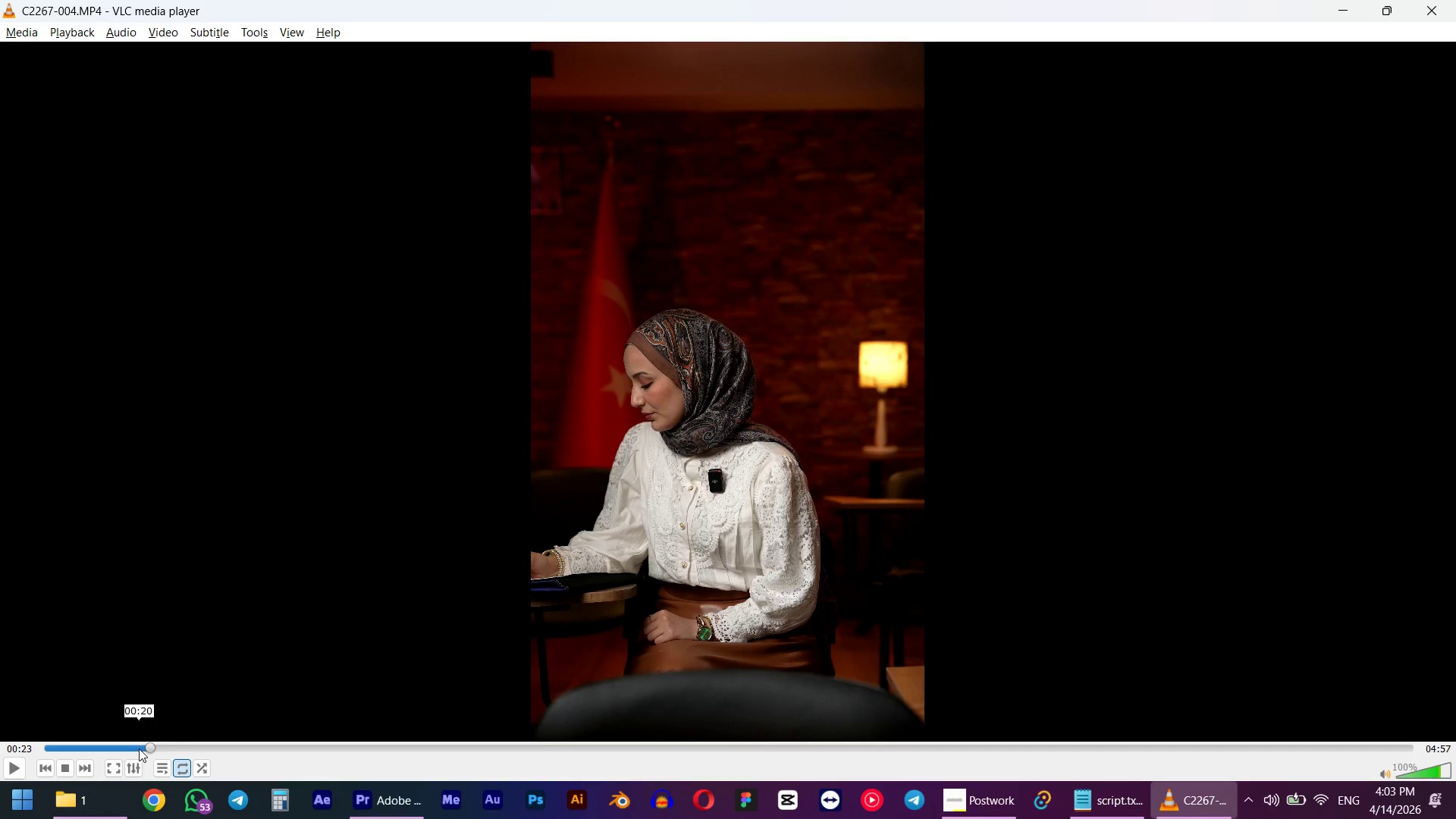 
key(Space)
 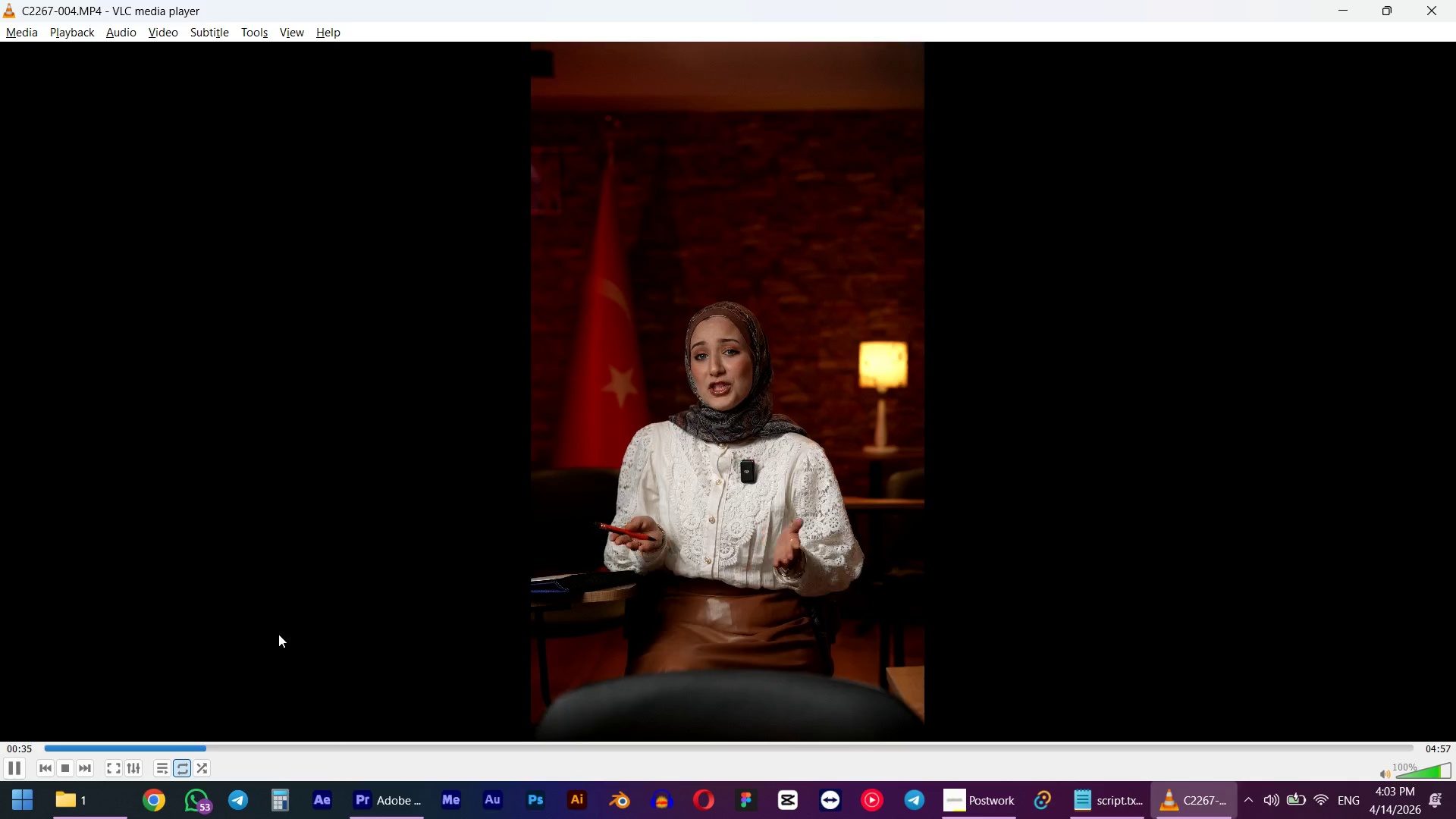 
wait(17.41)
 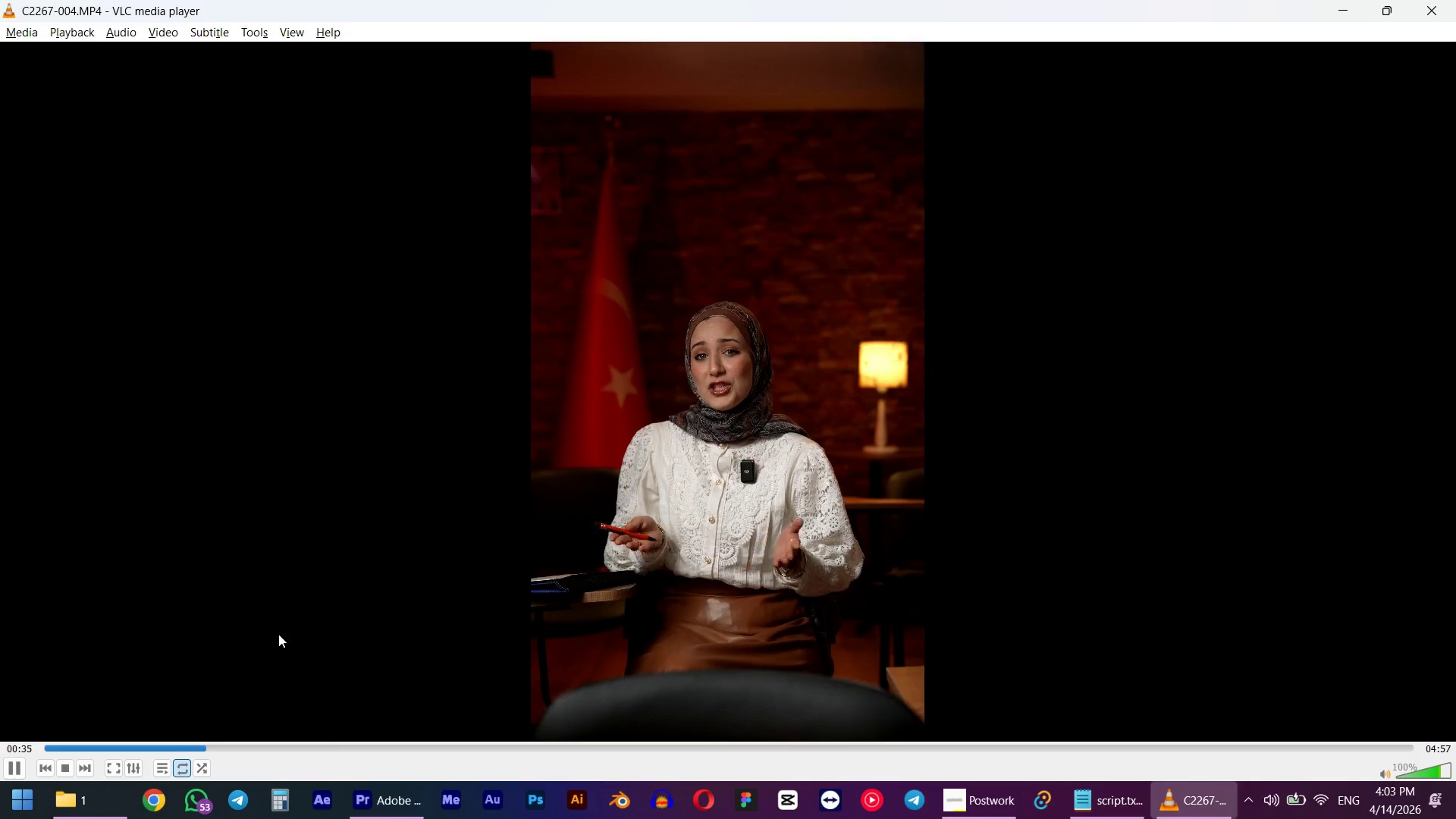 
key(Space)
 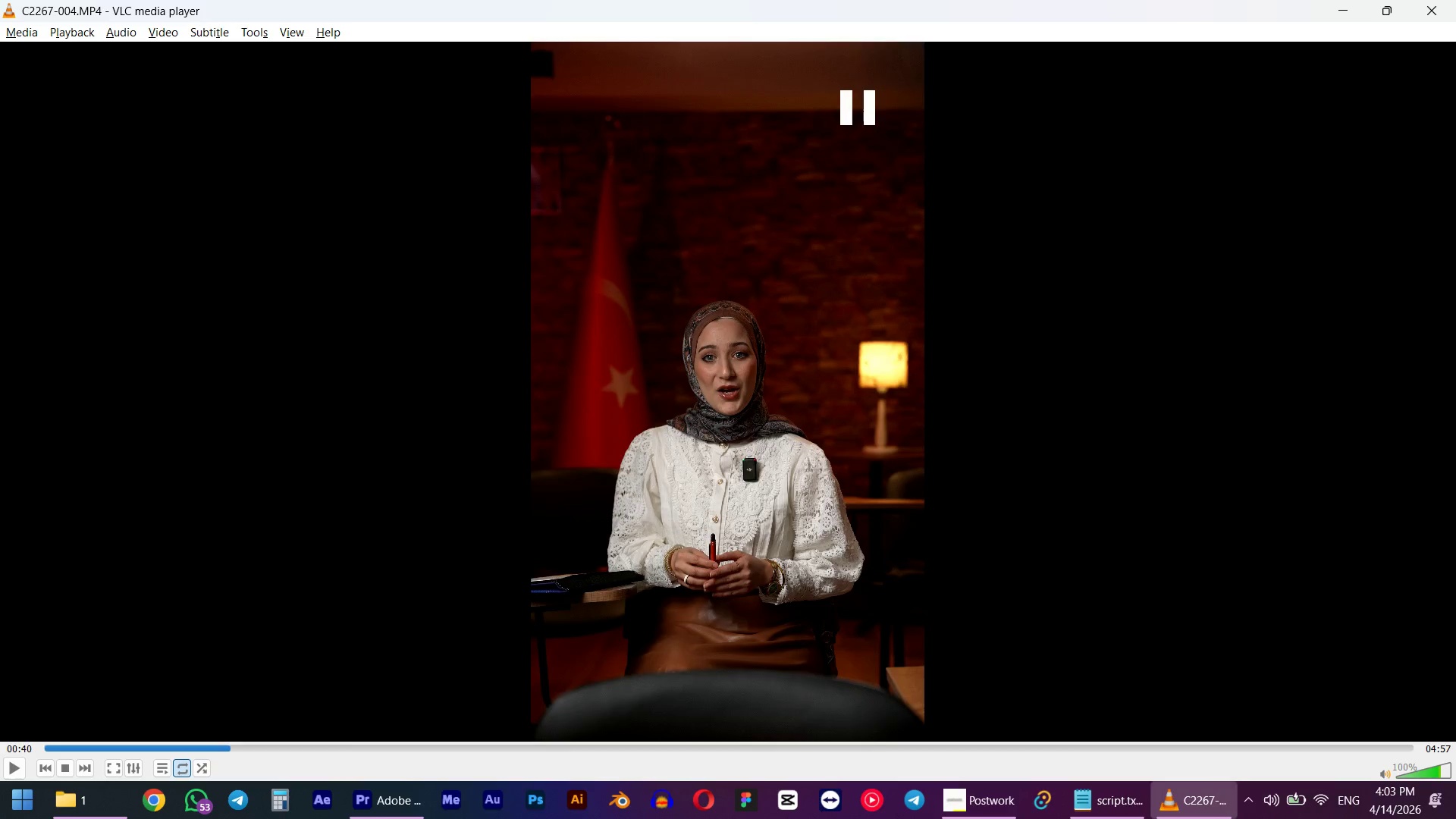 
key(Alt+AltLeft)
 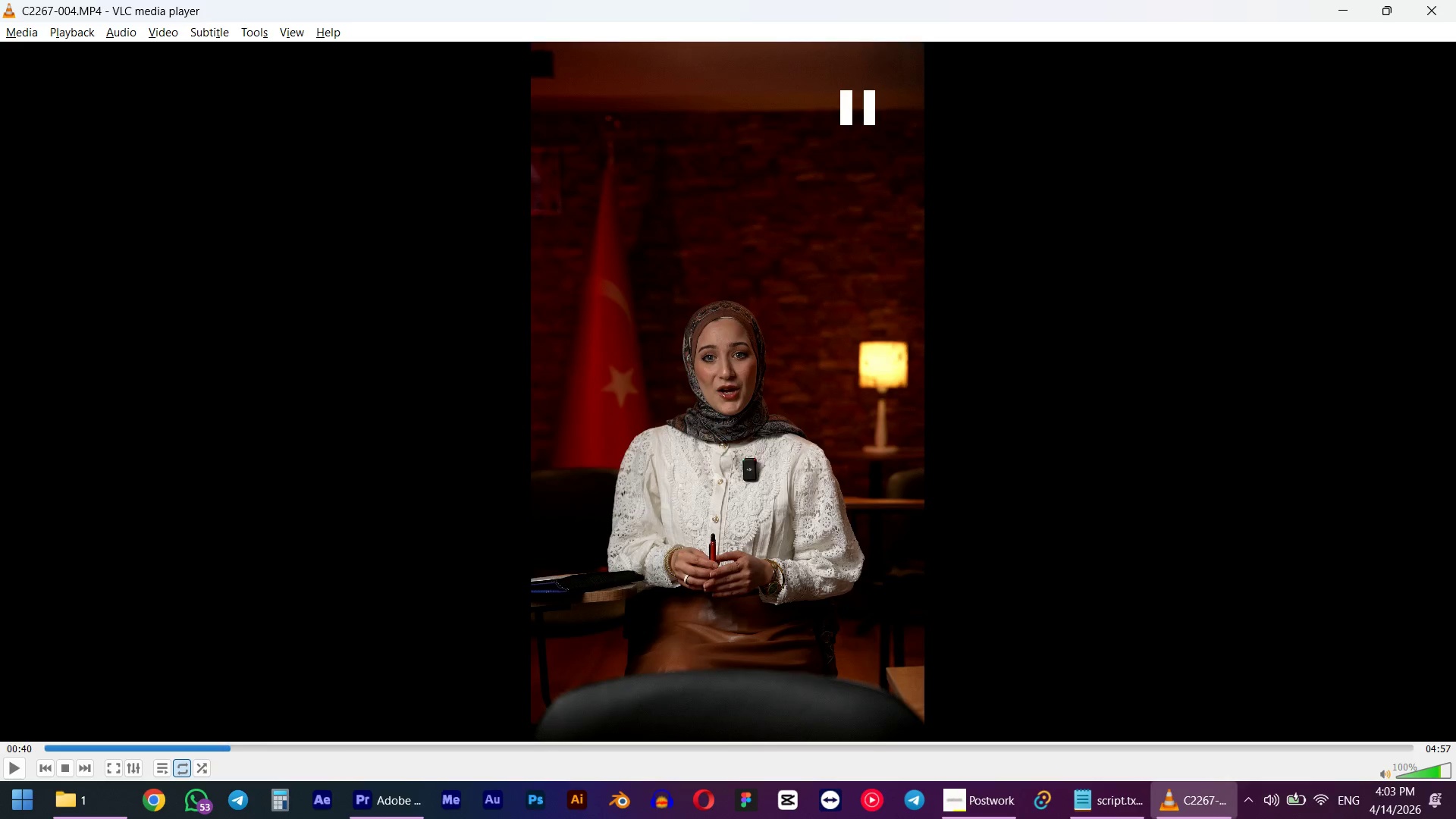 
key(Alt+Tab)
 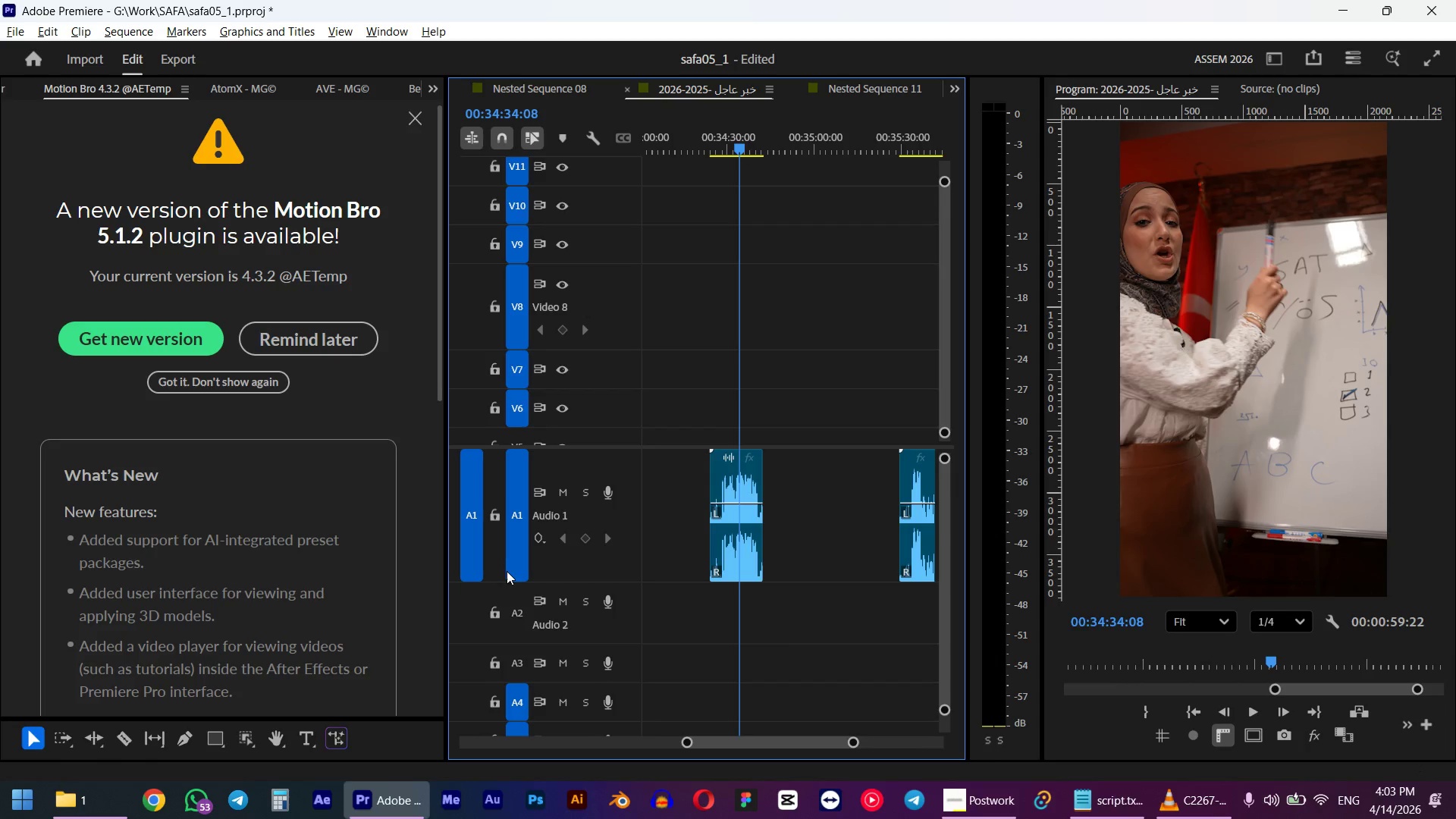 
hold_key(key=AltLeft, duration=0.41)
scroll: coordinate [723, 495], scroll_direction: up, amount: 6.0
 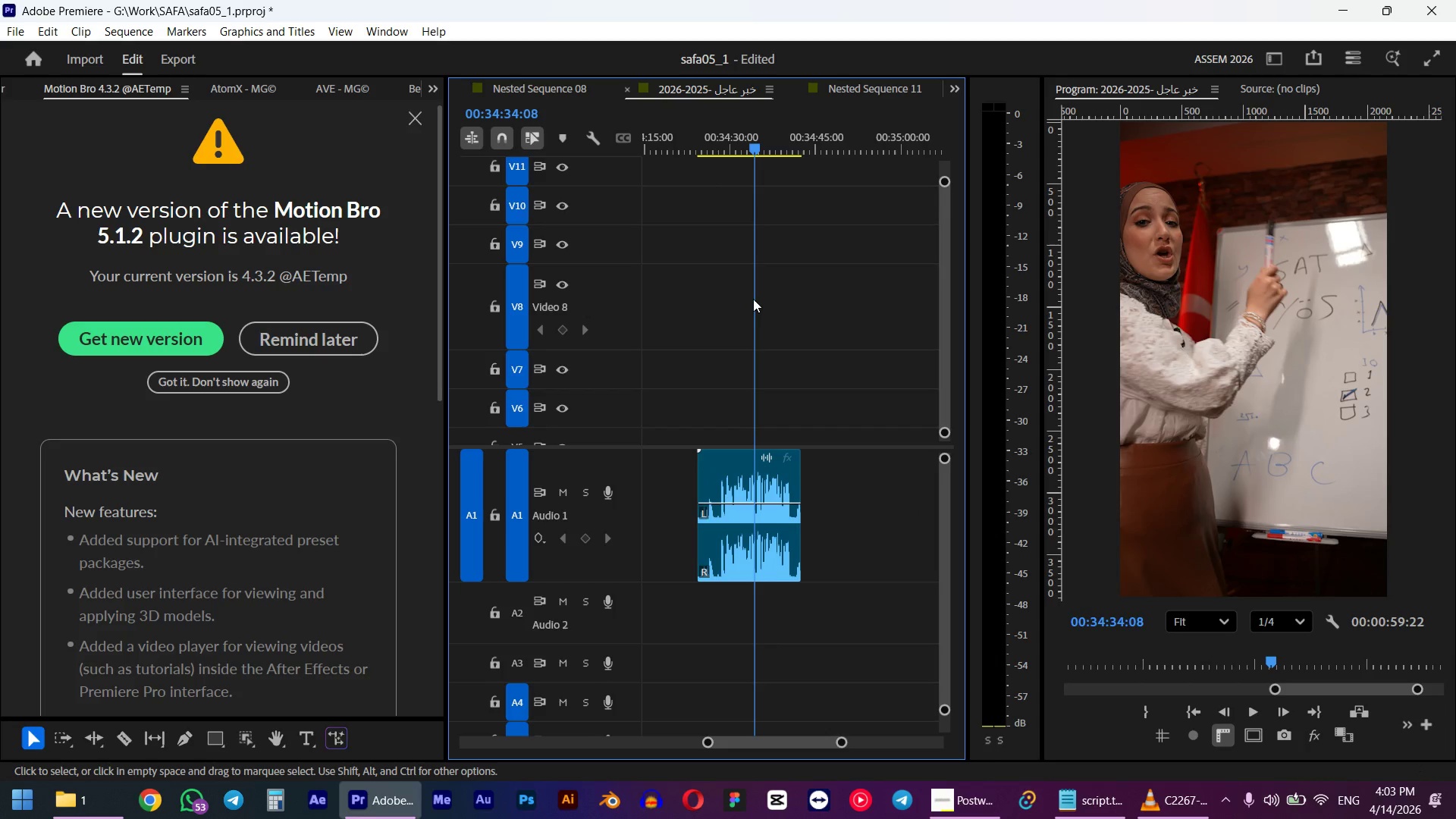 
left_click_drag(start_coordinate=[726, 154], to_coordinate=[723, 149])
 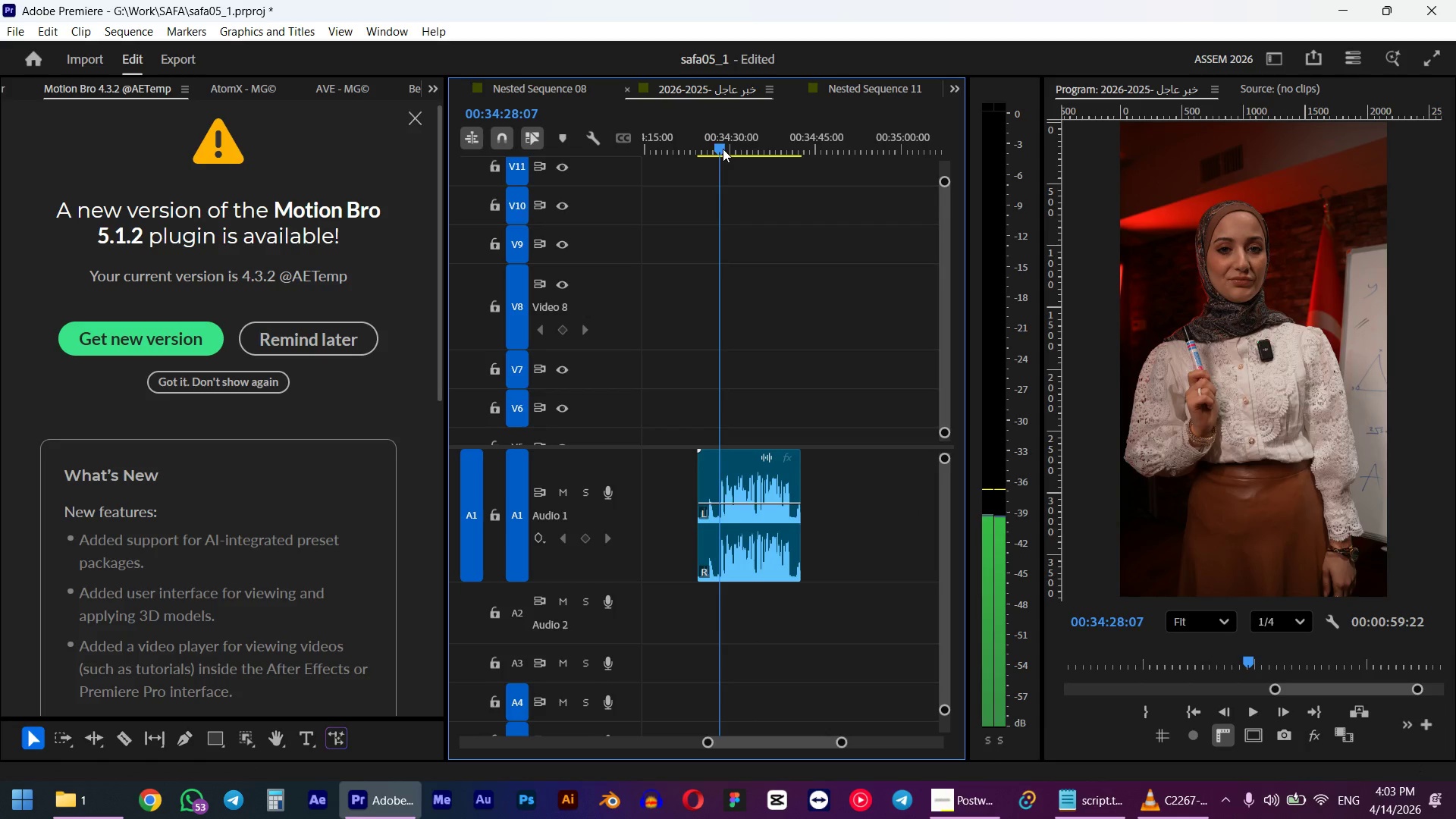 
key(Space)
 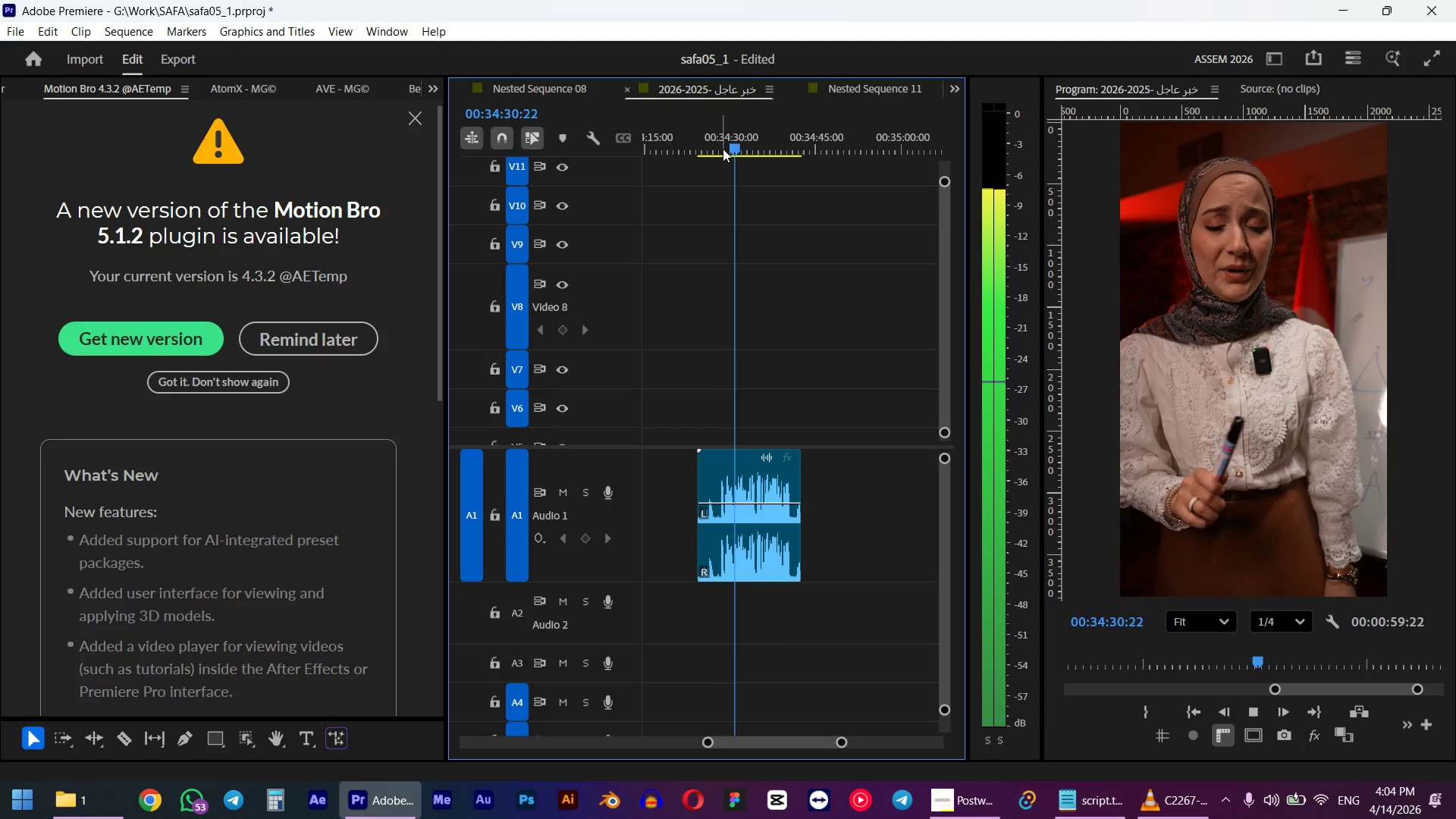 
wait(11.28)
 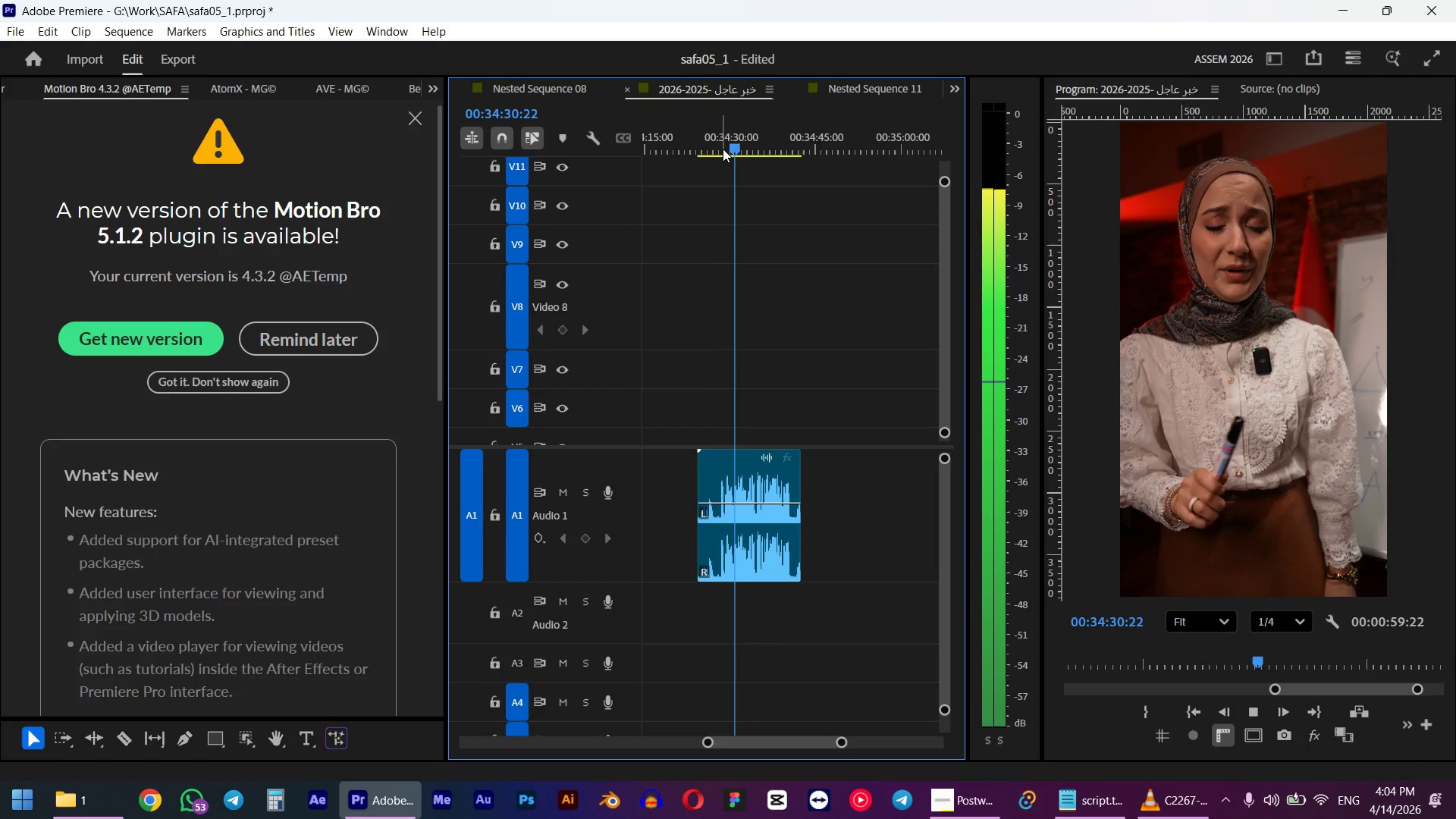 
key(Space)
 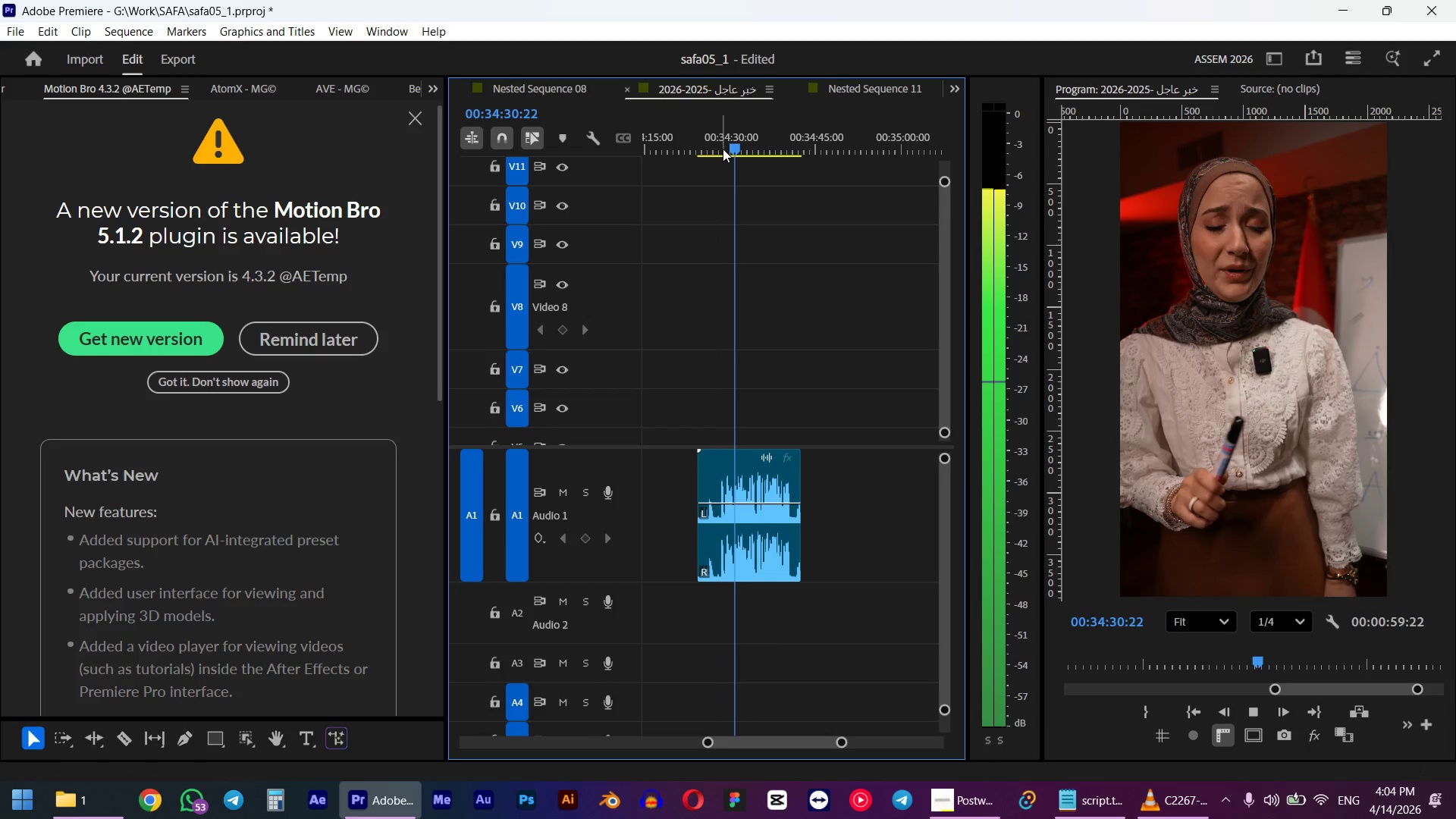 
key(Alt+AltLeft)
 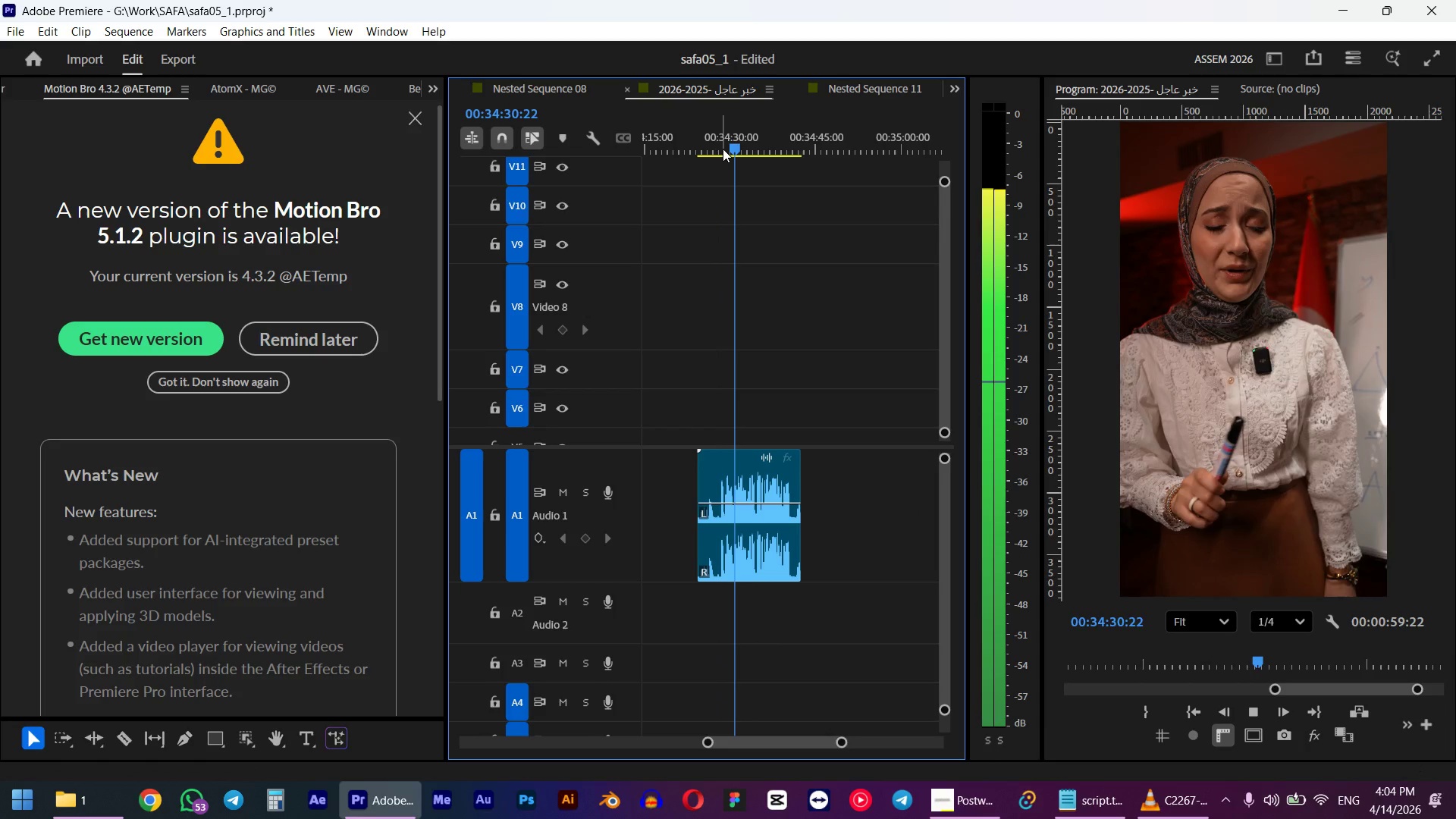 
key(Alt+Tab)
 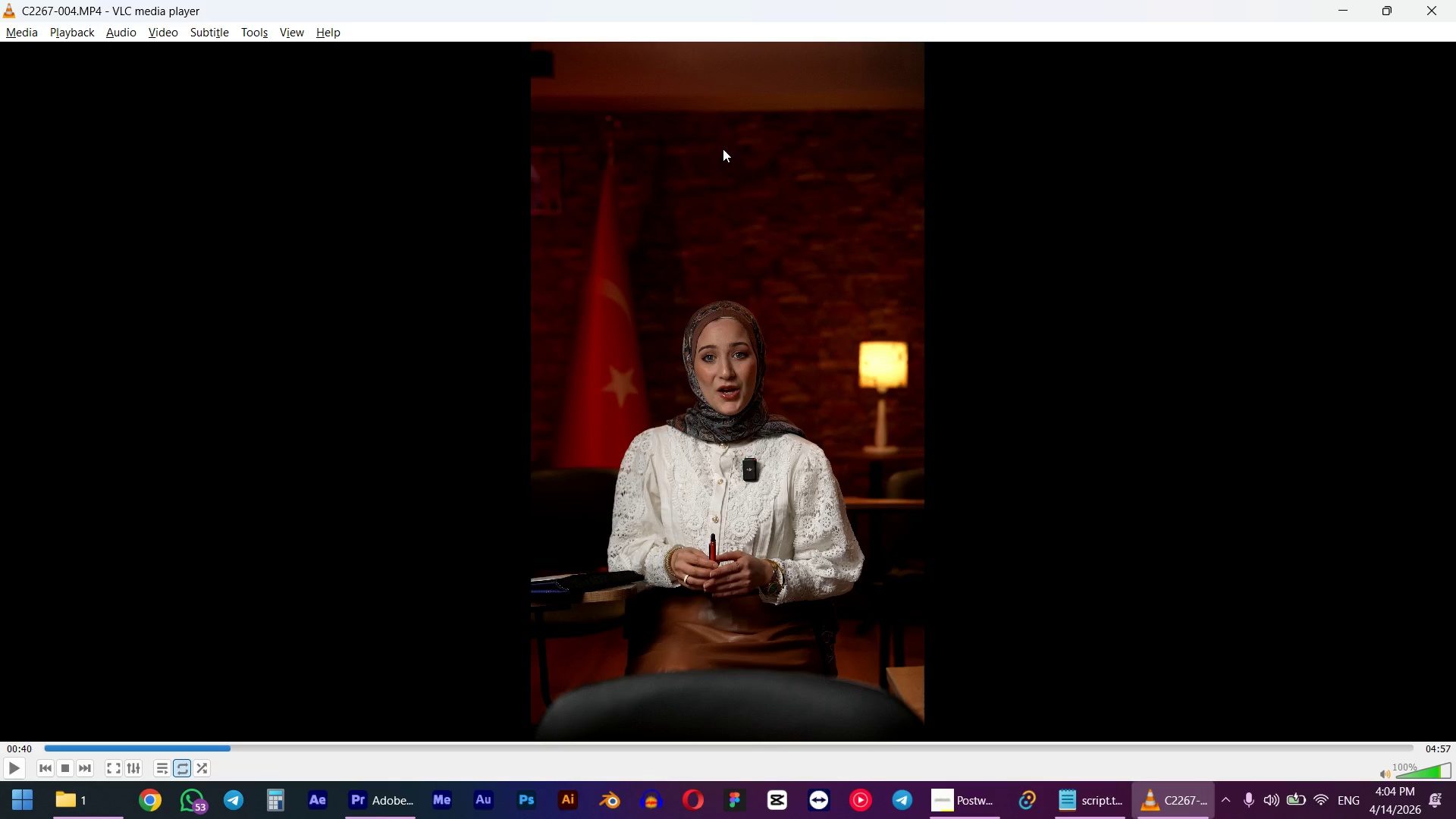 
key(Space)
 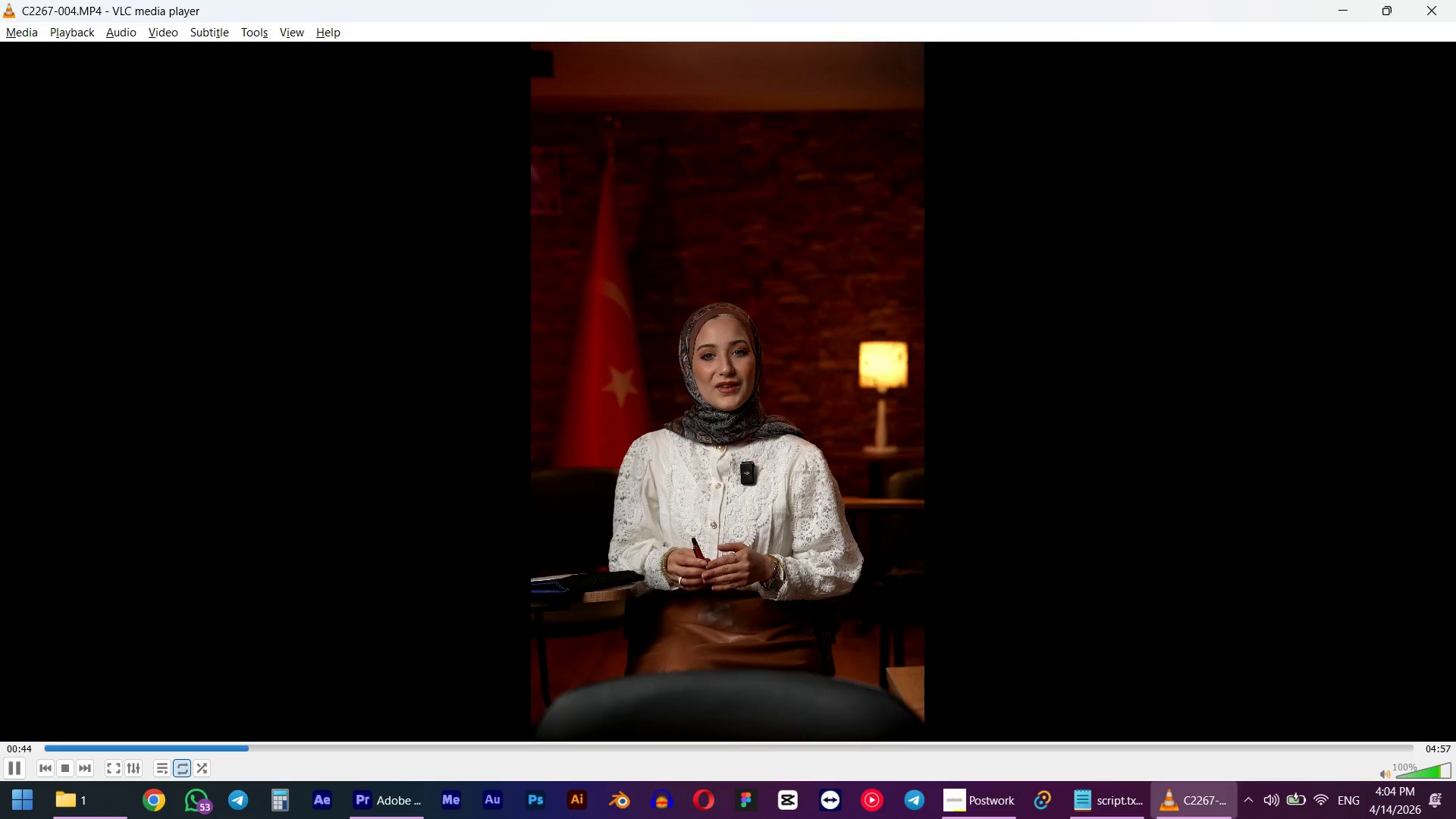 
wait(5.33)
 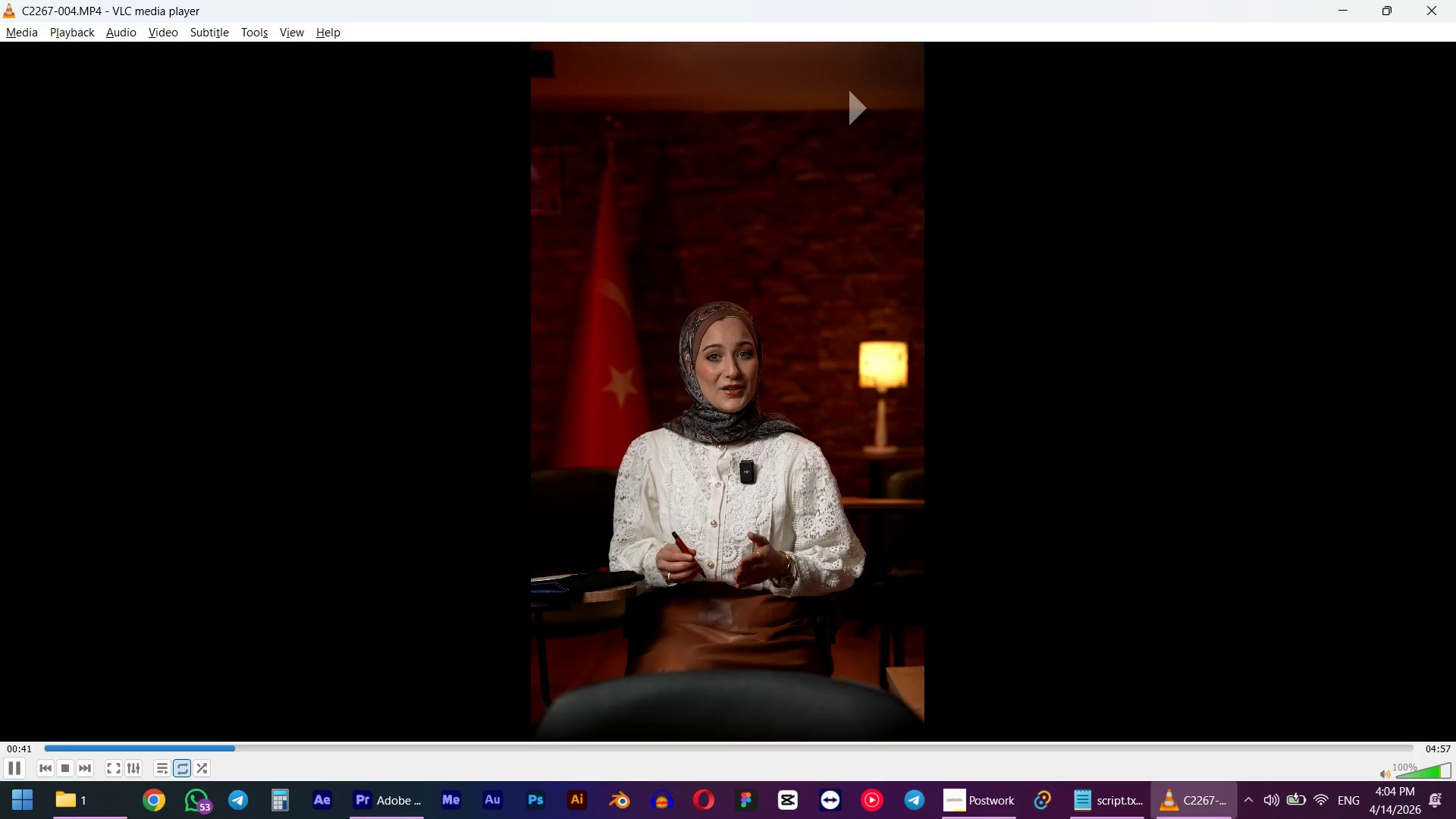 
key(Space)
 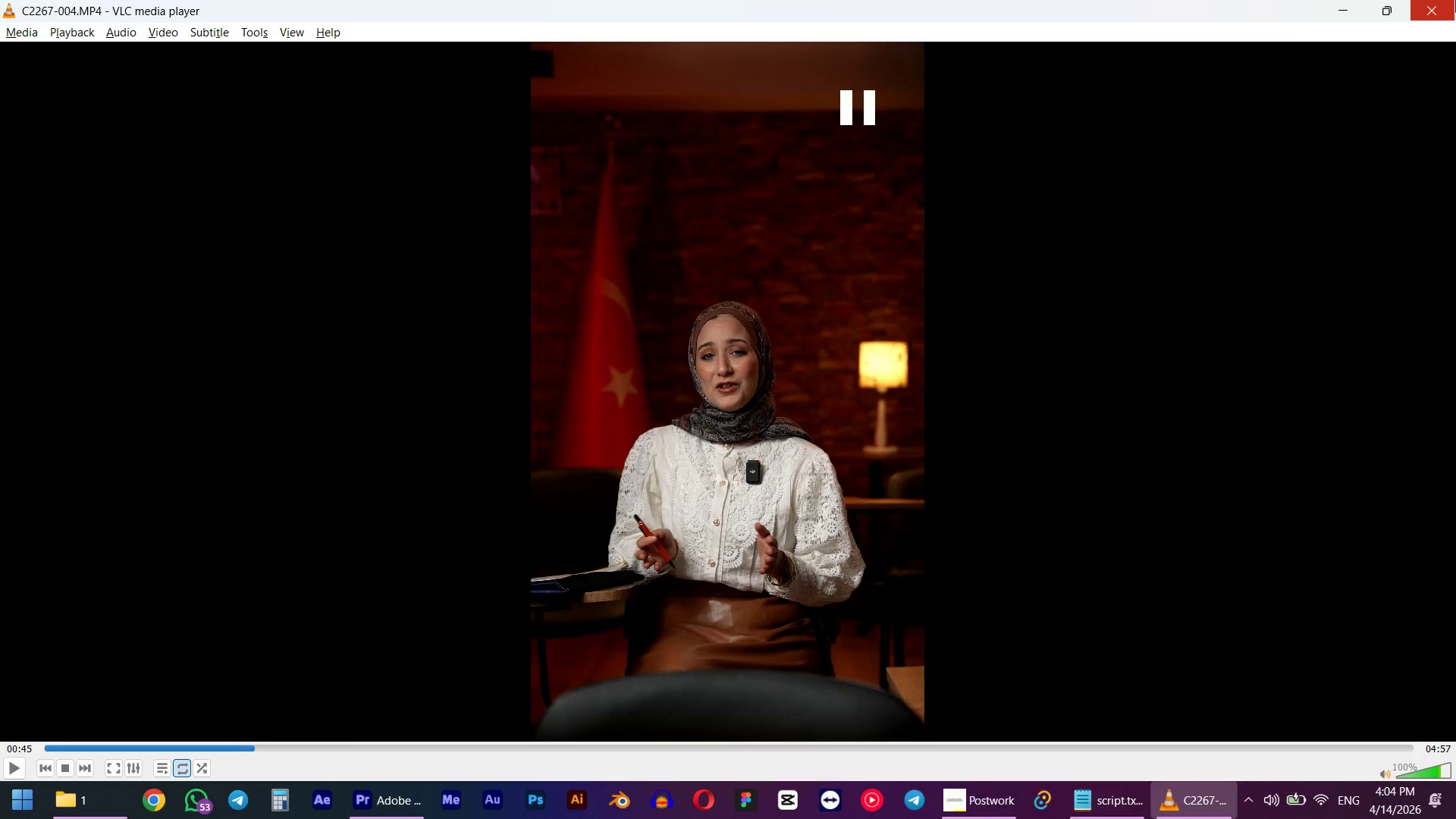 
left_click([1455, 0])
 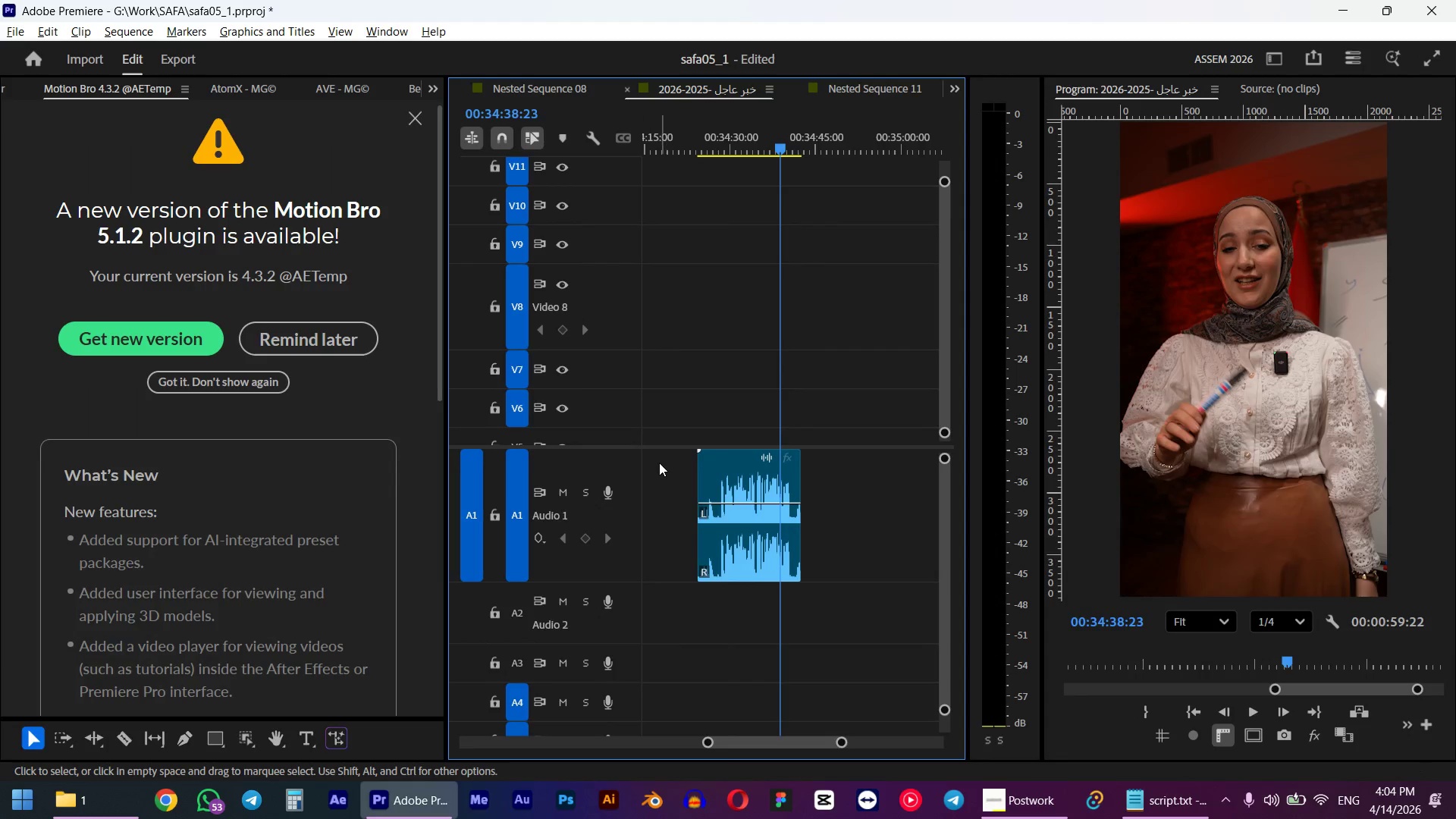 
key(Alt+AltLeft)
 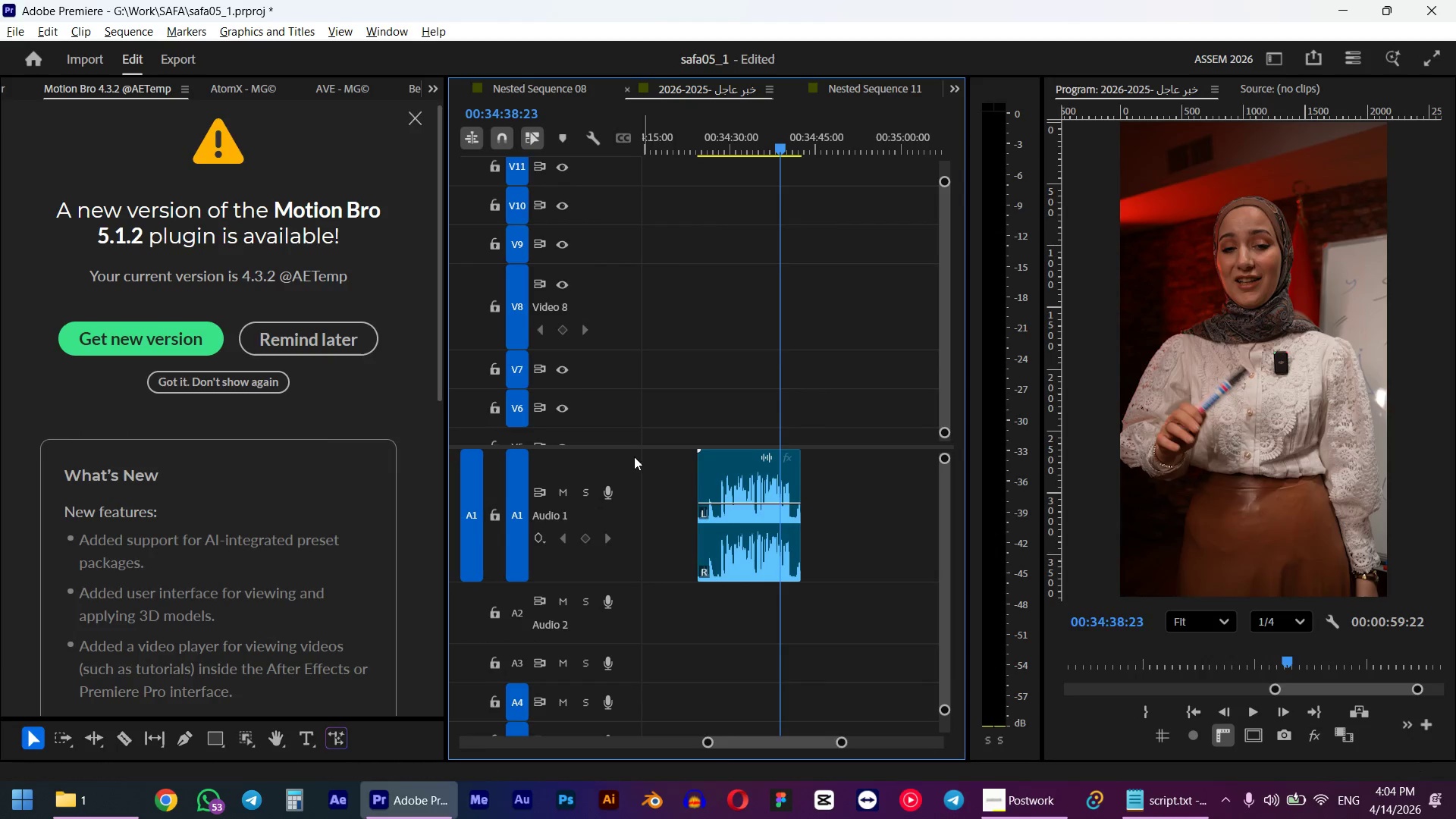 
key(Alt+Tab)
 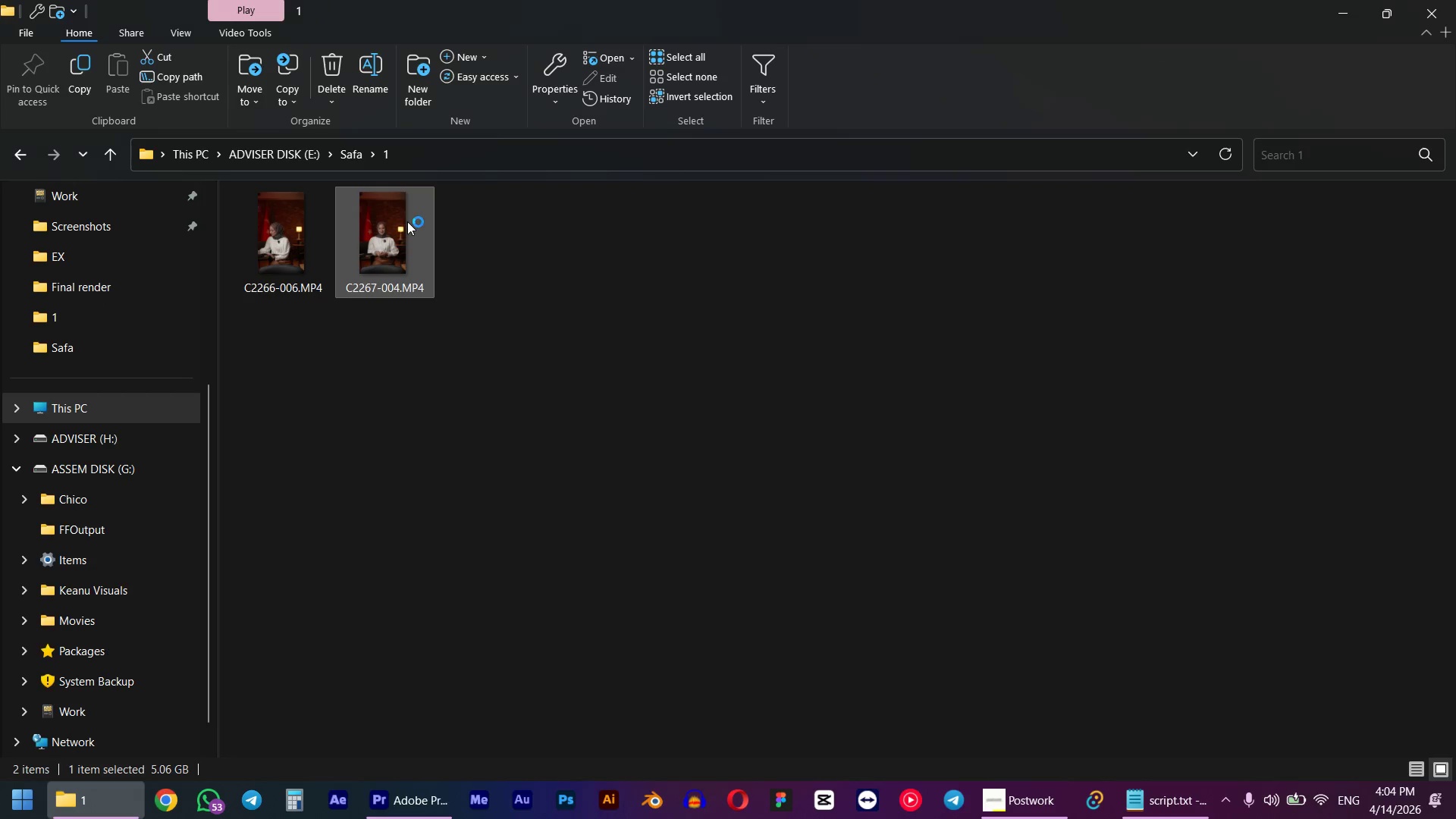 
left_click_drag(start_coordinate=[407, 221], to_coordinate=[665, 471])
 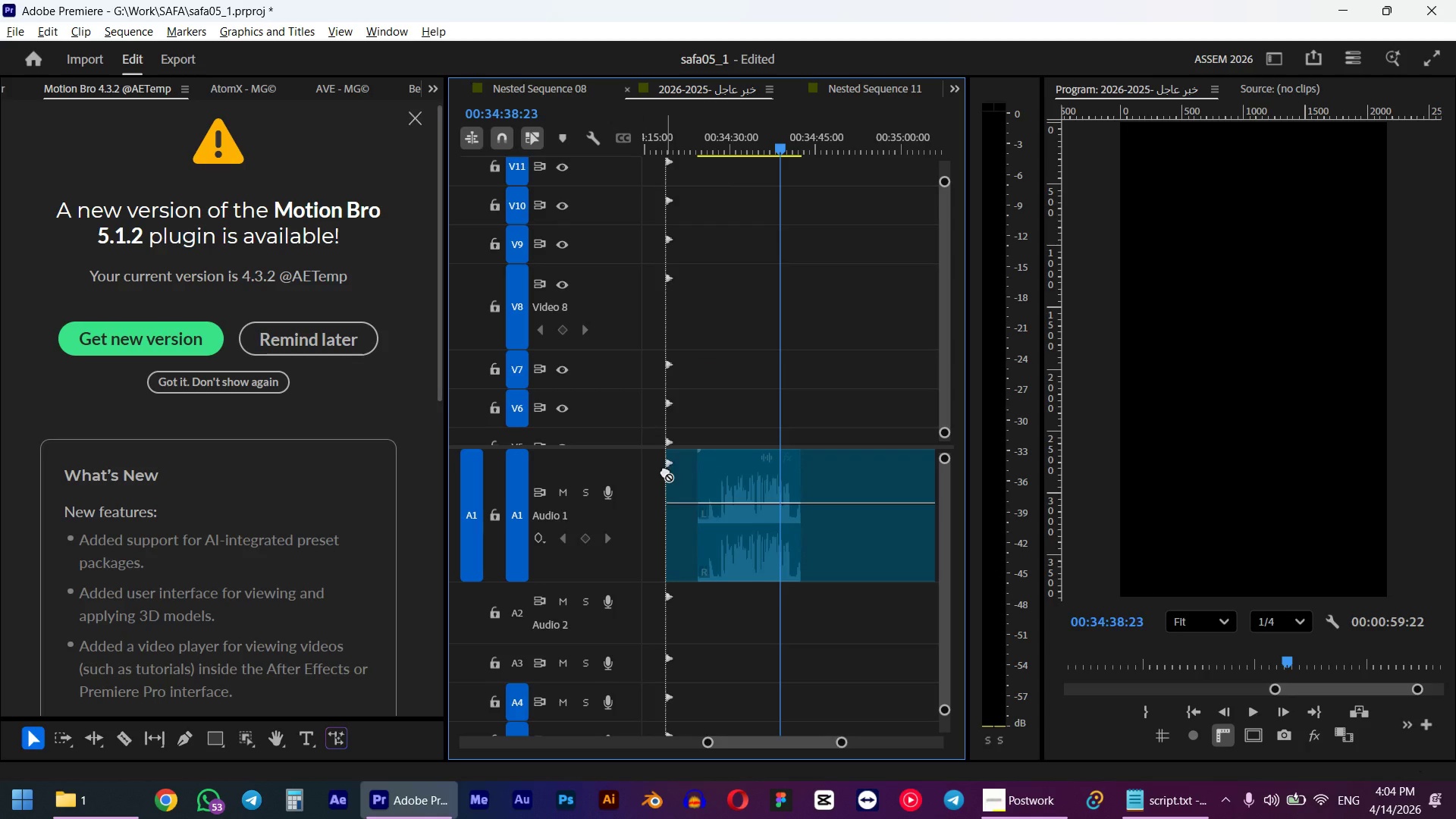 
key(Alt+AltLeft)
 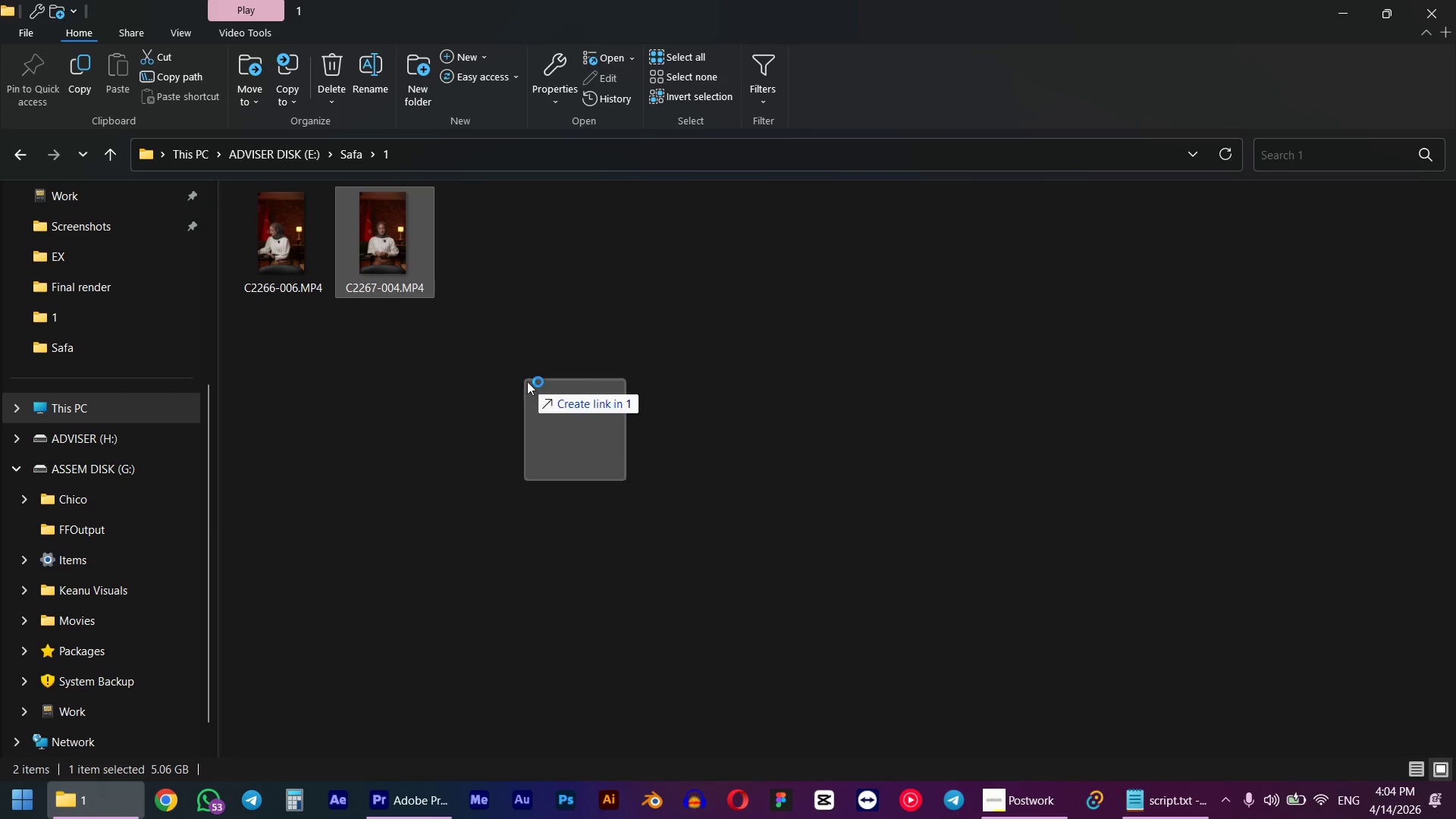 
key(Alt+Tab)
 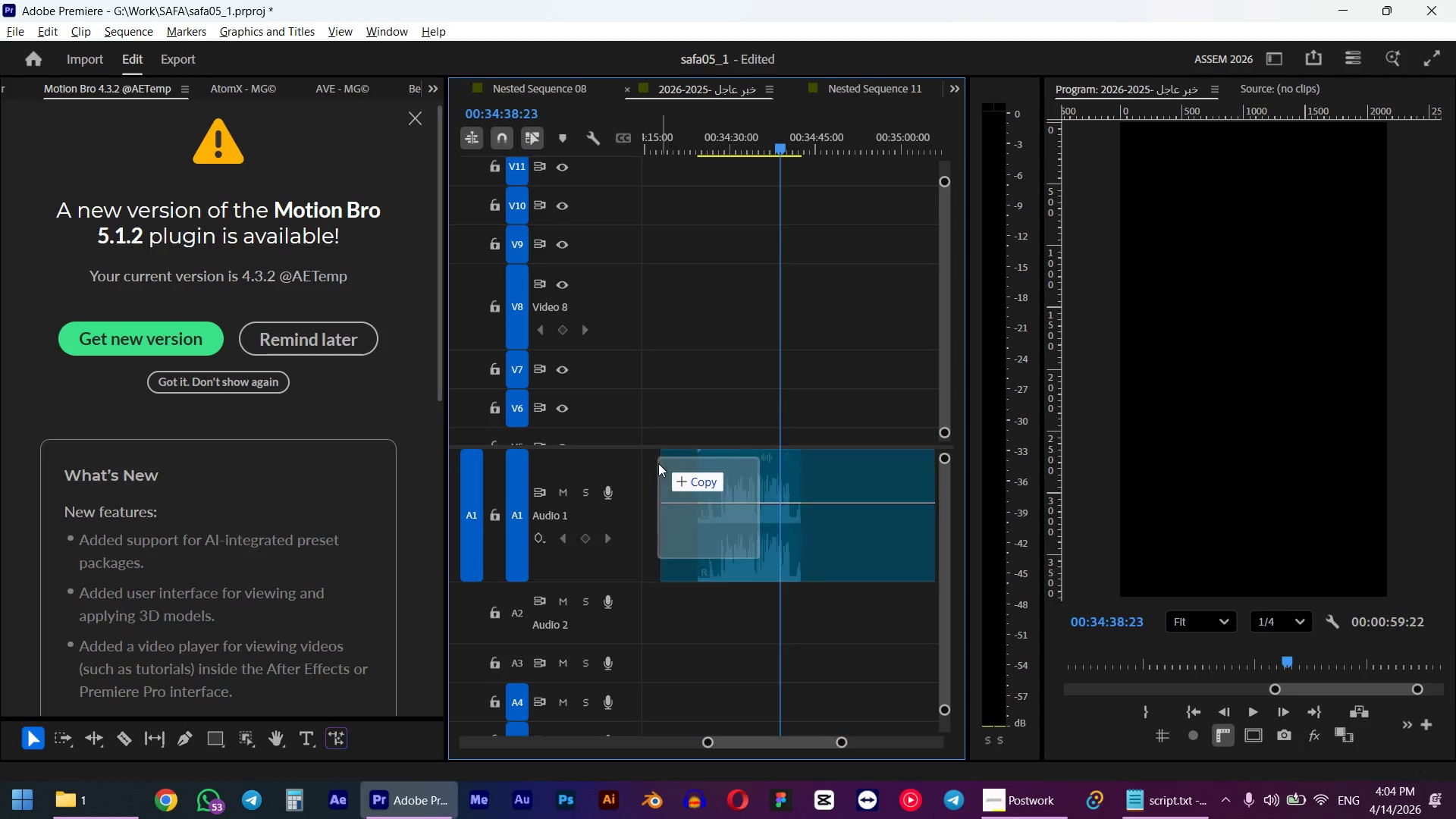 
hold_key(key=ControlLeft, duration=1.09)
 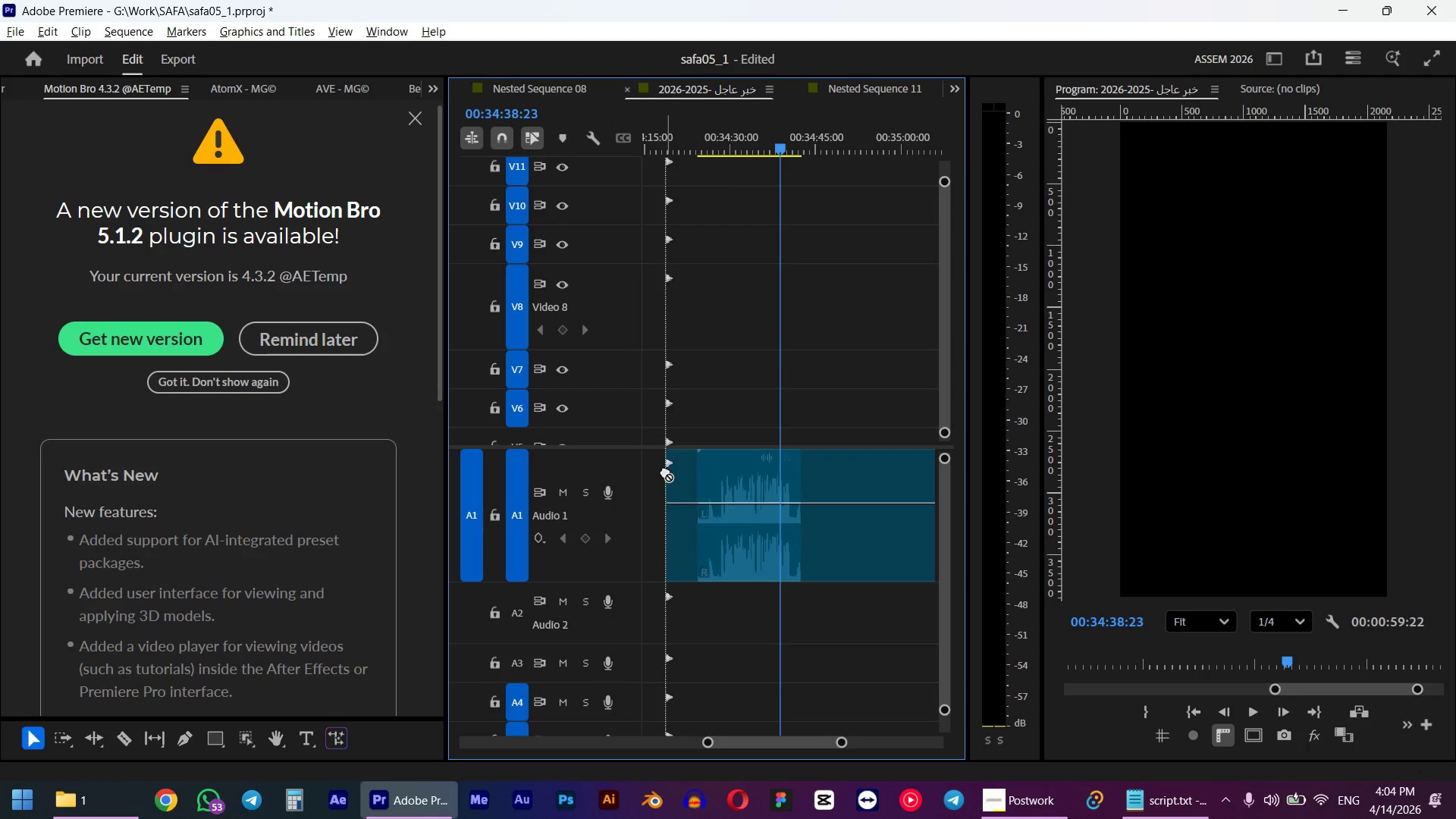 
hold_key(key=AltLeft, duration=1.39)
scroll: coordinate [692, 453], scroll_direction: down, amount: 6.0
 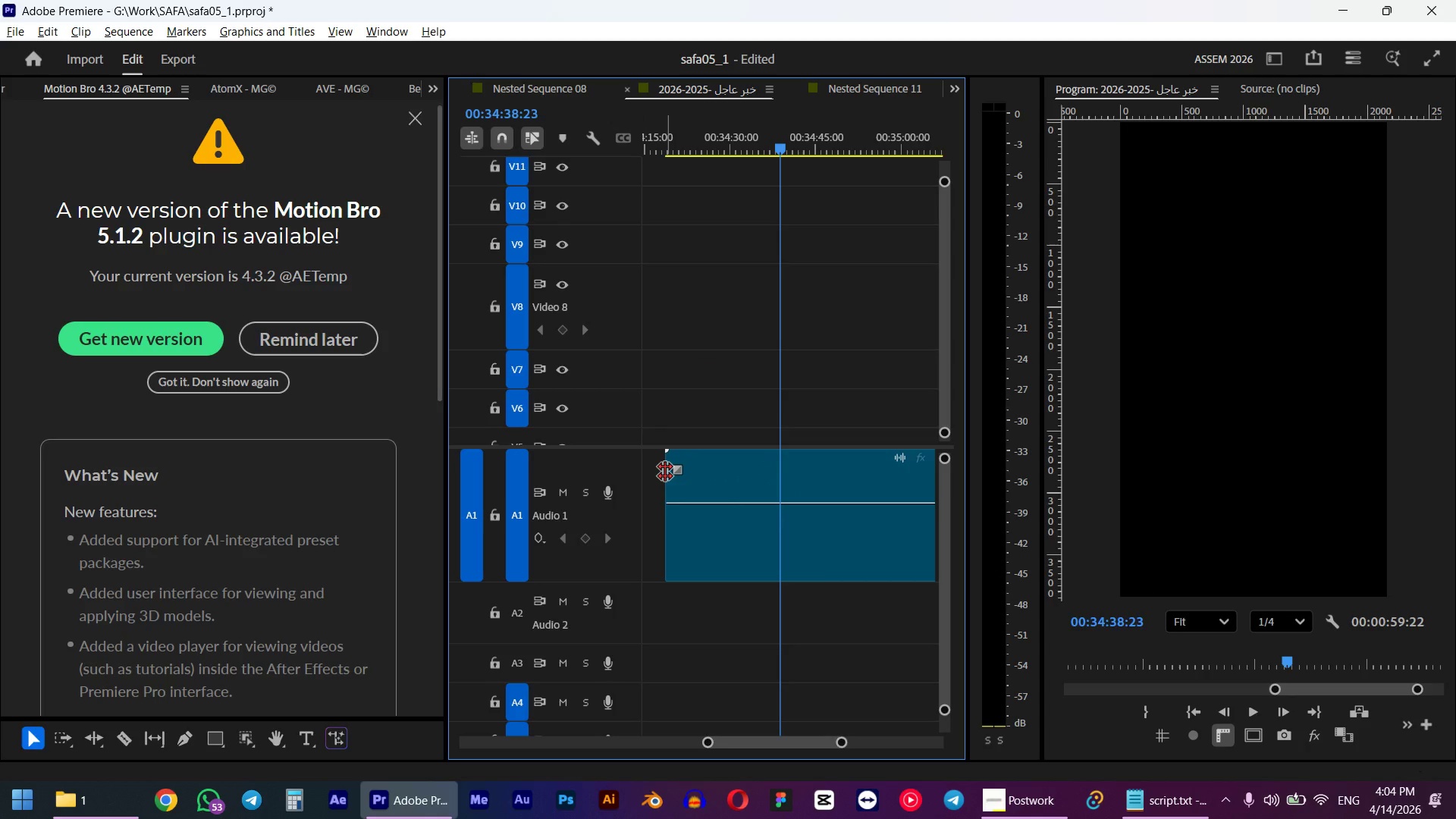 
hold_key(key=ControlLeft, duration=1.36)
scroll: coordinate [701, 428], scroll_direction: down, amount: 39.0
 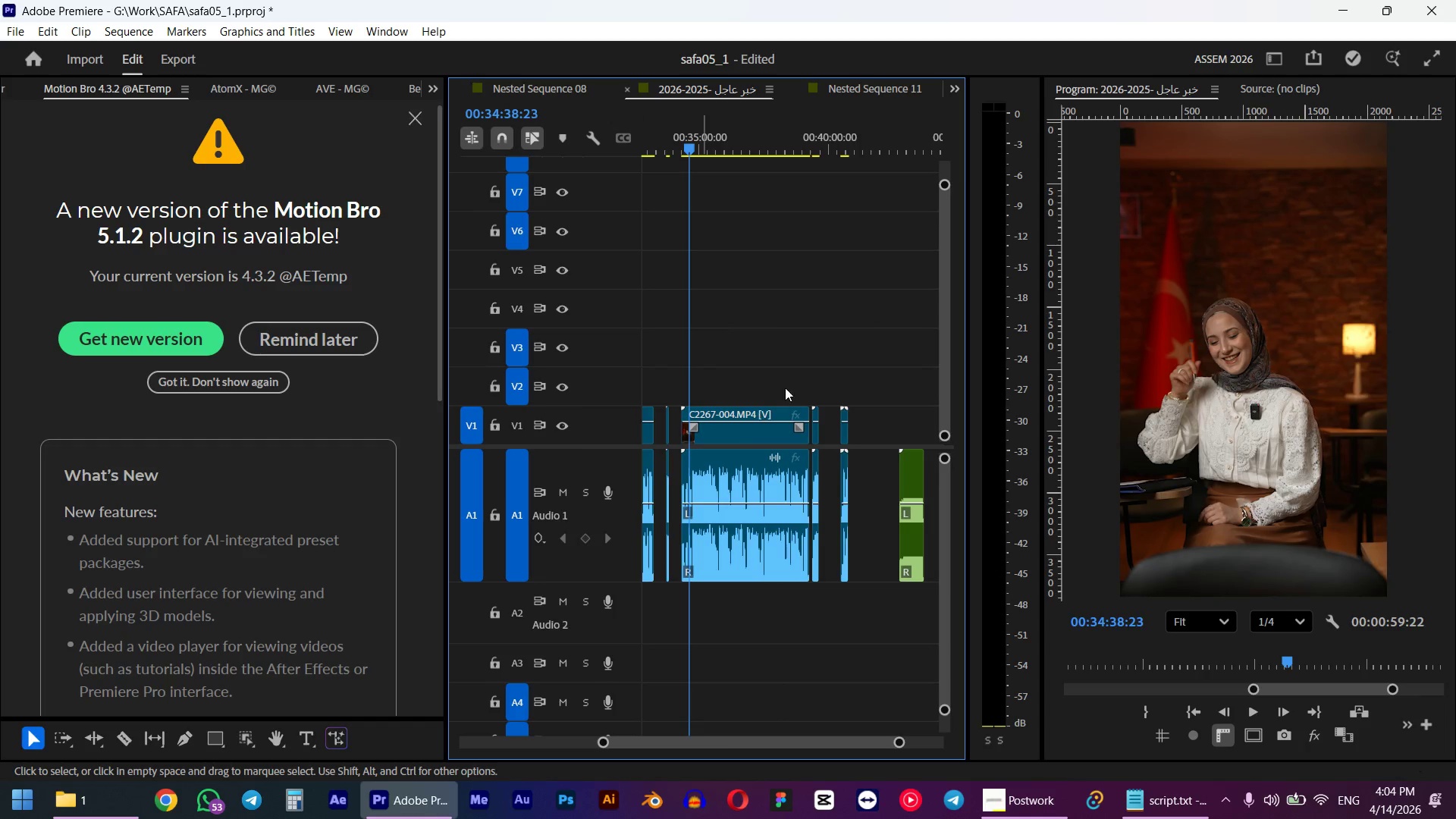 
scroll: coordinate [783, 382], scroll_direction: up, amount: 6.0
 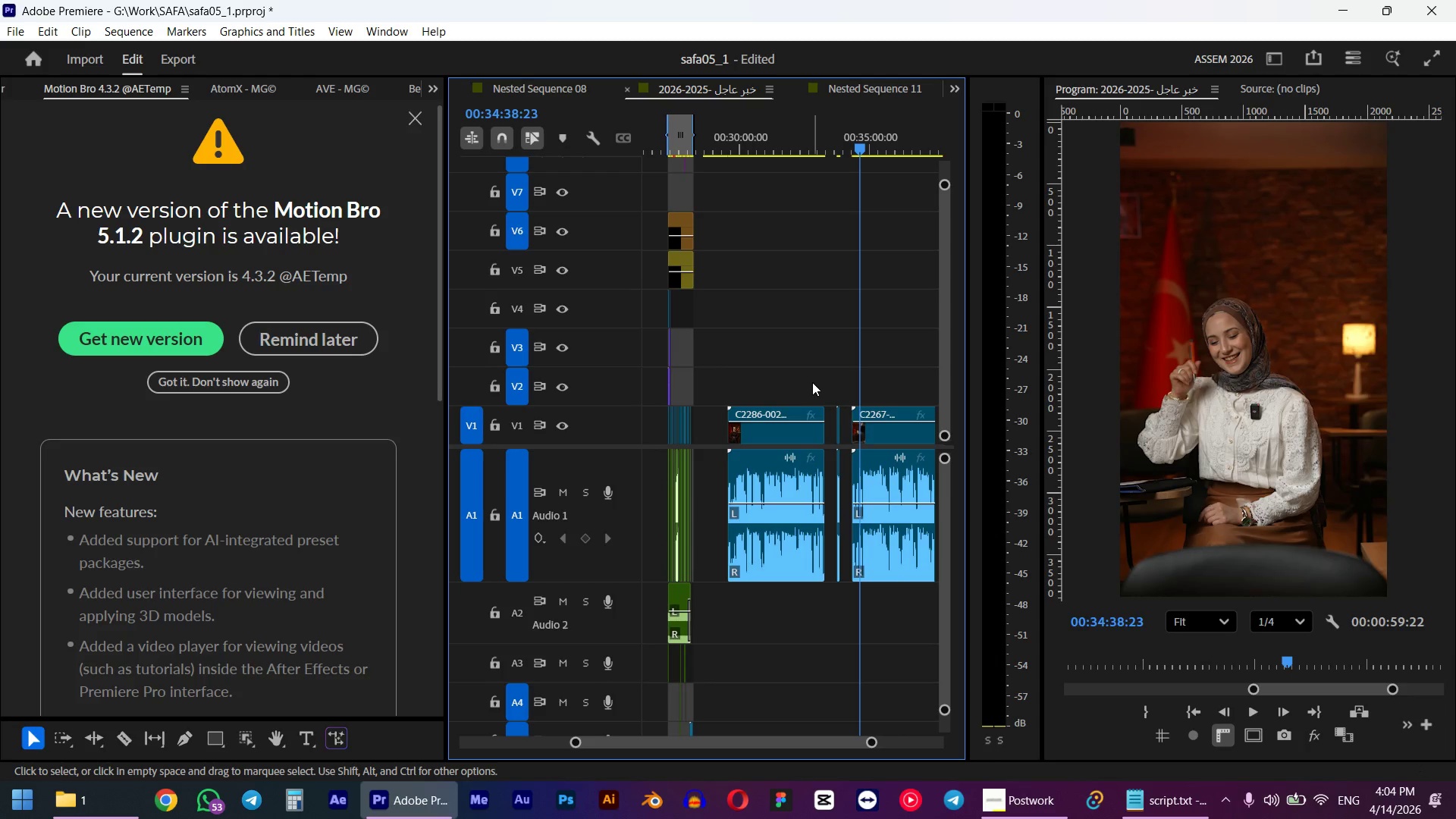 
scroll: coordinate [811, 382], scroll_direction: down, amount: 2.0
 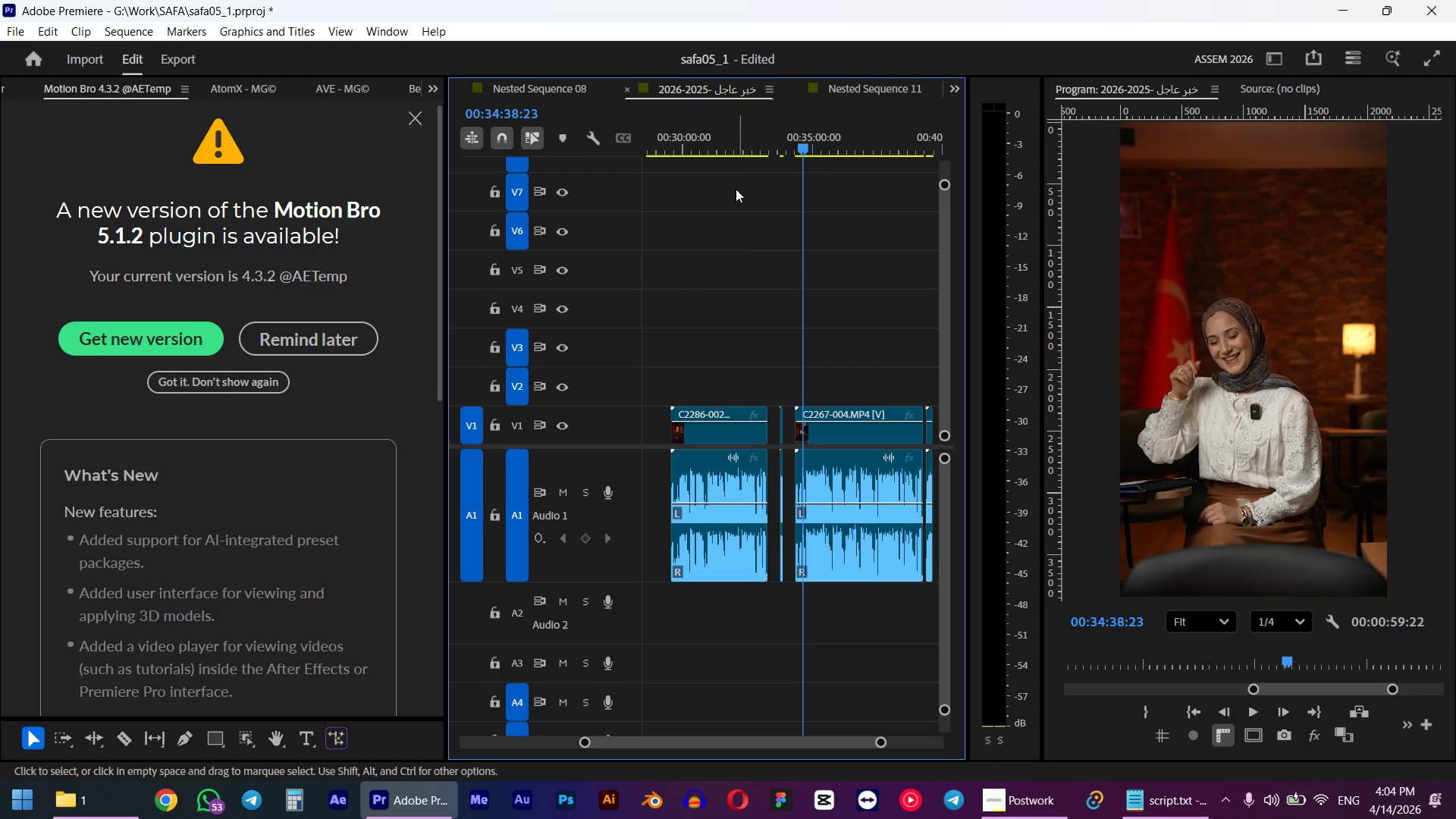 
left_click_drag(start_coordinate=[717, 143], to_coordinate=[674, 143])
 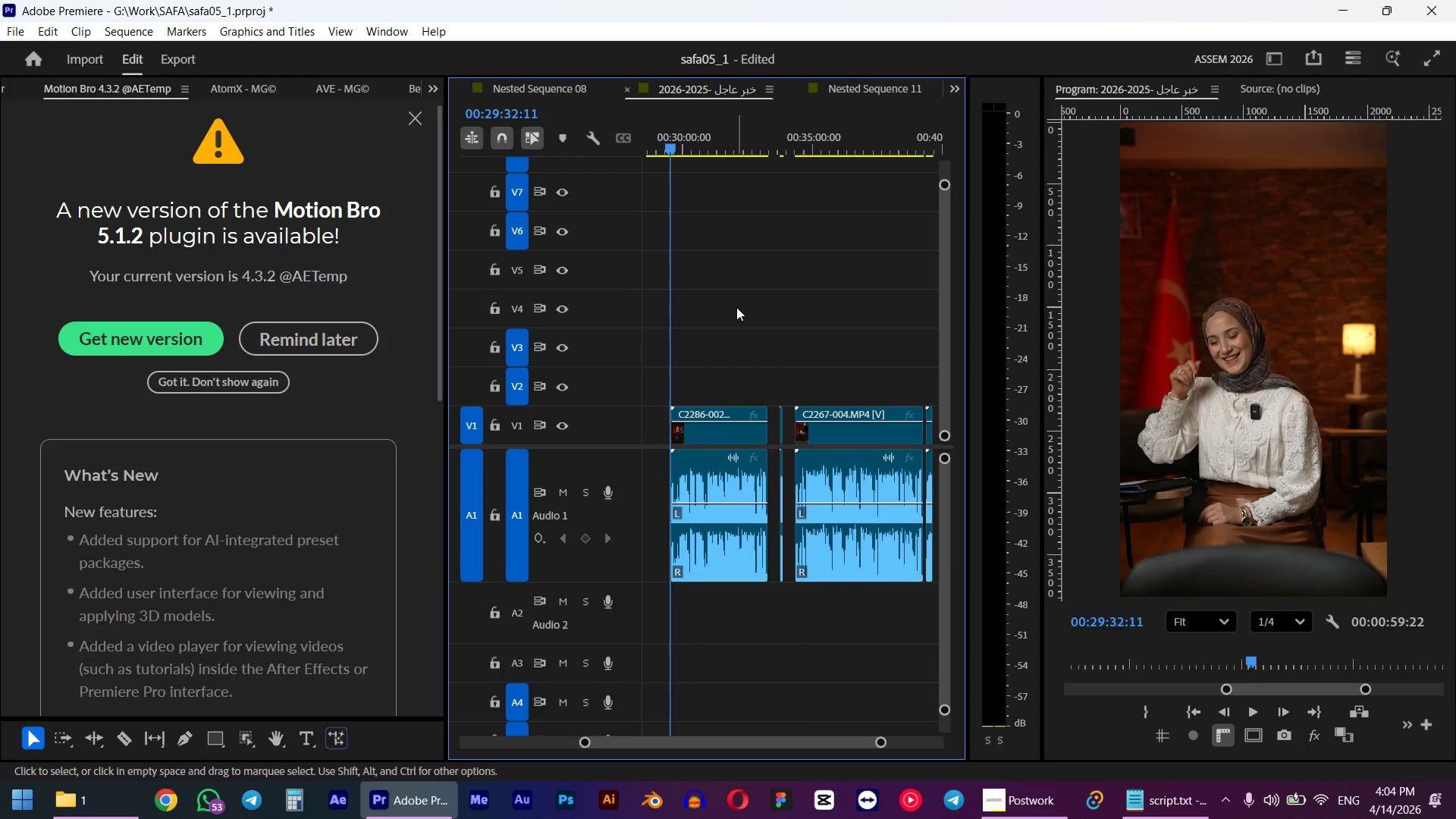 
hold_key(key=ShiftLeft, duration=0.52)
 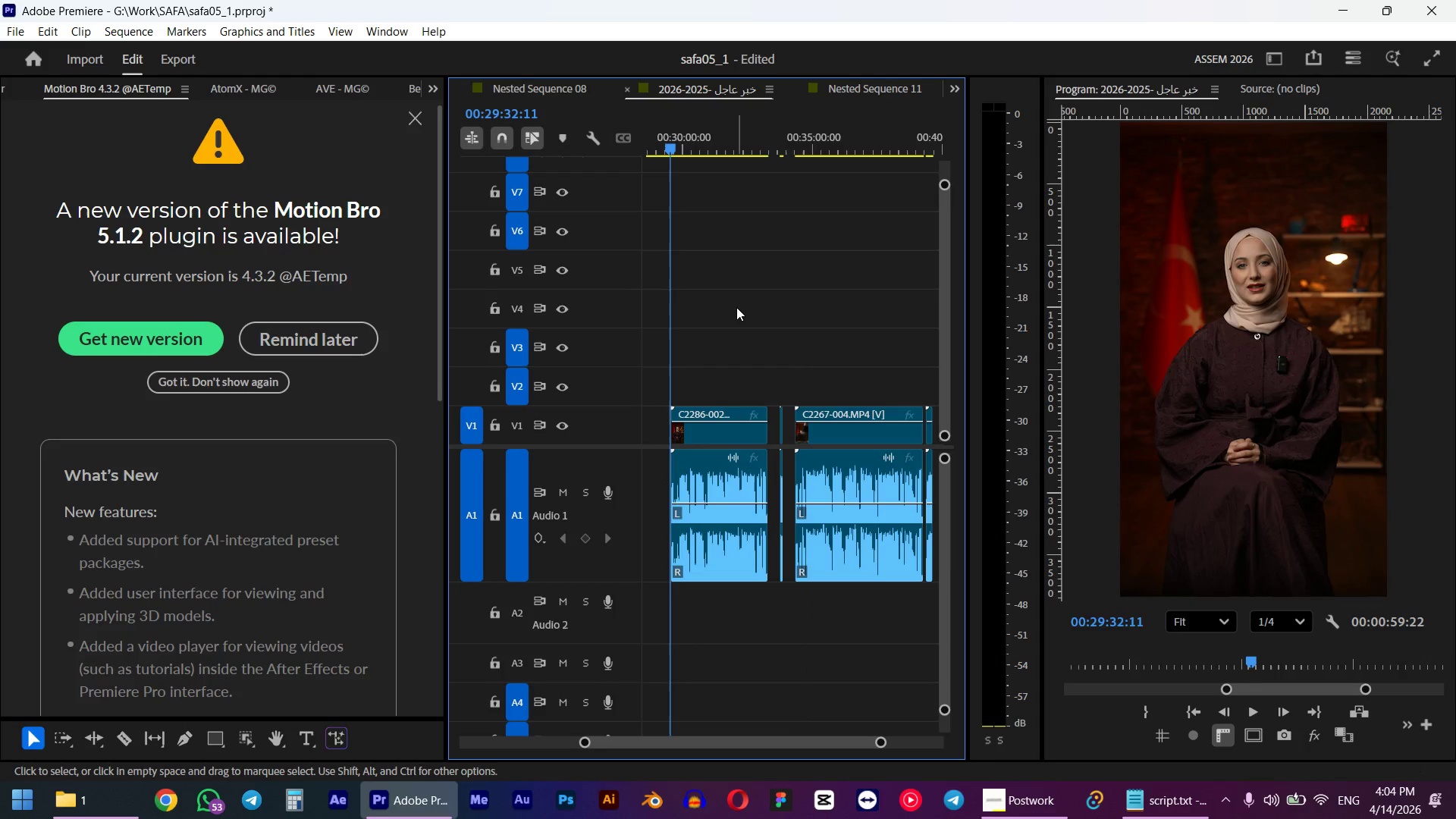 
key(Space)
 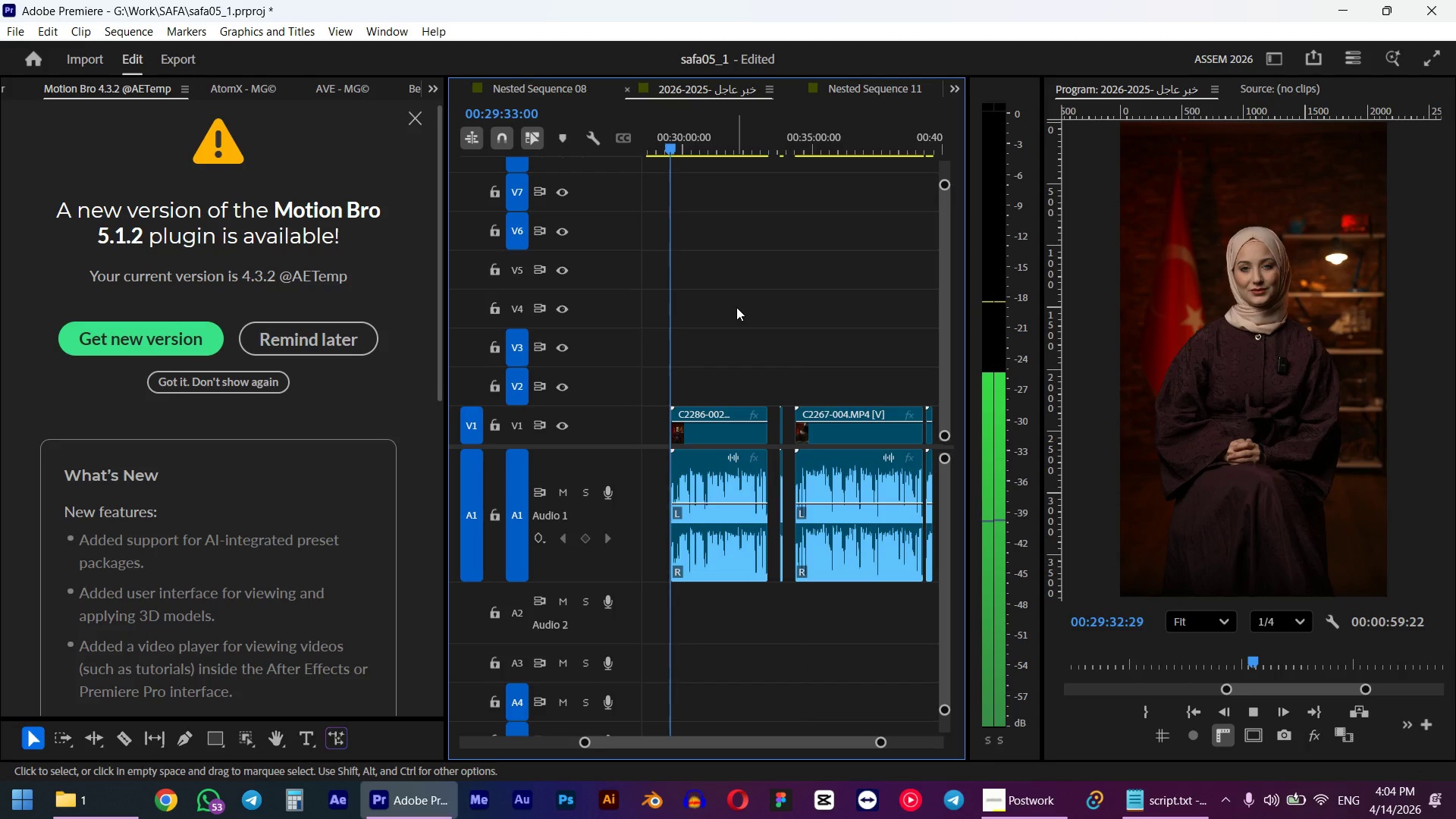 
hold_key(key=AltLeft, duration=0.59)
 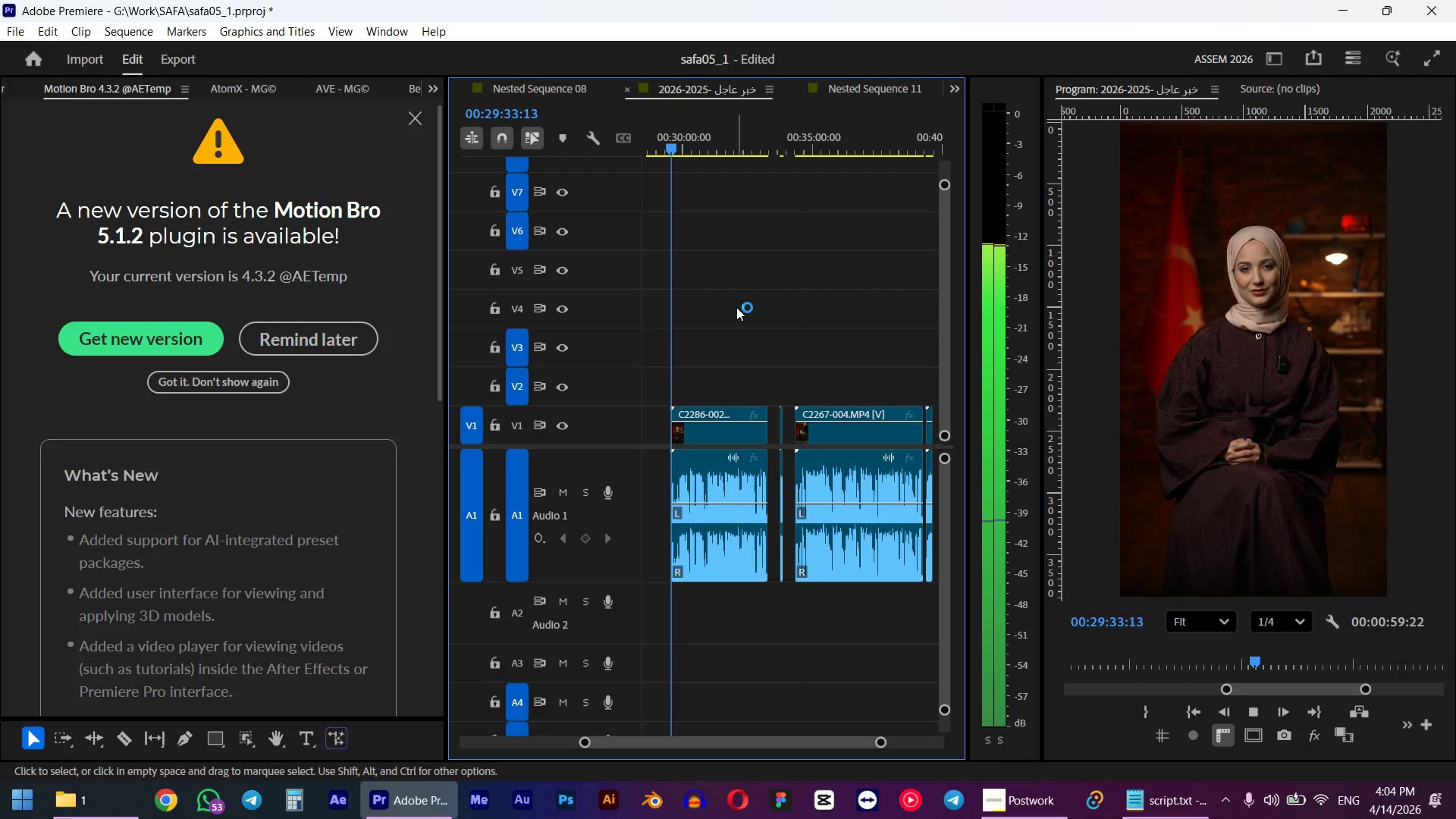 
hold_key(key=AltLeft, duration=0.38)
 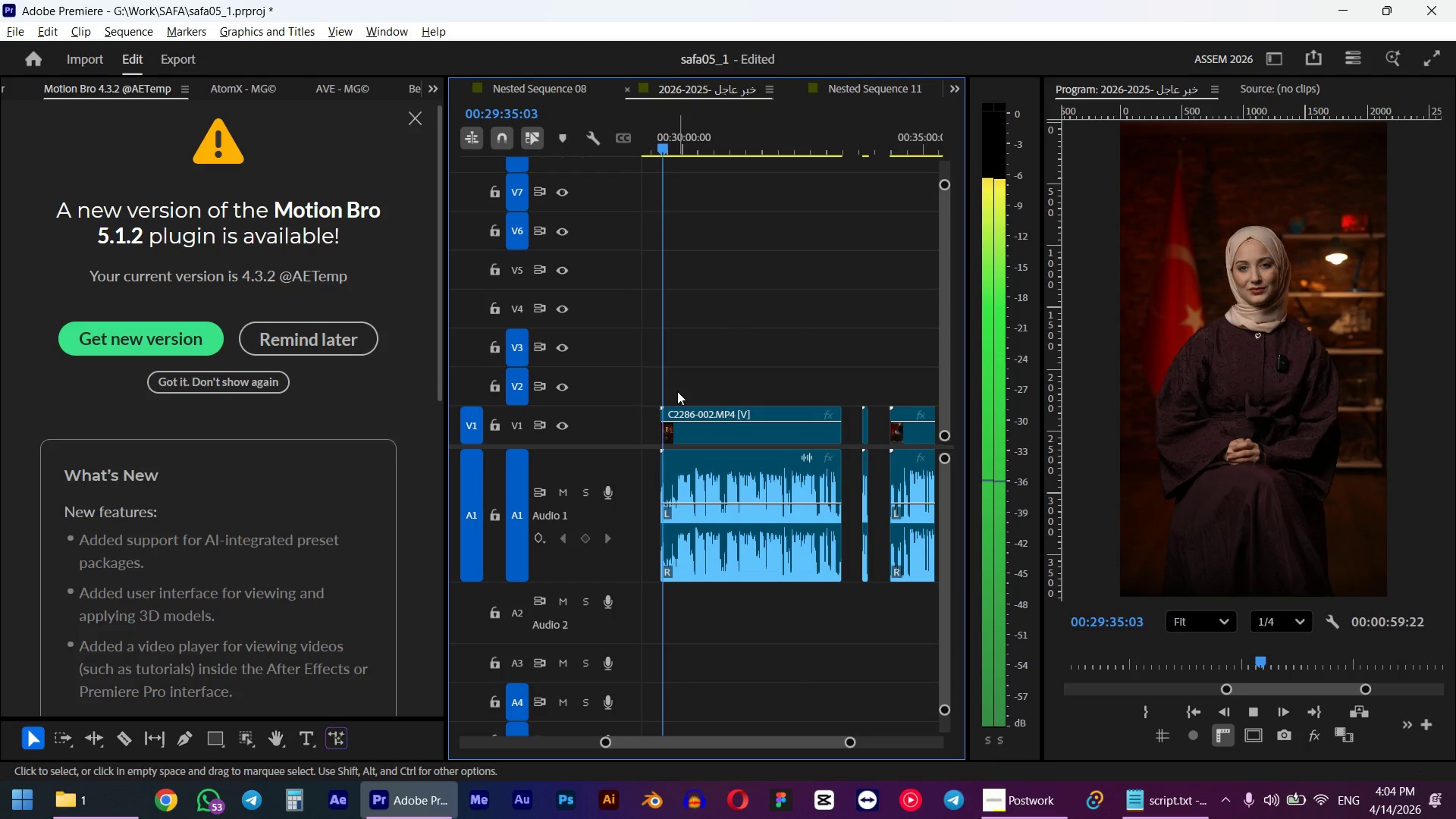 
scroll: coordinate [677, 391], scroll_direction: up, amount: 10.0
 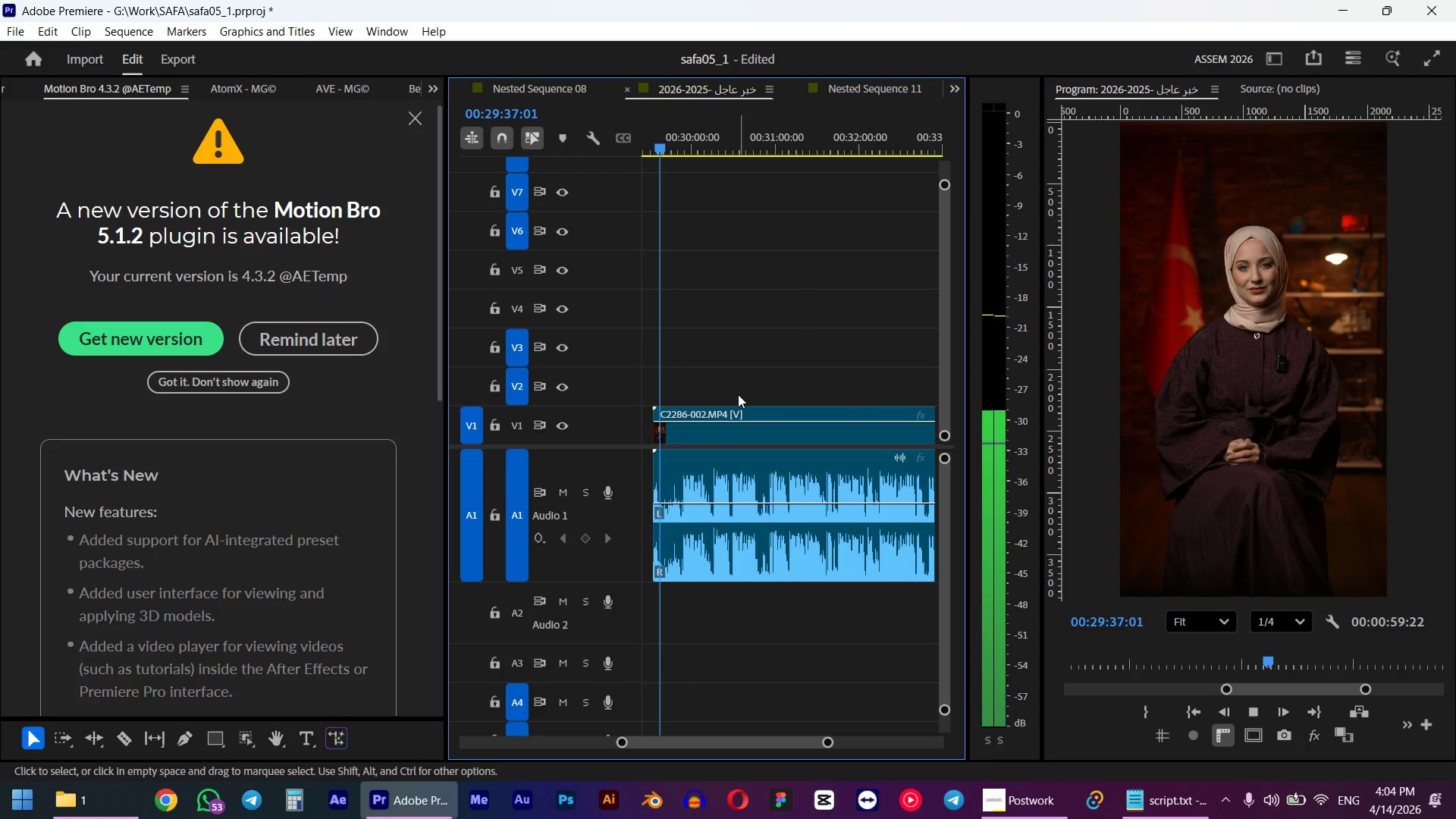 
key(Space)
 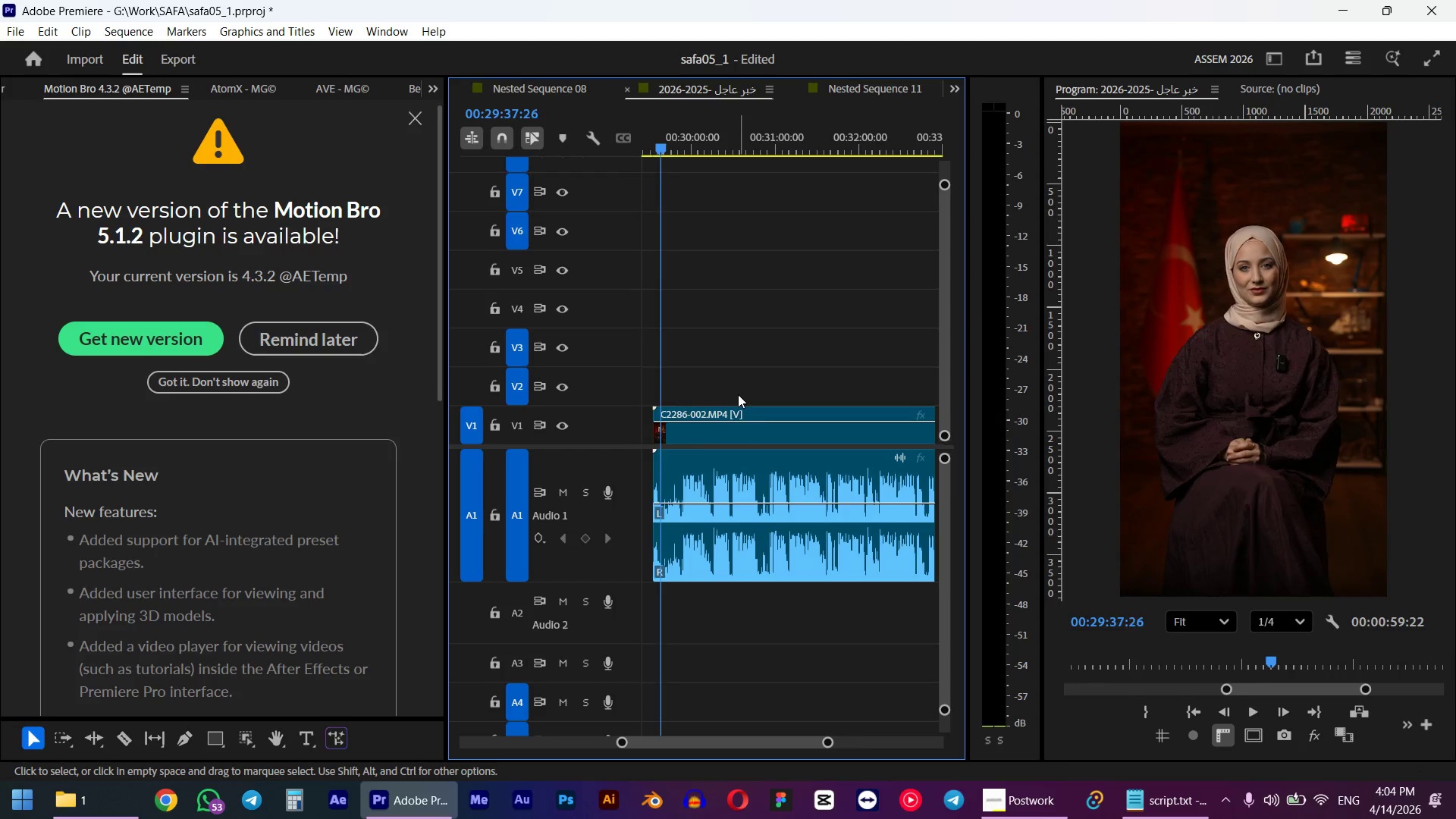 
hold_key(key=AltLeft, duration=0.31)
scroll: coordinate [738, 394], scroll_direction: down, amount: 5.0
 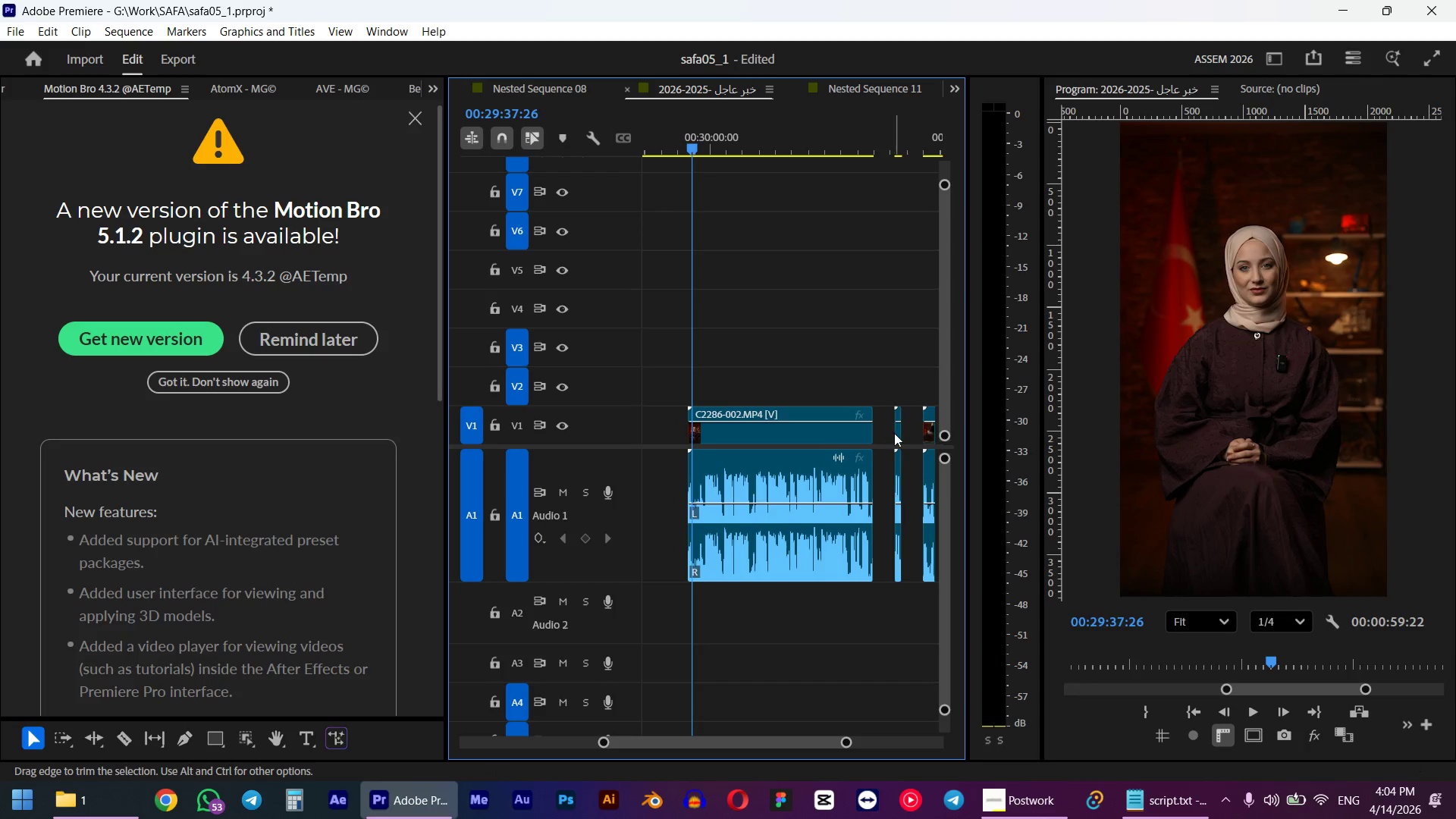 
left_click_drag(start_coordinate=[897, 432], to_coordinate=[691, 437])
 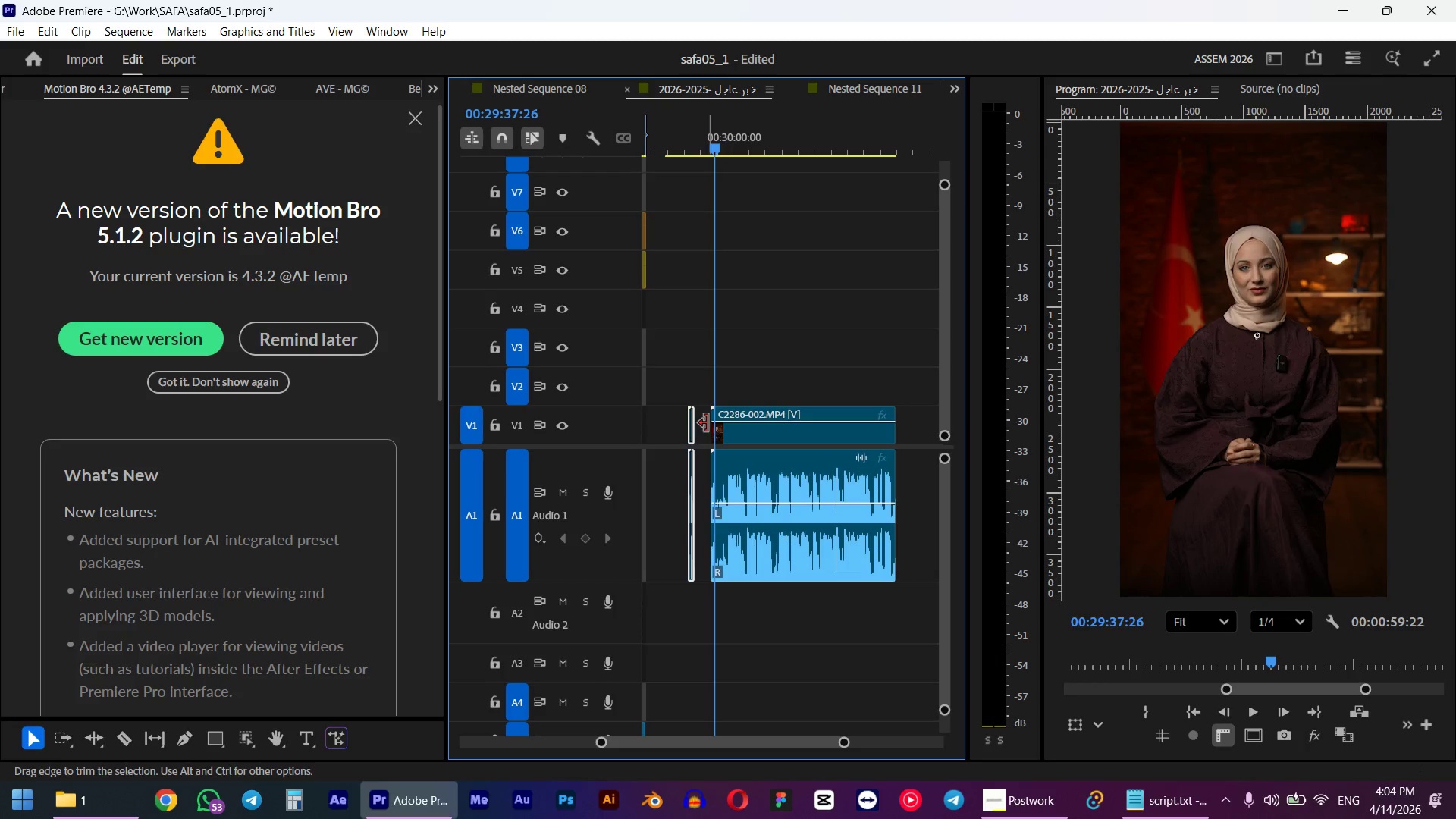 
hold_key(key=AltLeft, duration=0.31)
scroll: coordinate [723, 429], scroll_direction: down, amount: 11.0
 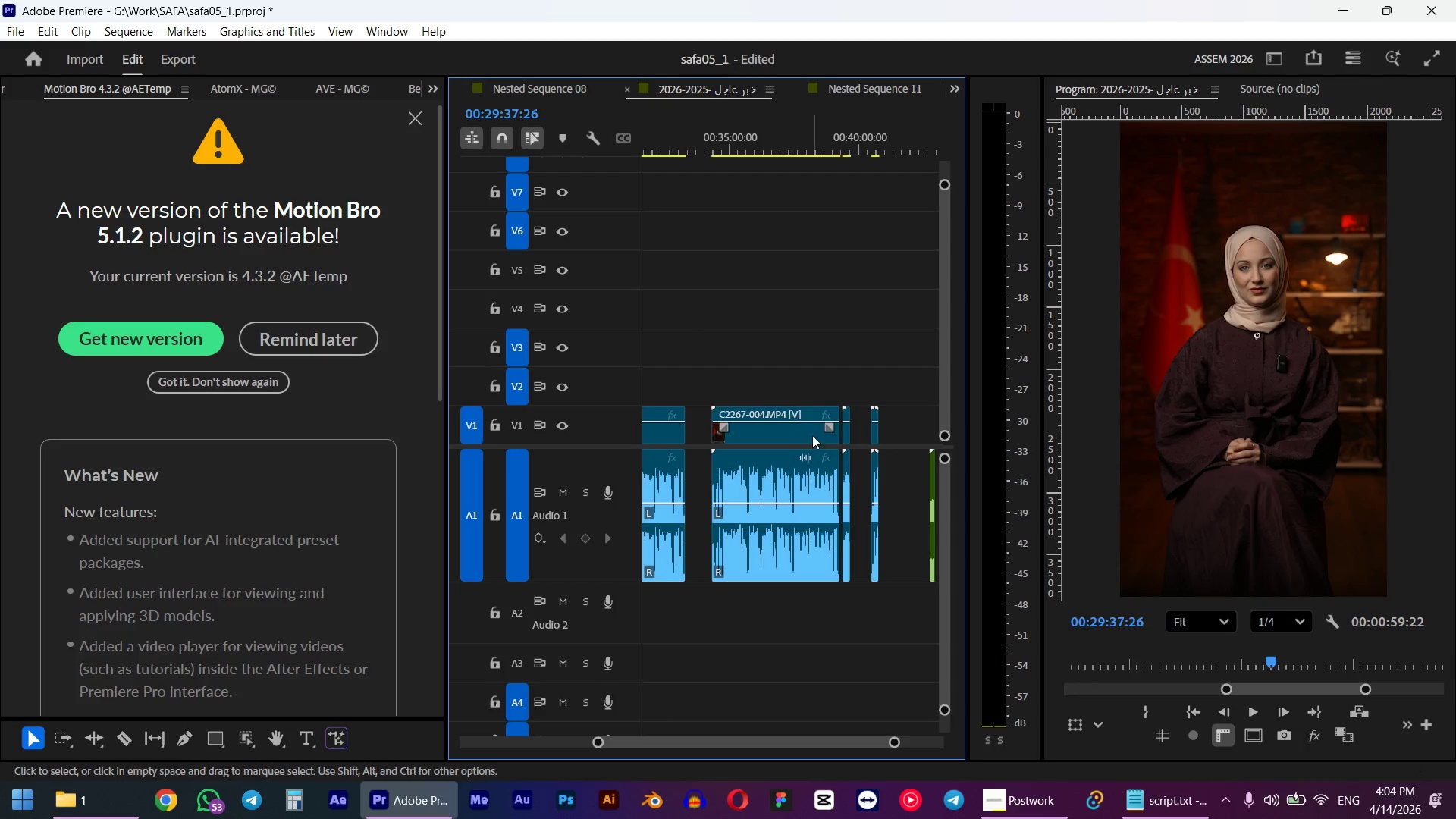 
hold_key(key=AltLeft, duration=0.72)
scroll: coordinate [855, 443], scroll_direction: up, amount: 6.0
 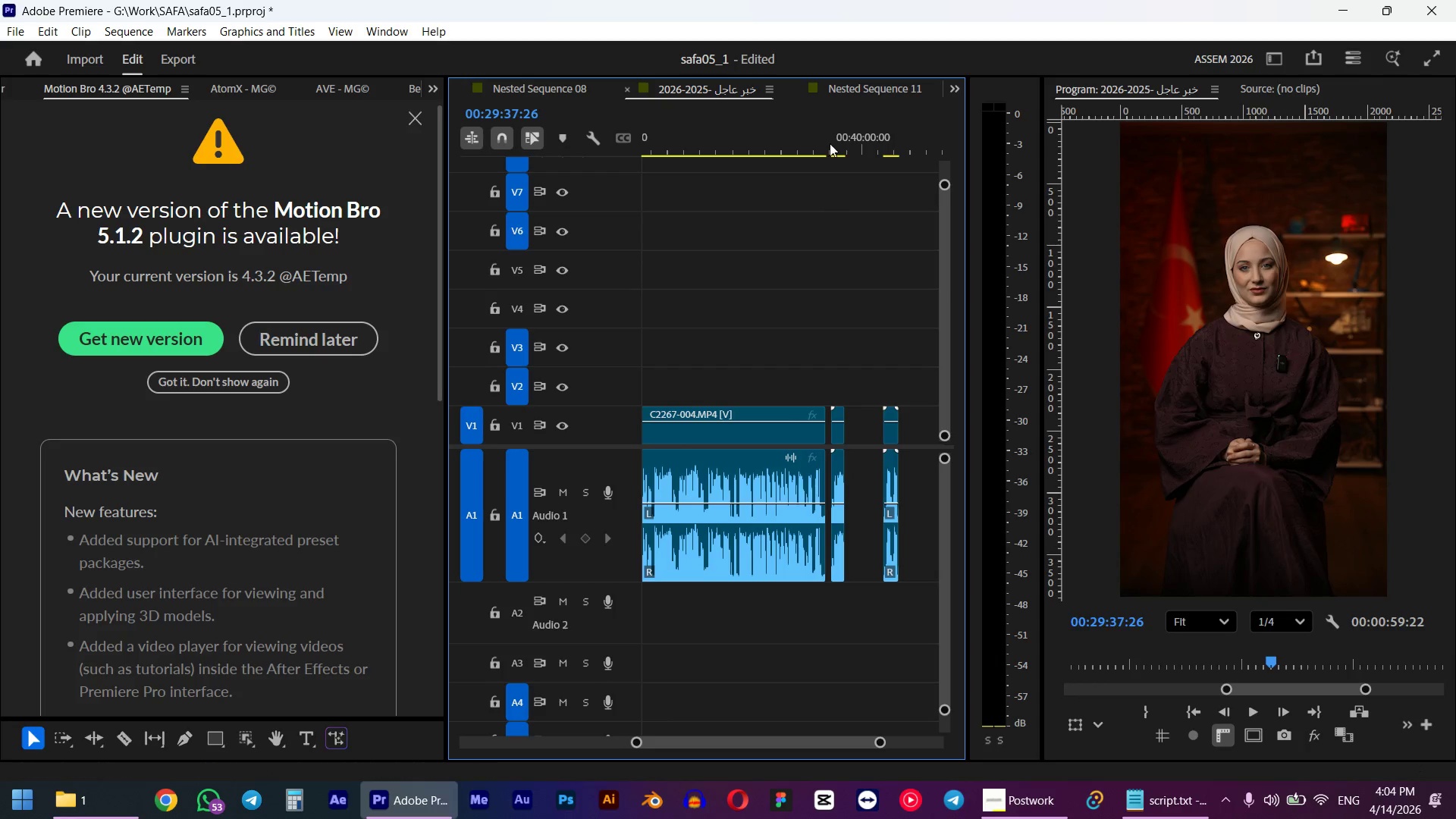 
left_click_drag(start_coordinate=[829, 140], to_coordinate=[833, 140])
 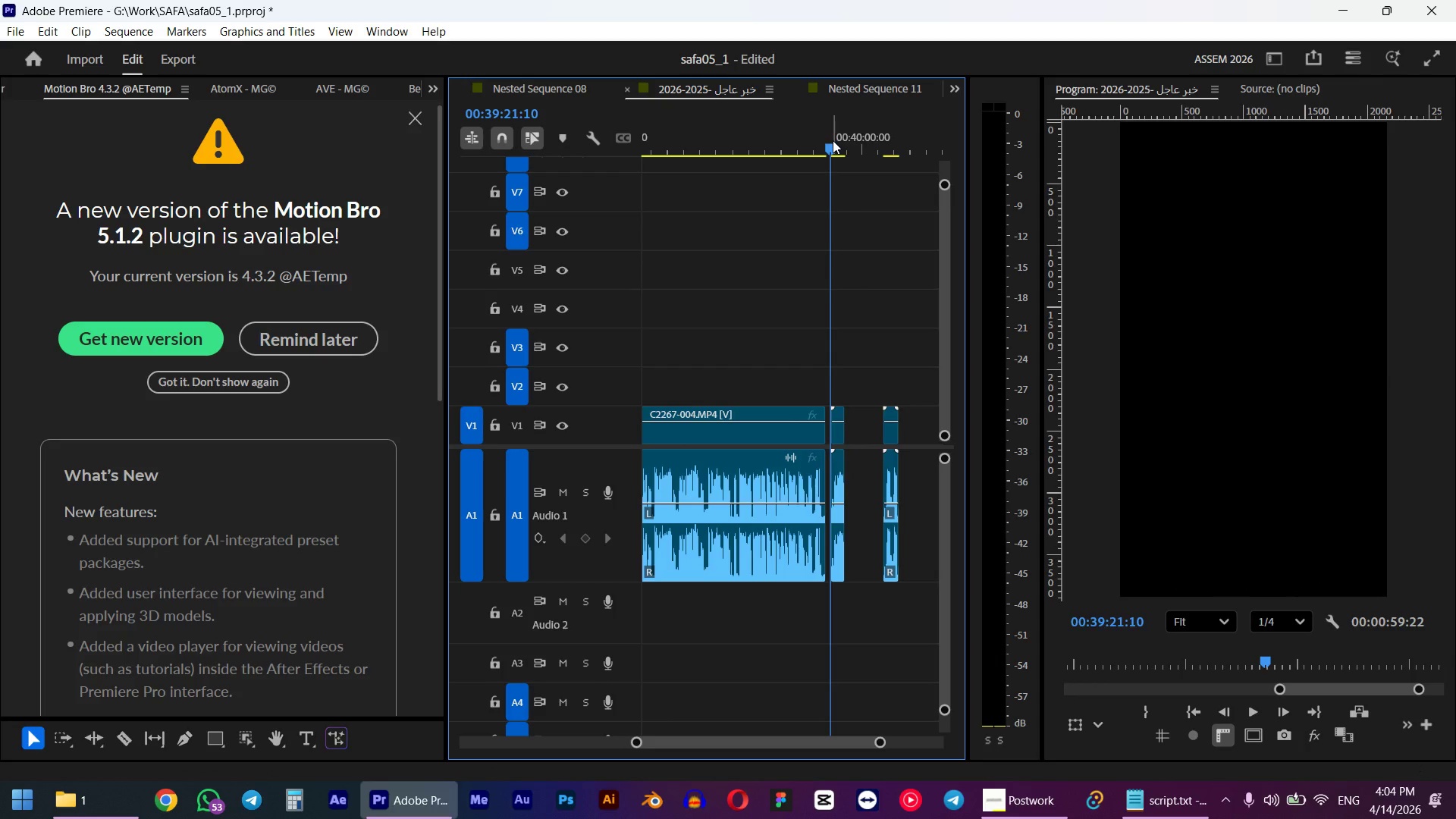 
hold_key(key=ShiftLeft, duration=0.41)